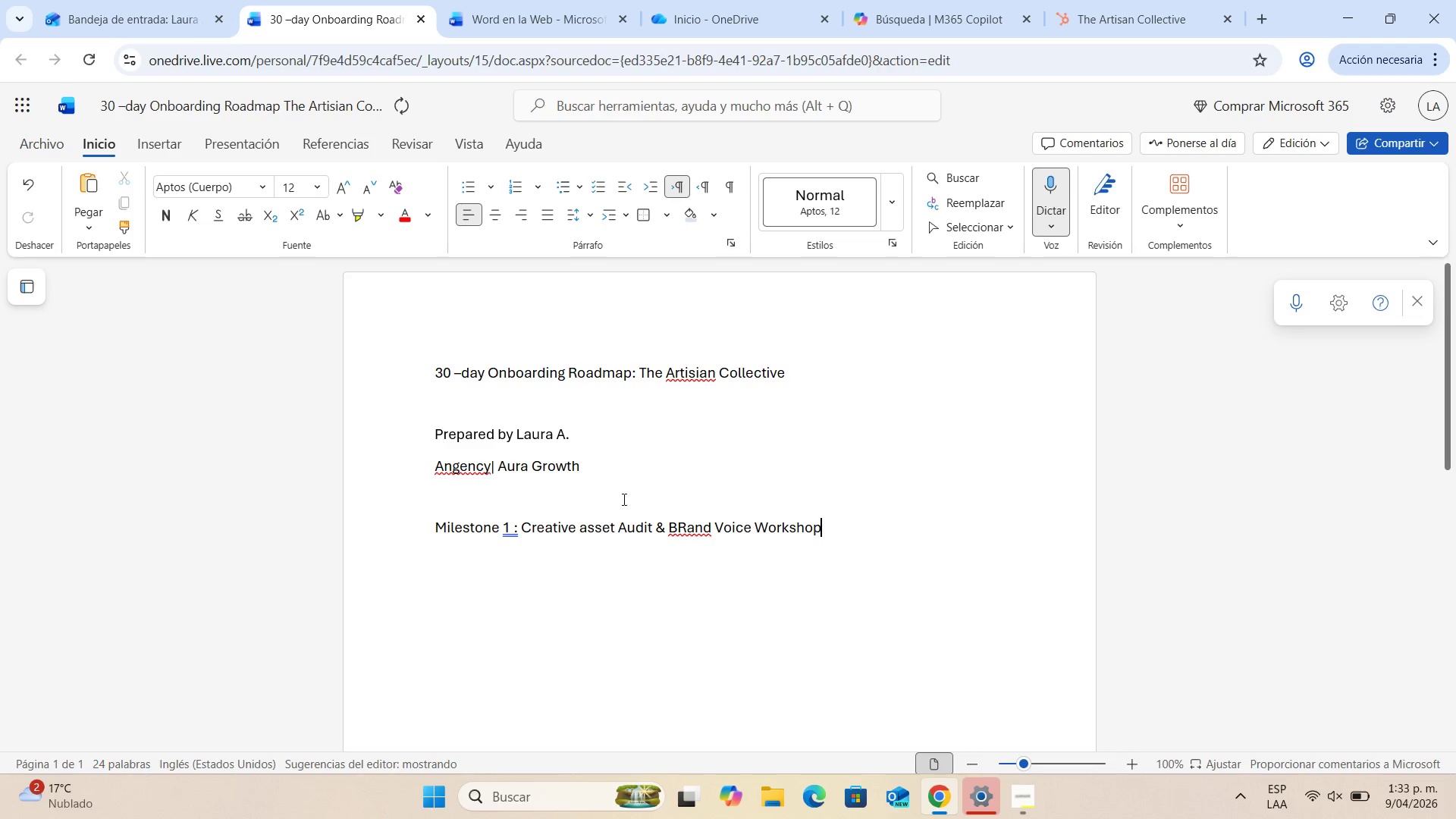 
left_click([688, 529])
 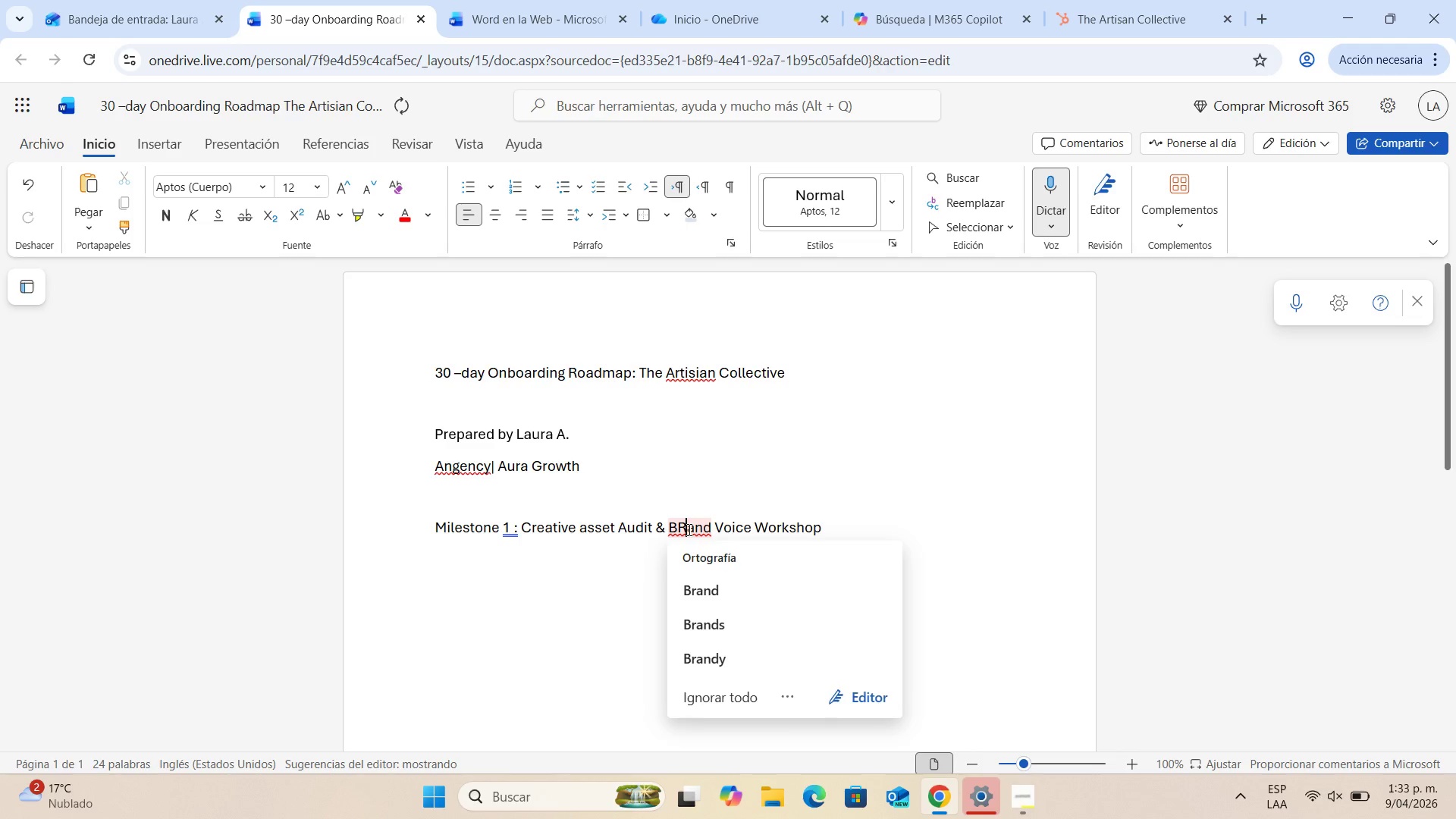 
key(Backspace)
 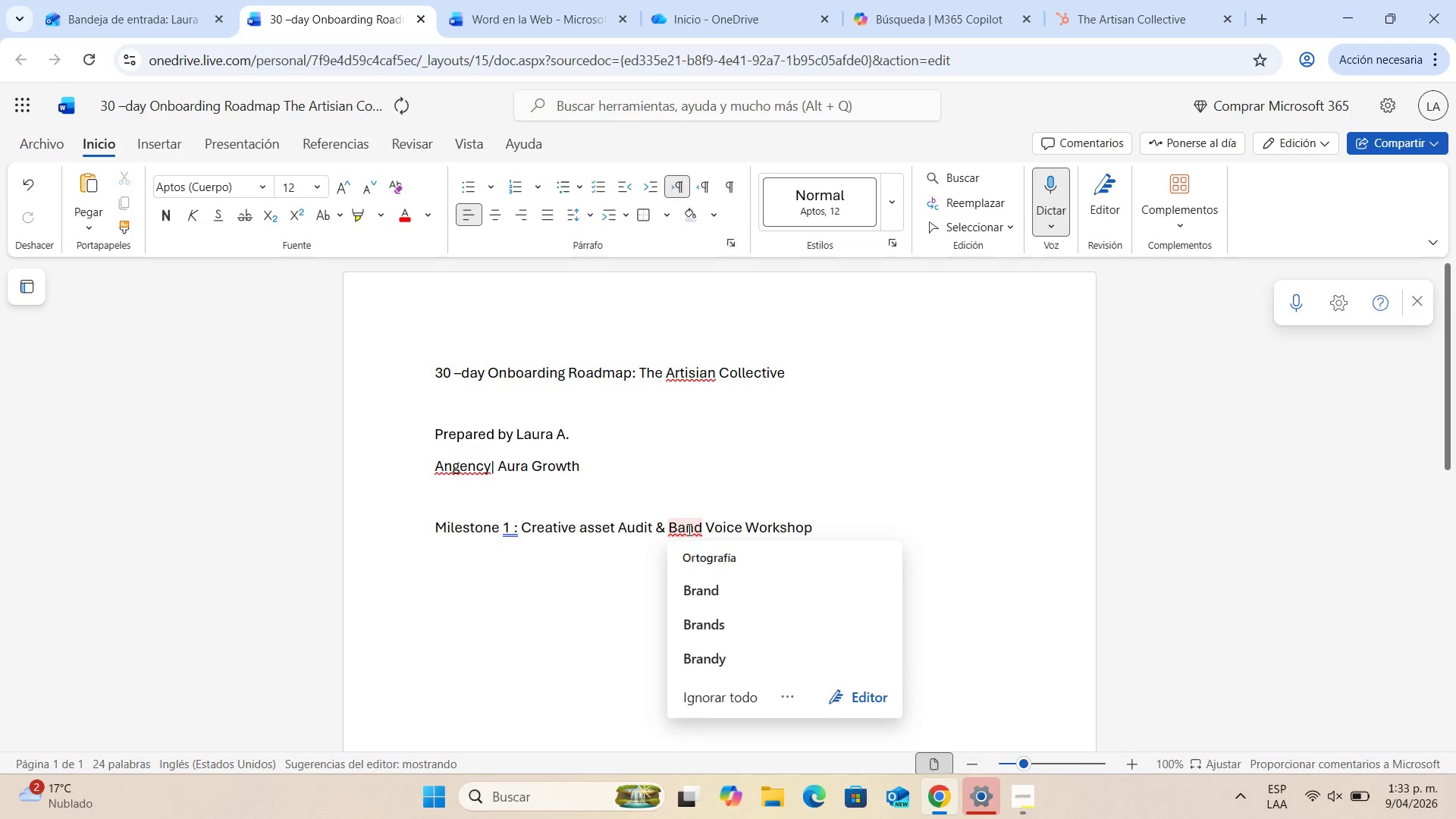 
key(R)
 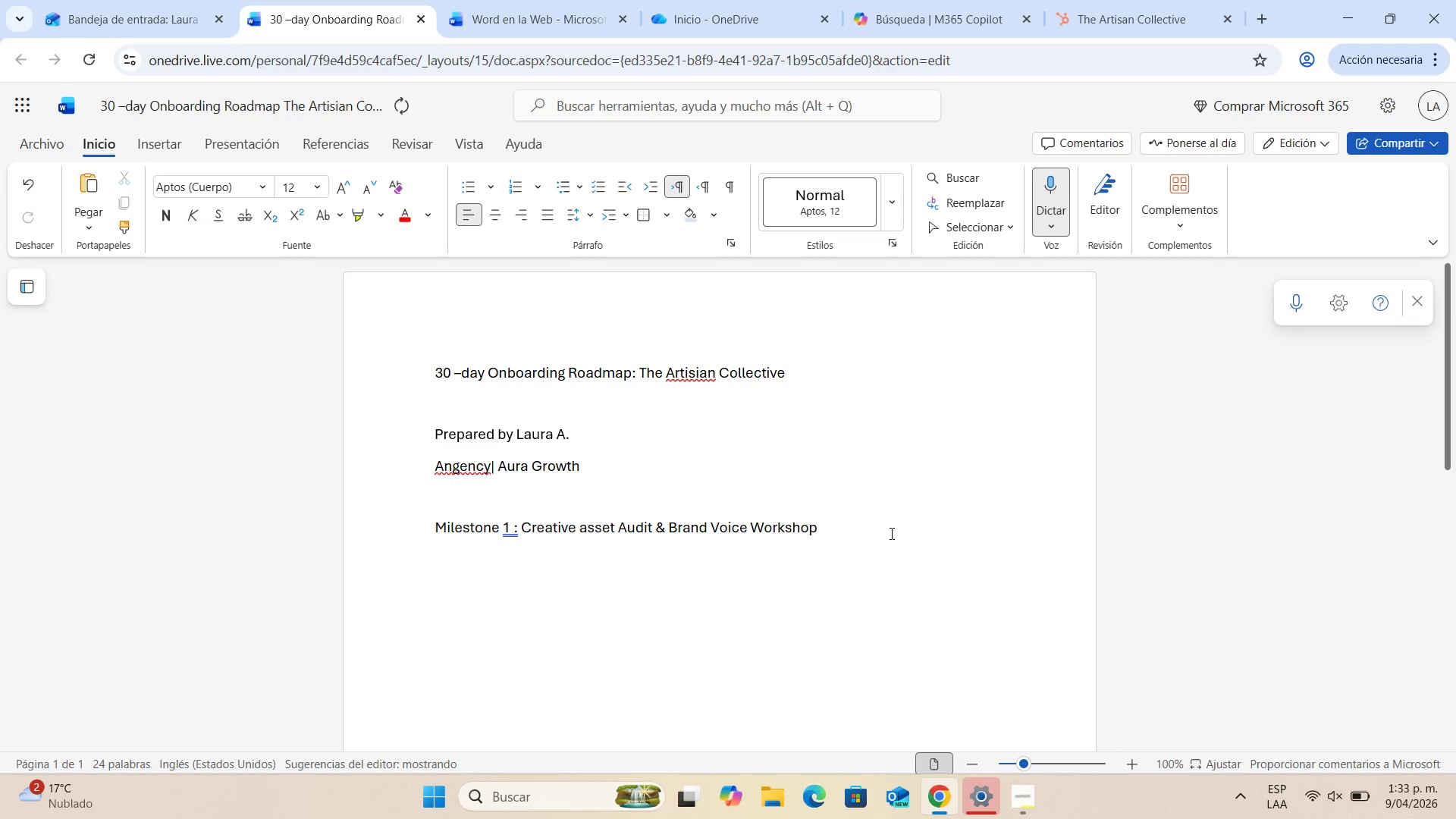 
left_click([877, 533])
 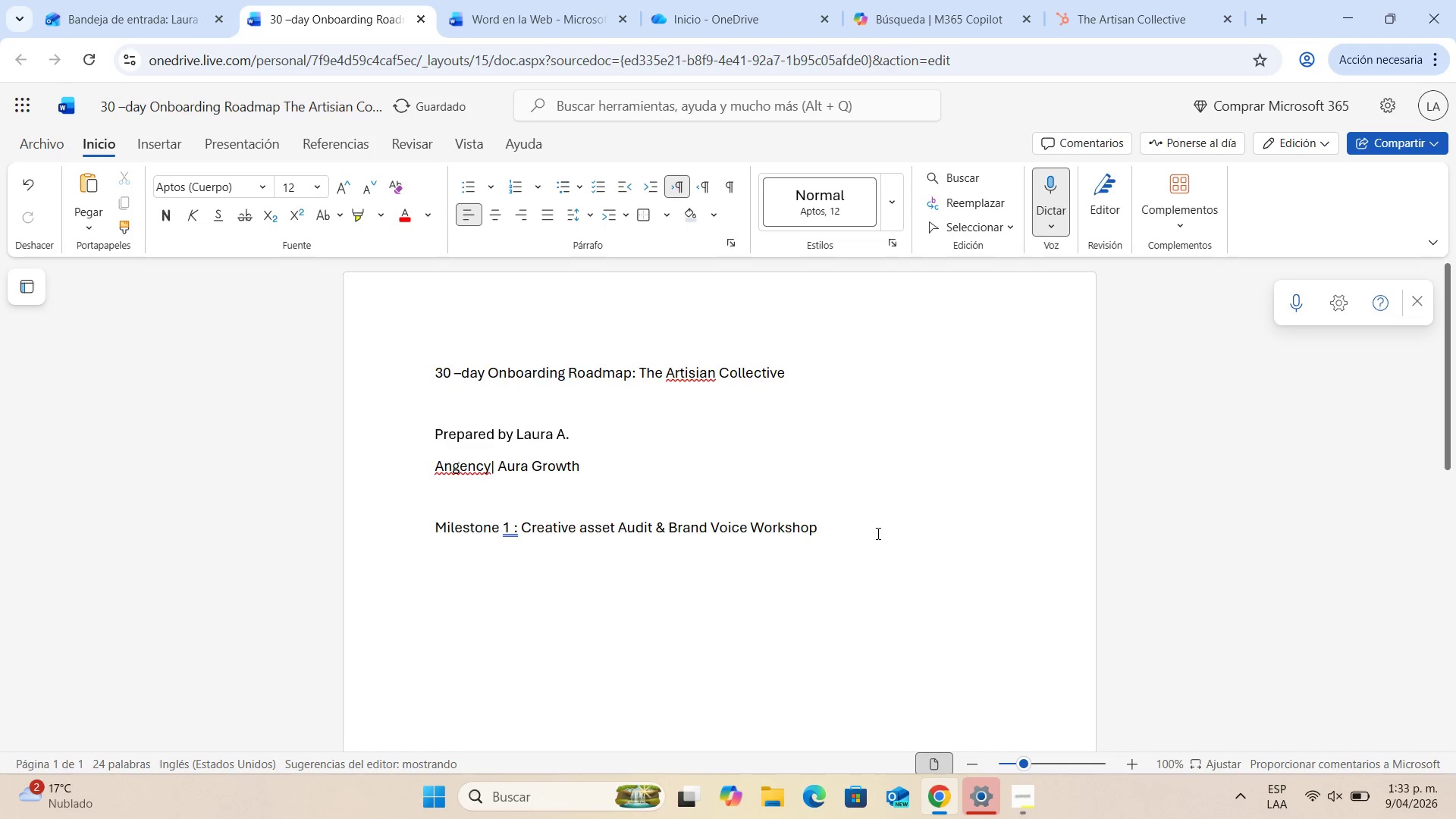 
key(Mute)
 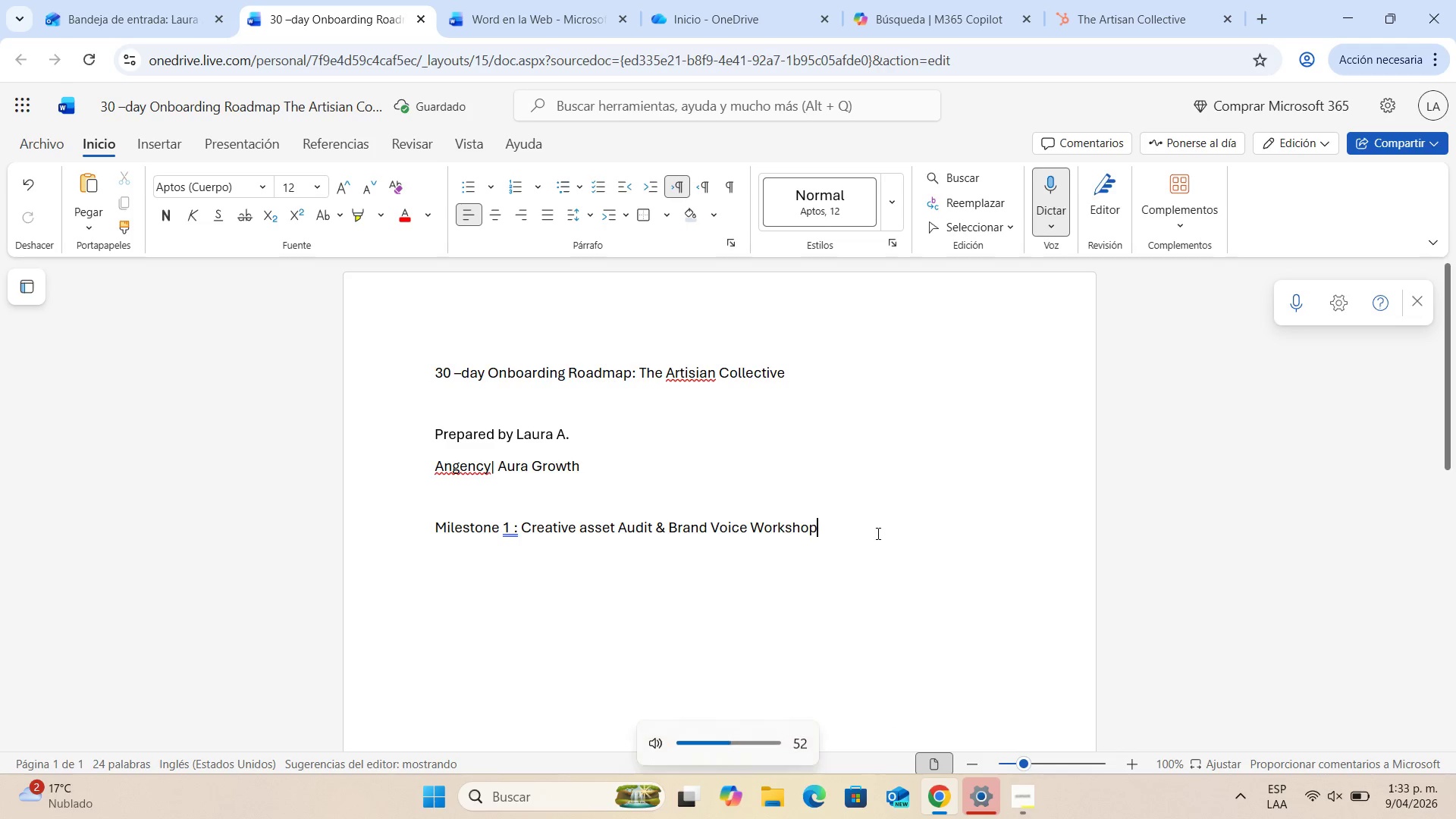 
key(Mute)
 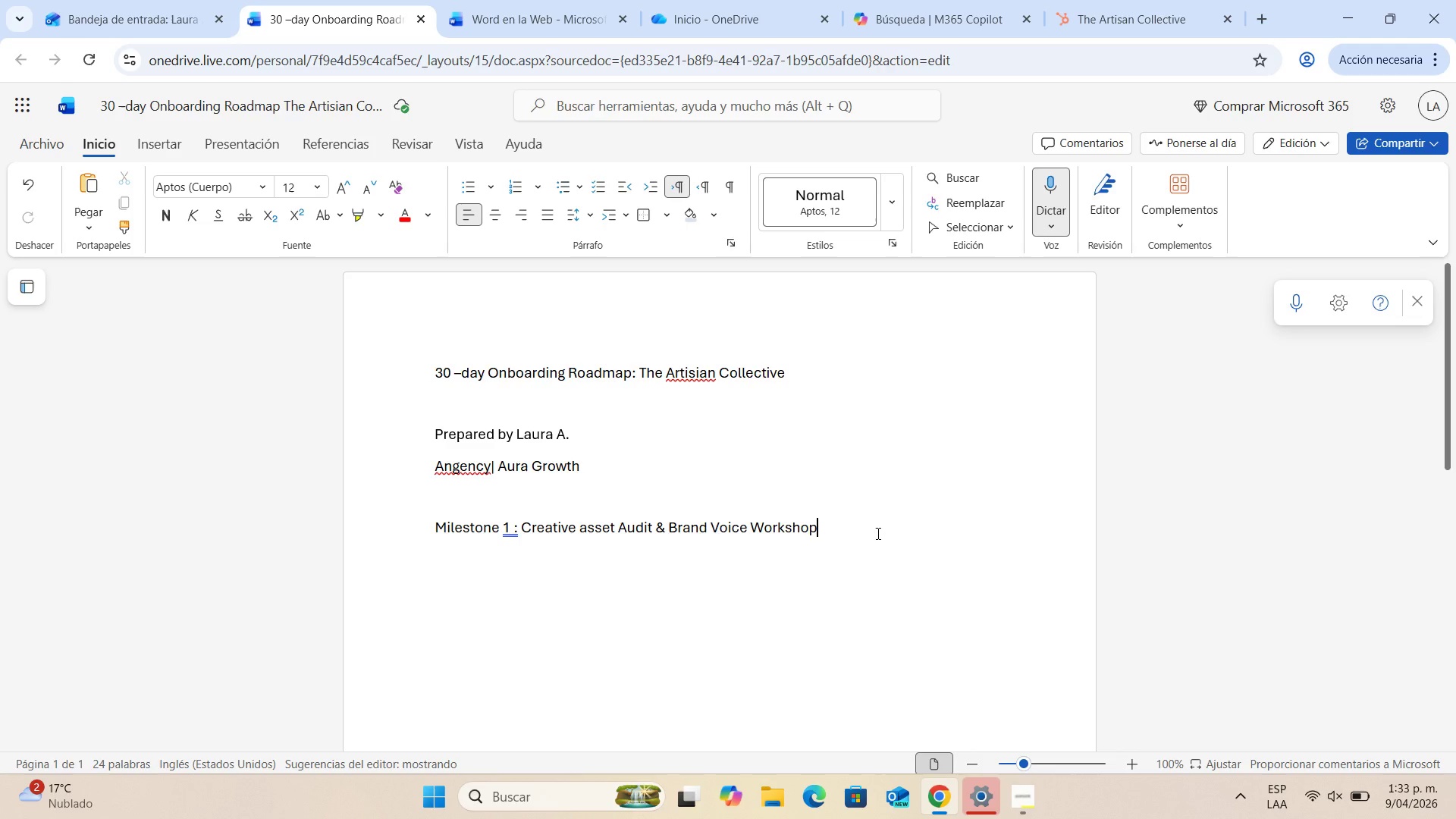 
wait(12.17)
 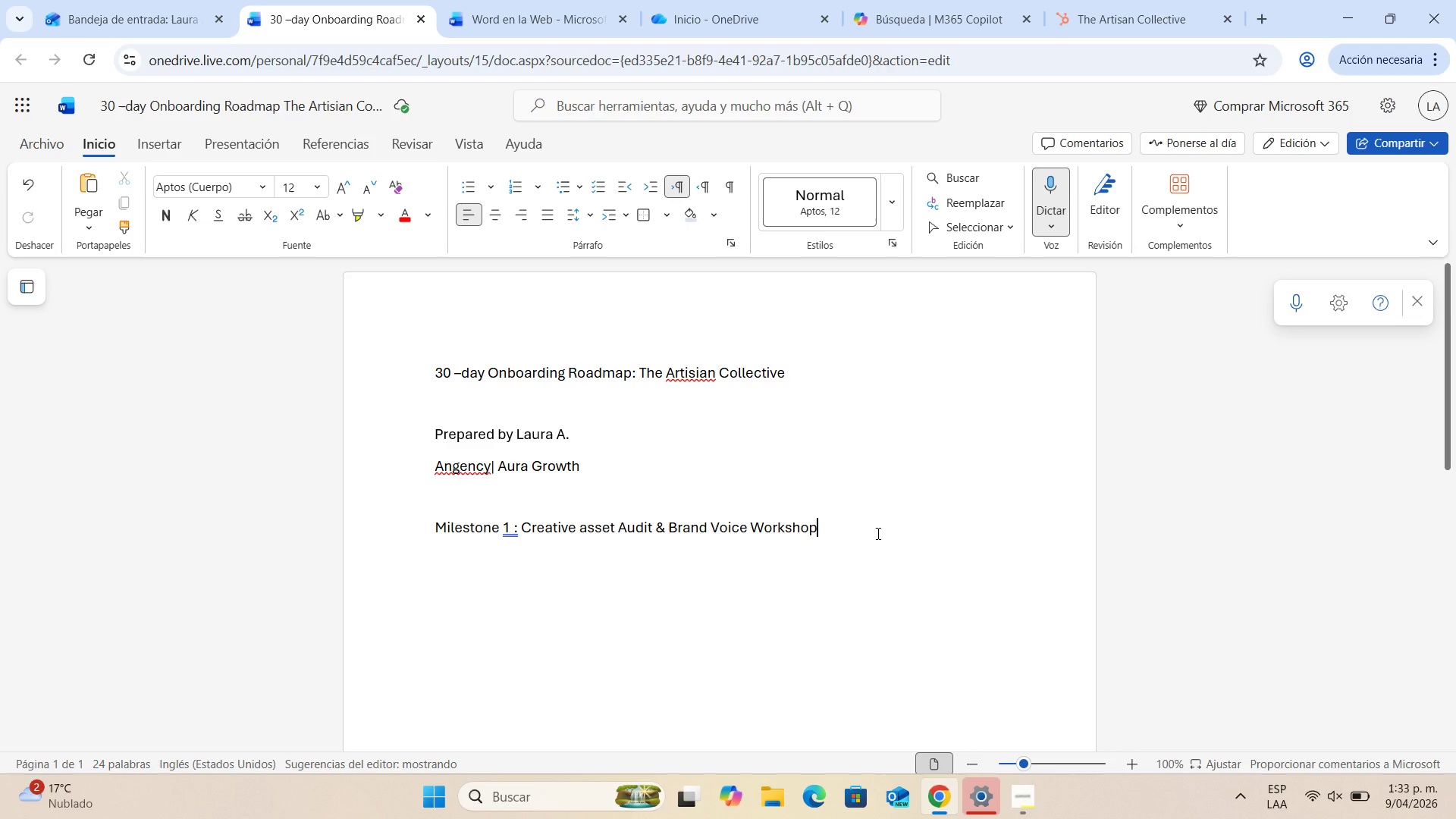 
key(Period)
 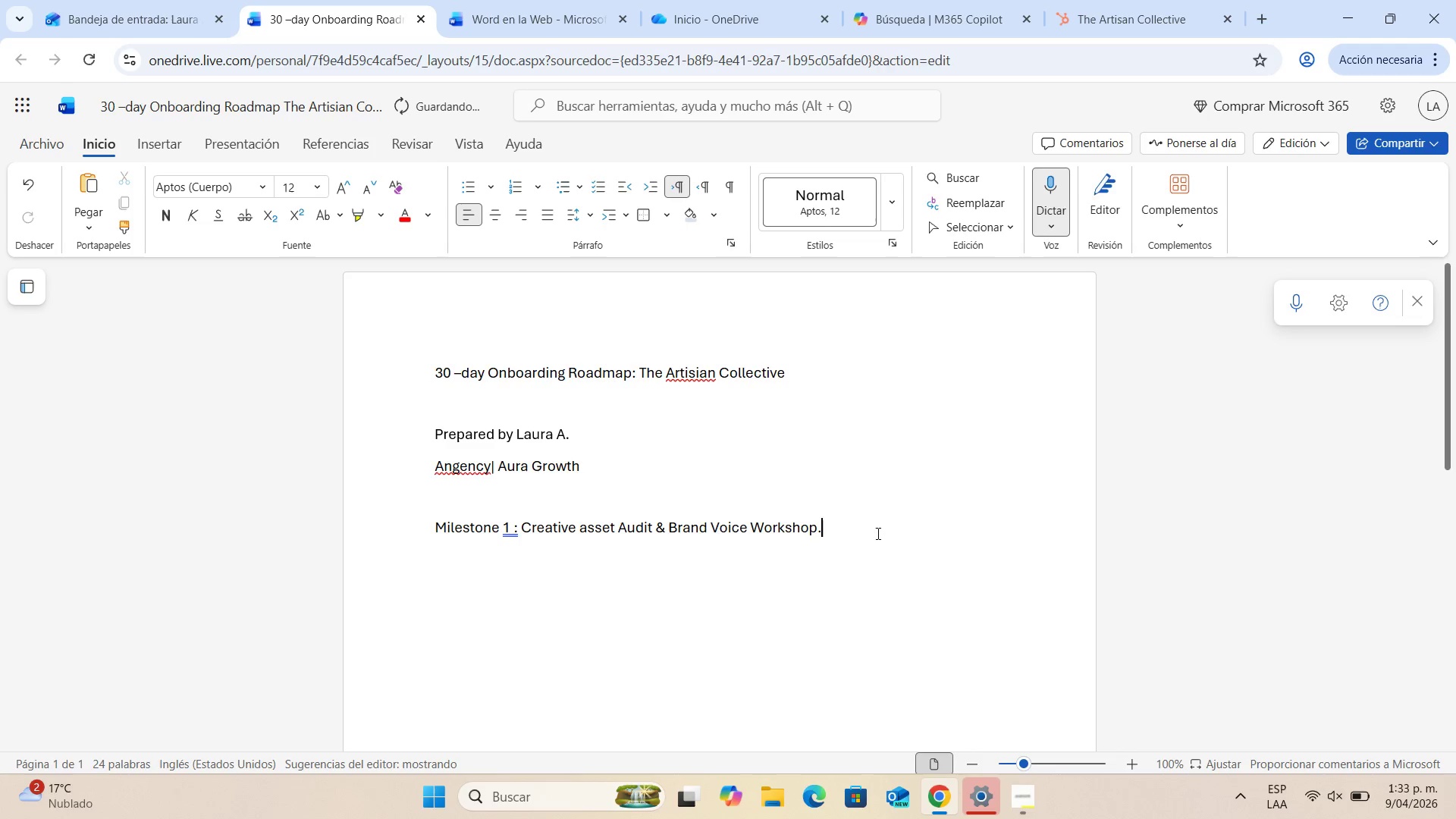 
key(Enter)
 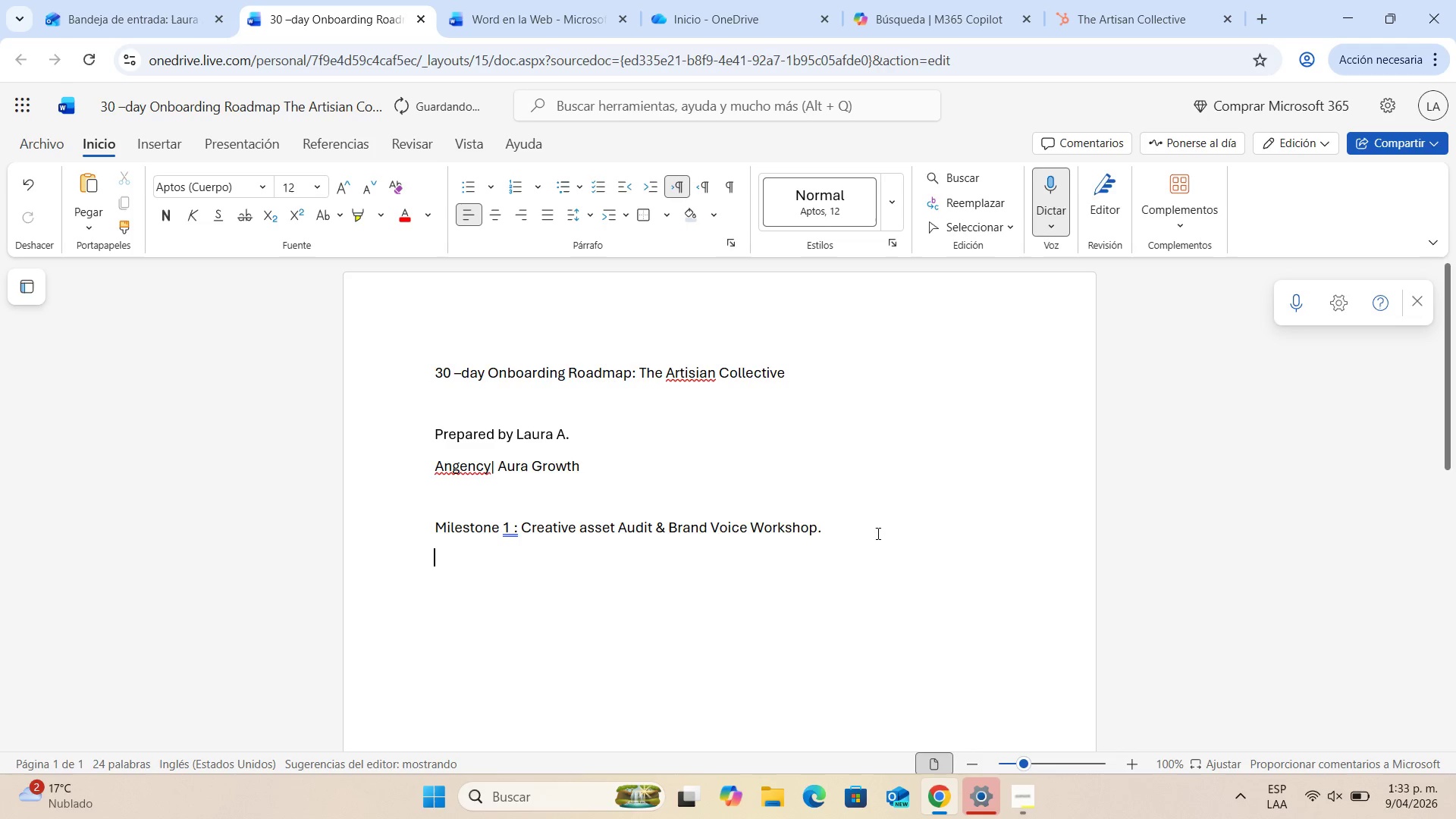 
key(Enter)
 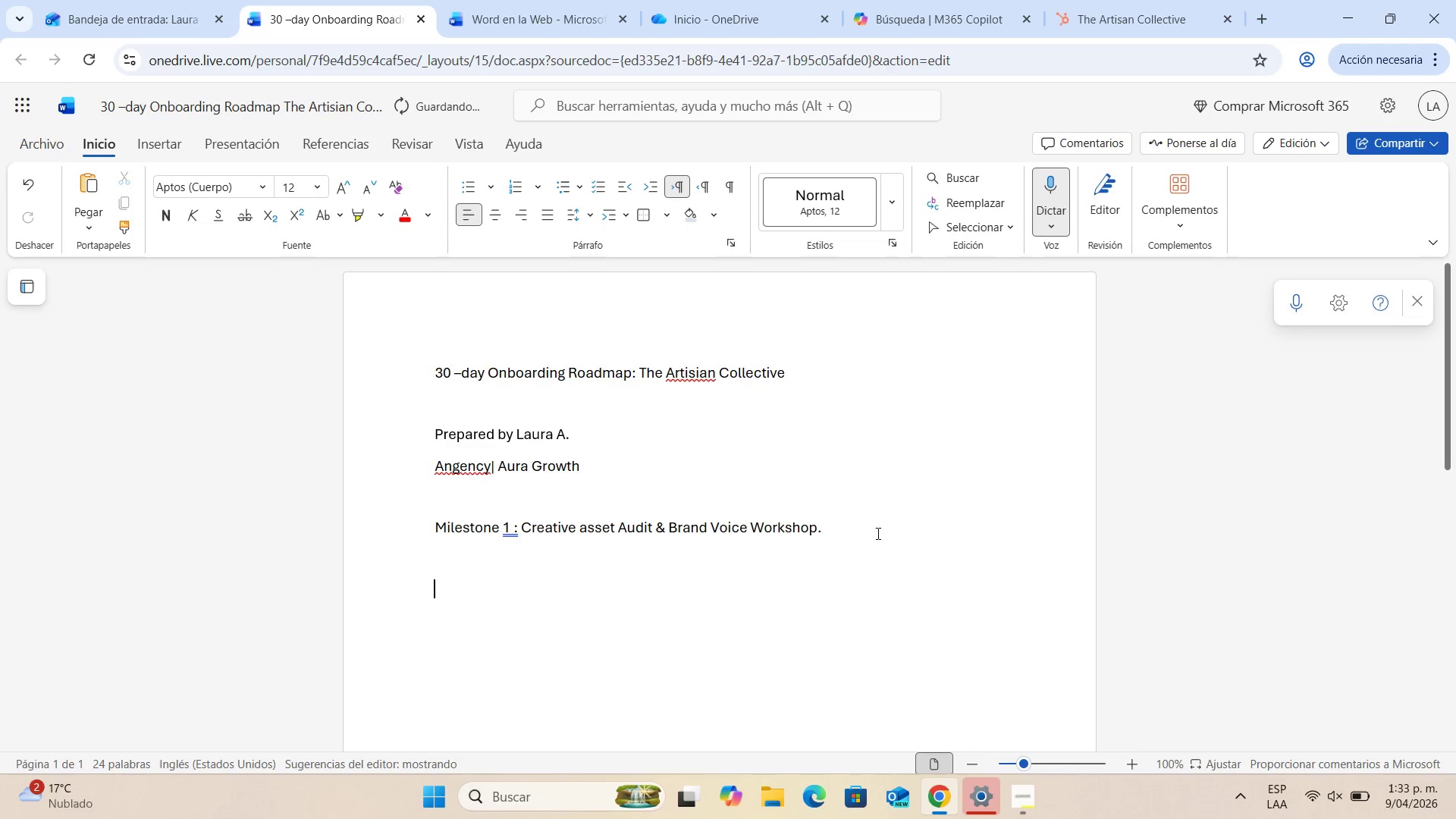 
type(Timeline> Dayd)
key(Backspace)
type(s [End] - [Home] )
key(Backspace)
 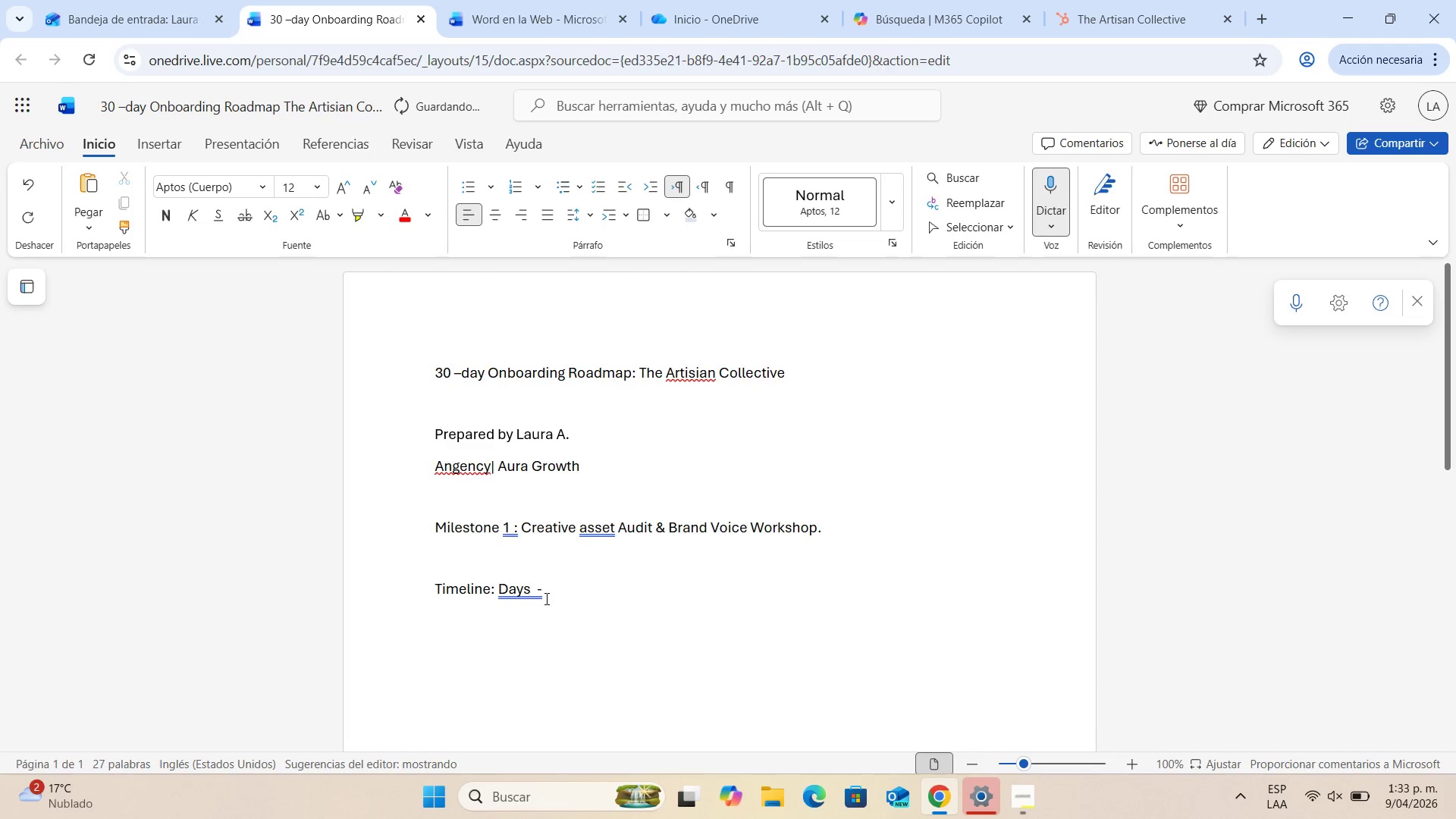 
left_click([532, 595])
 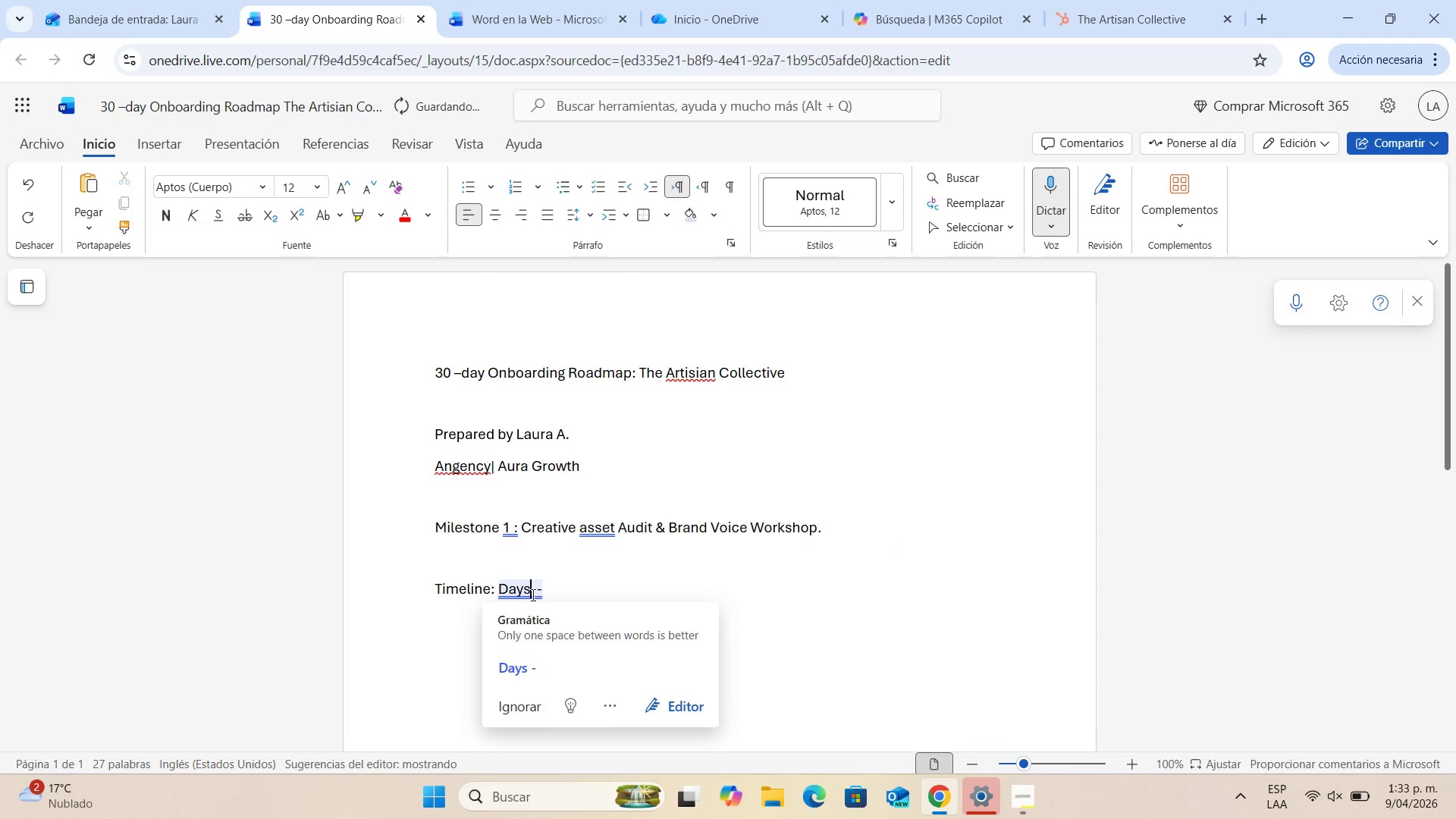 
left_click([532, 595])
 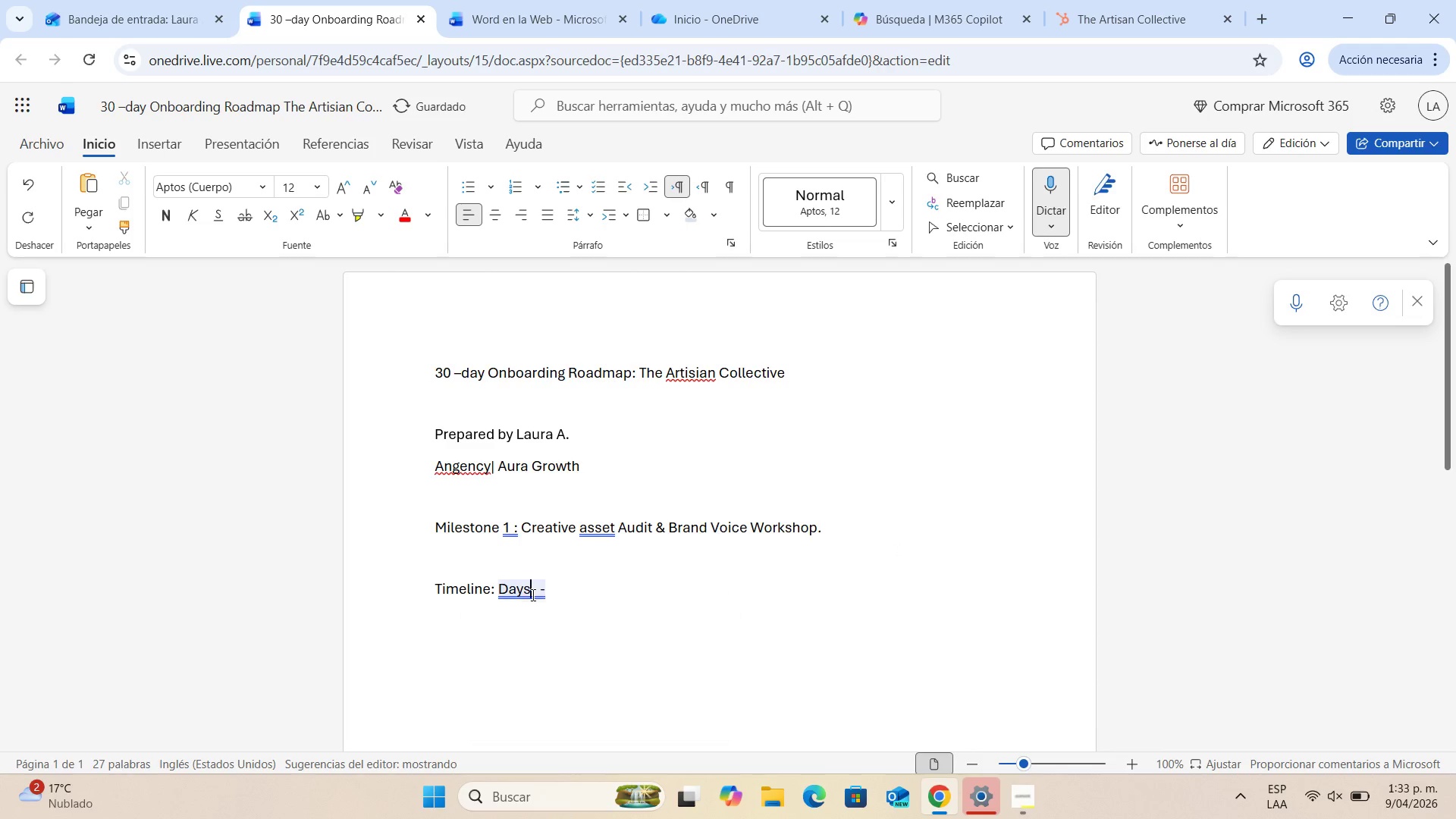 
key(Space)
 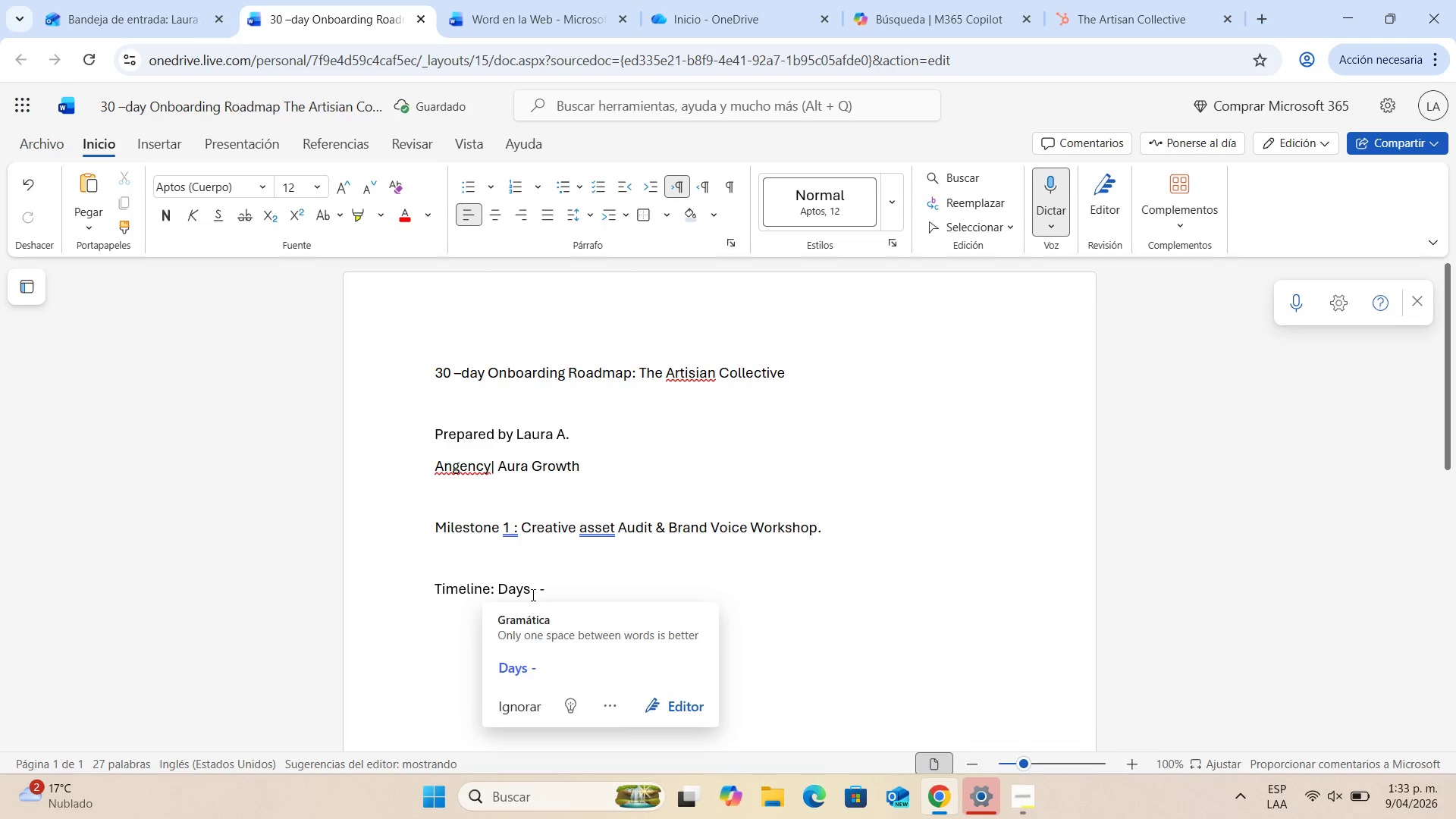 
key(NumLock)
 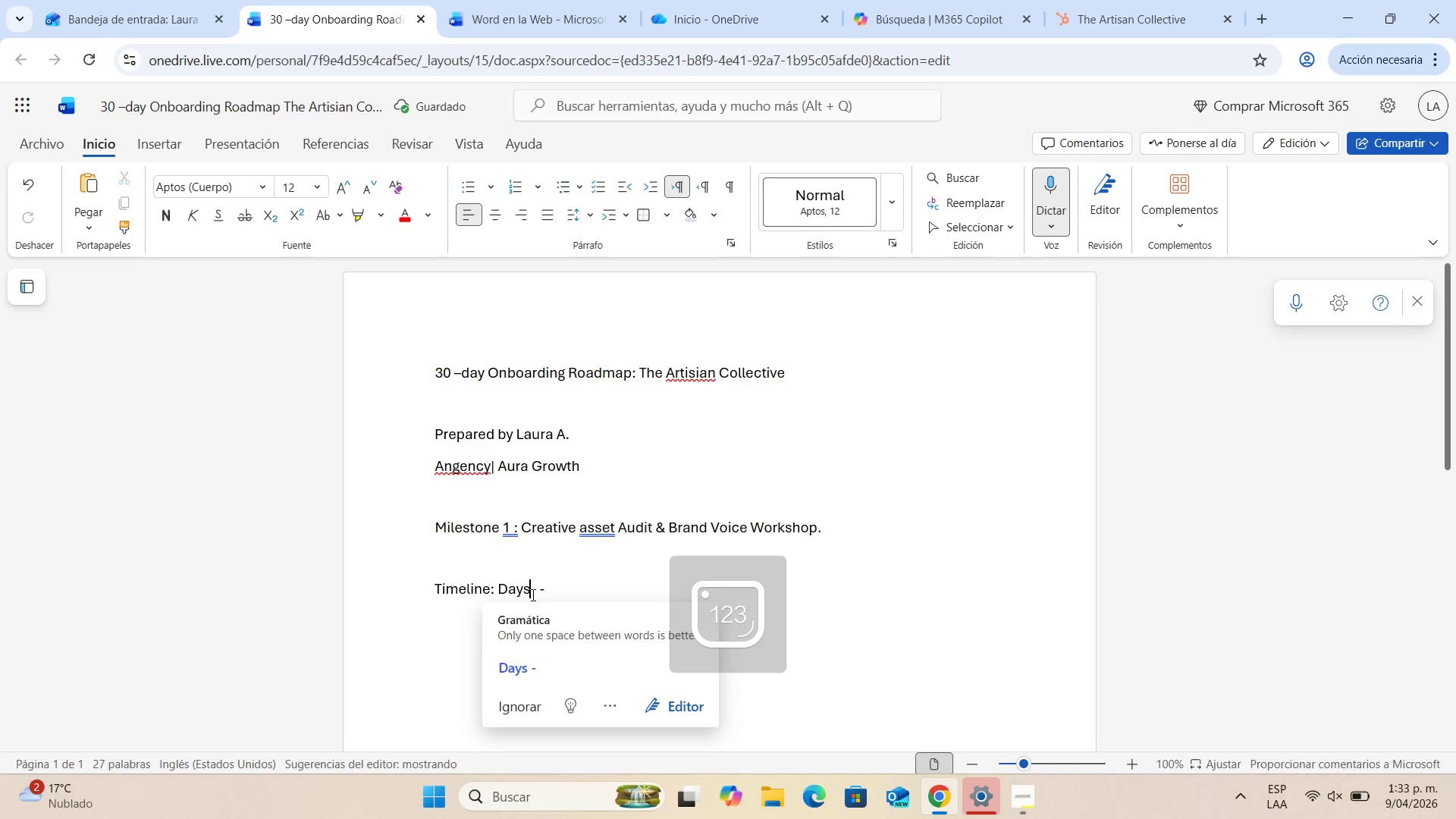 
key(ArrowRight)
 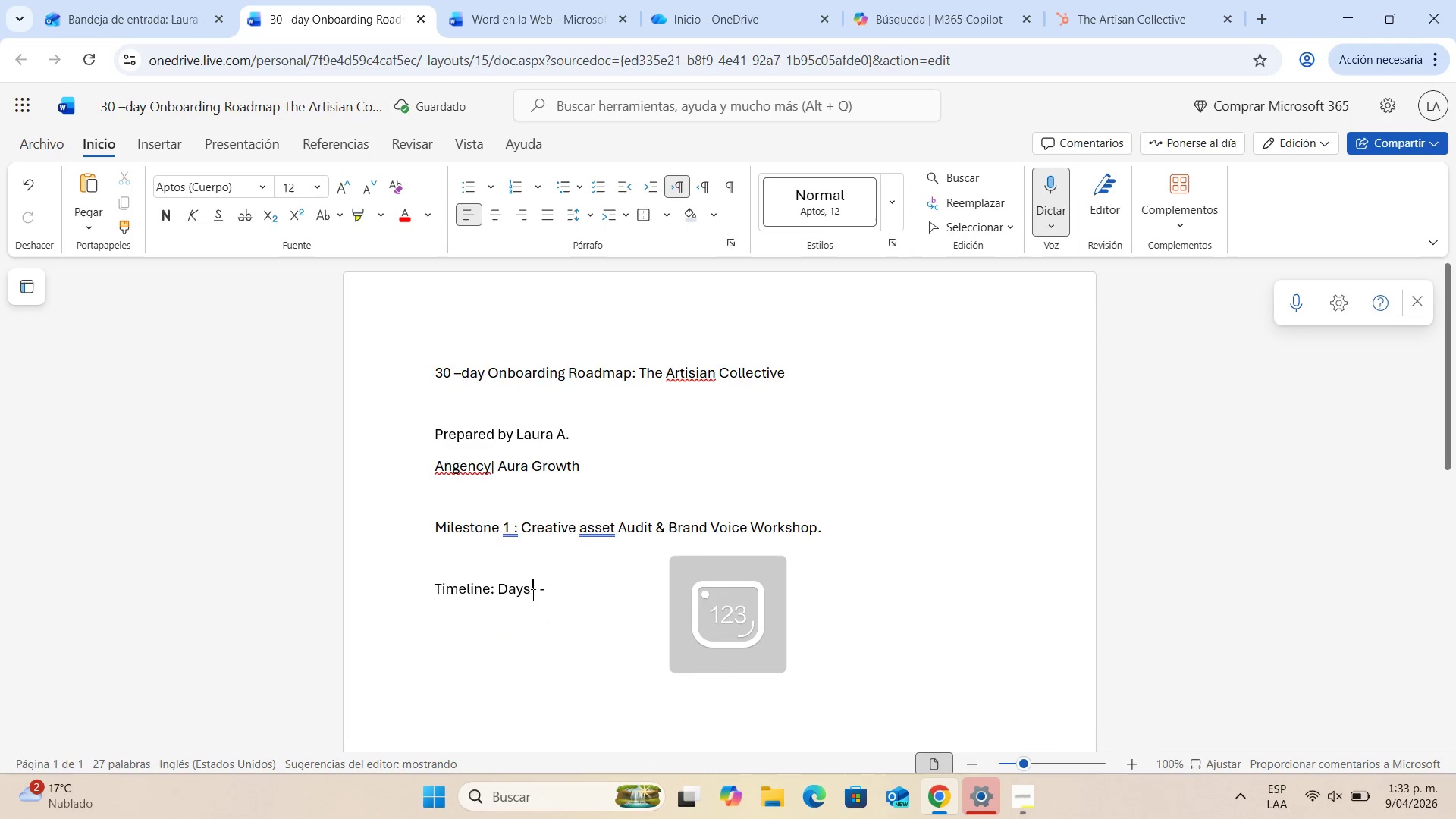 
key(ArrowRight)
 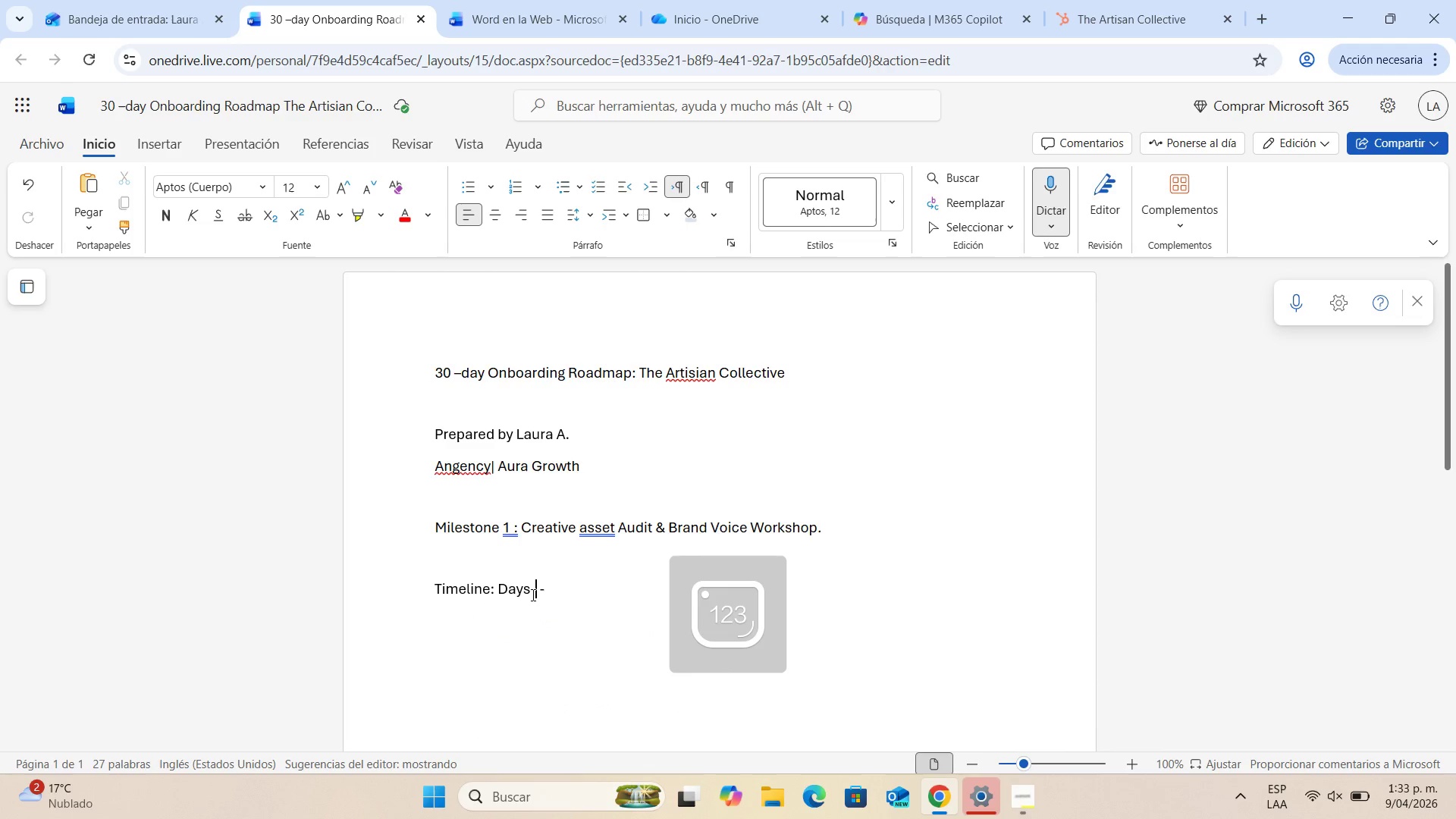 
key(Numpad1)
 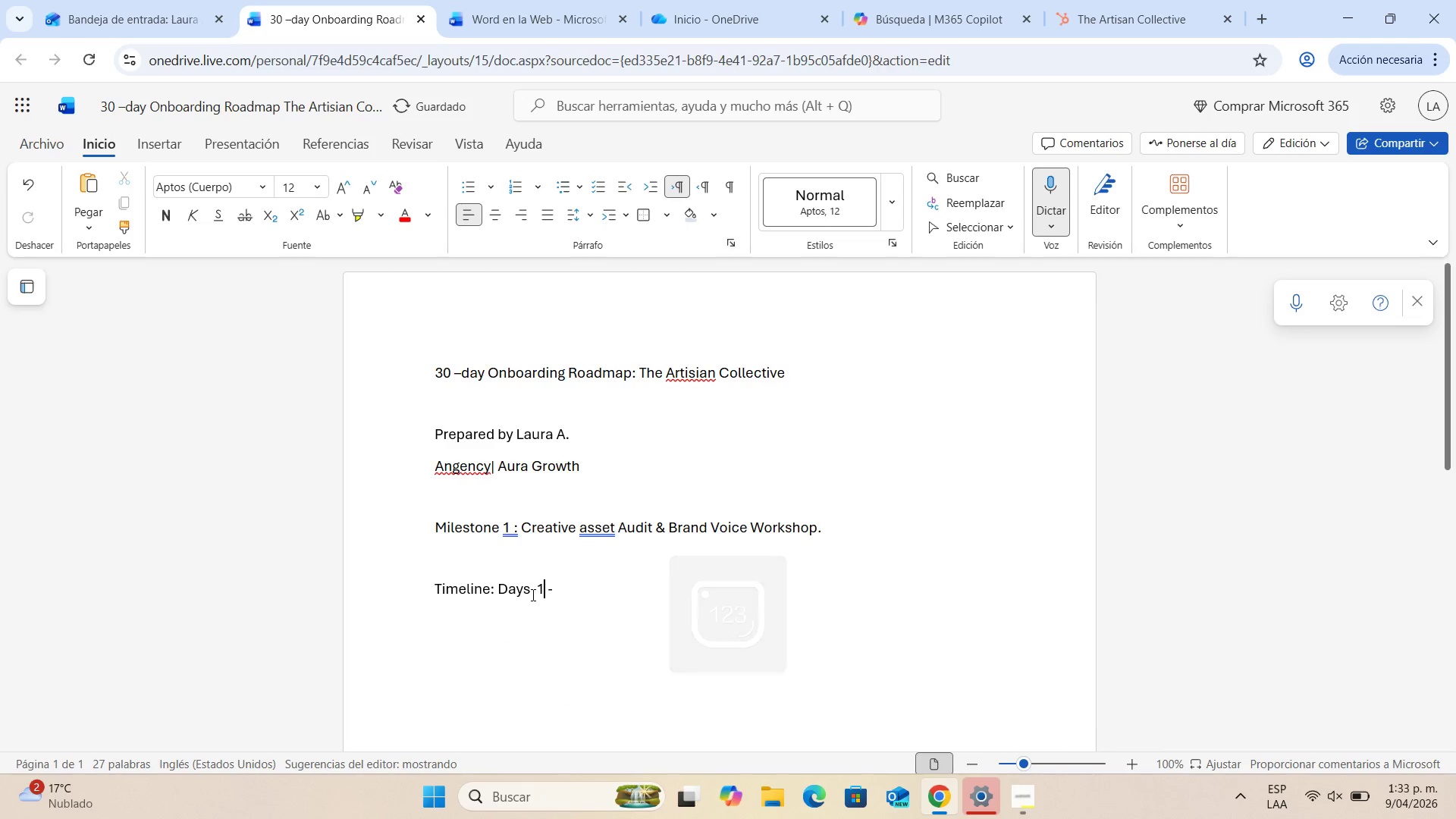 
key(ArrowRight)
 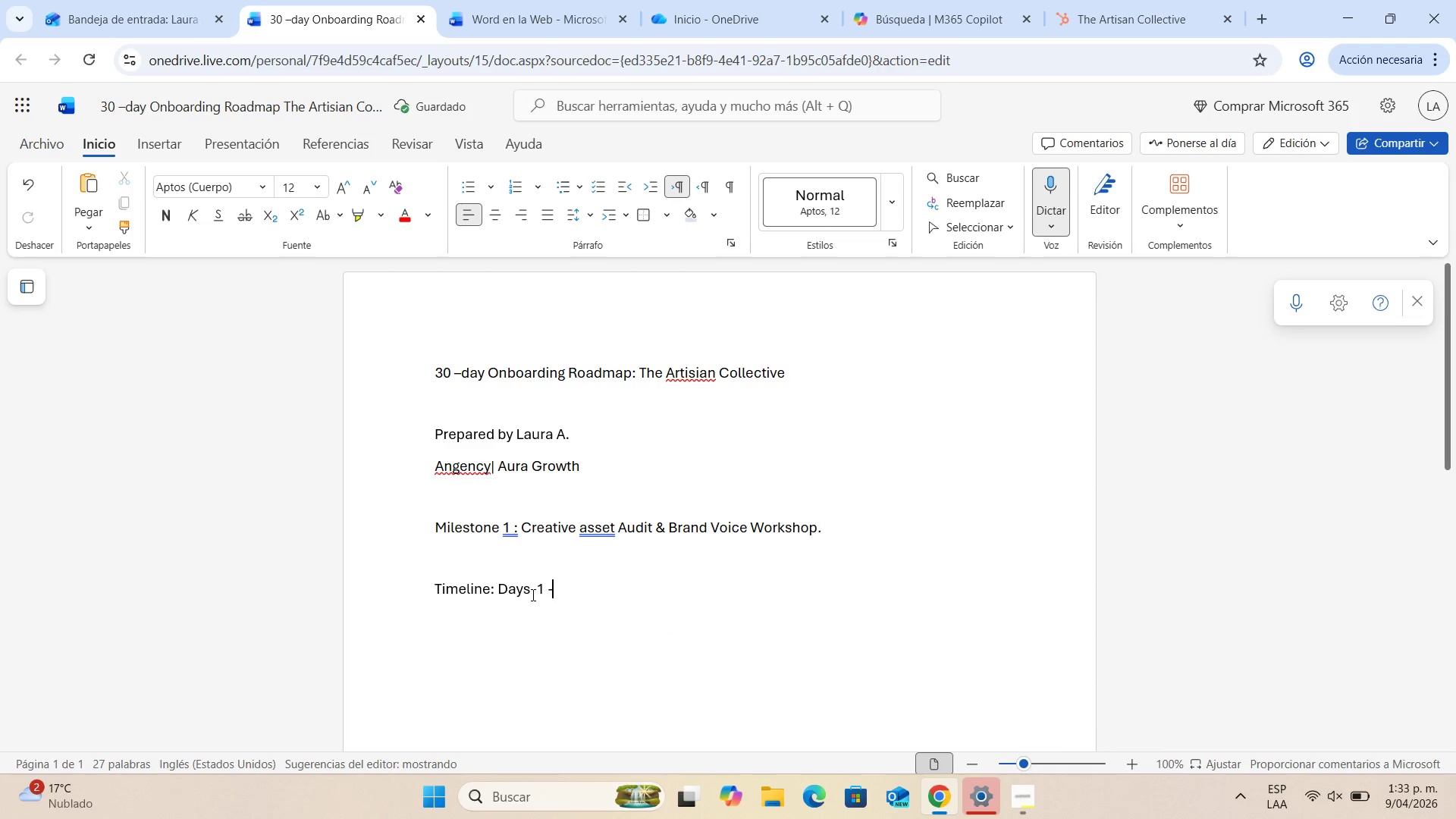 
key(ArrowRight)
 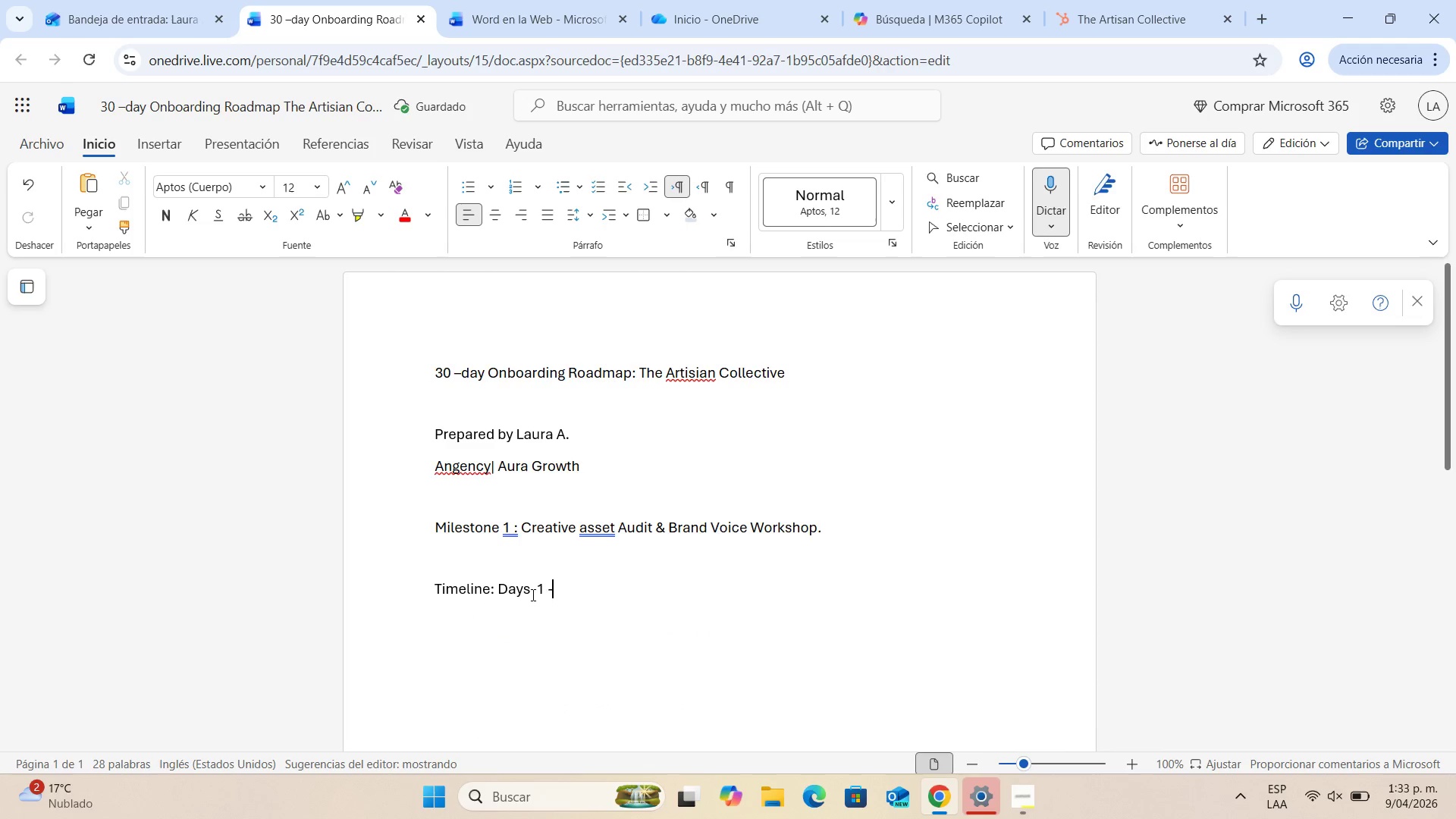 
key(Numpad7)
 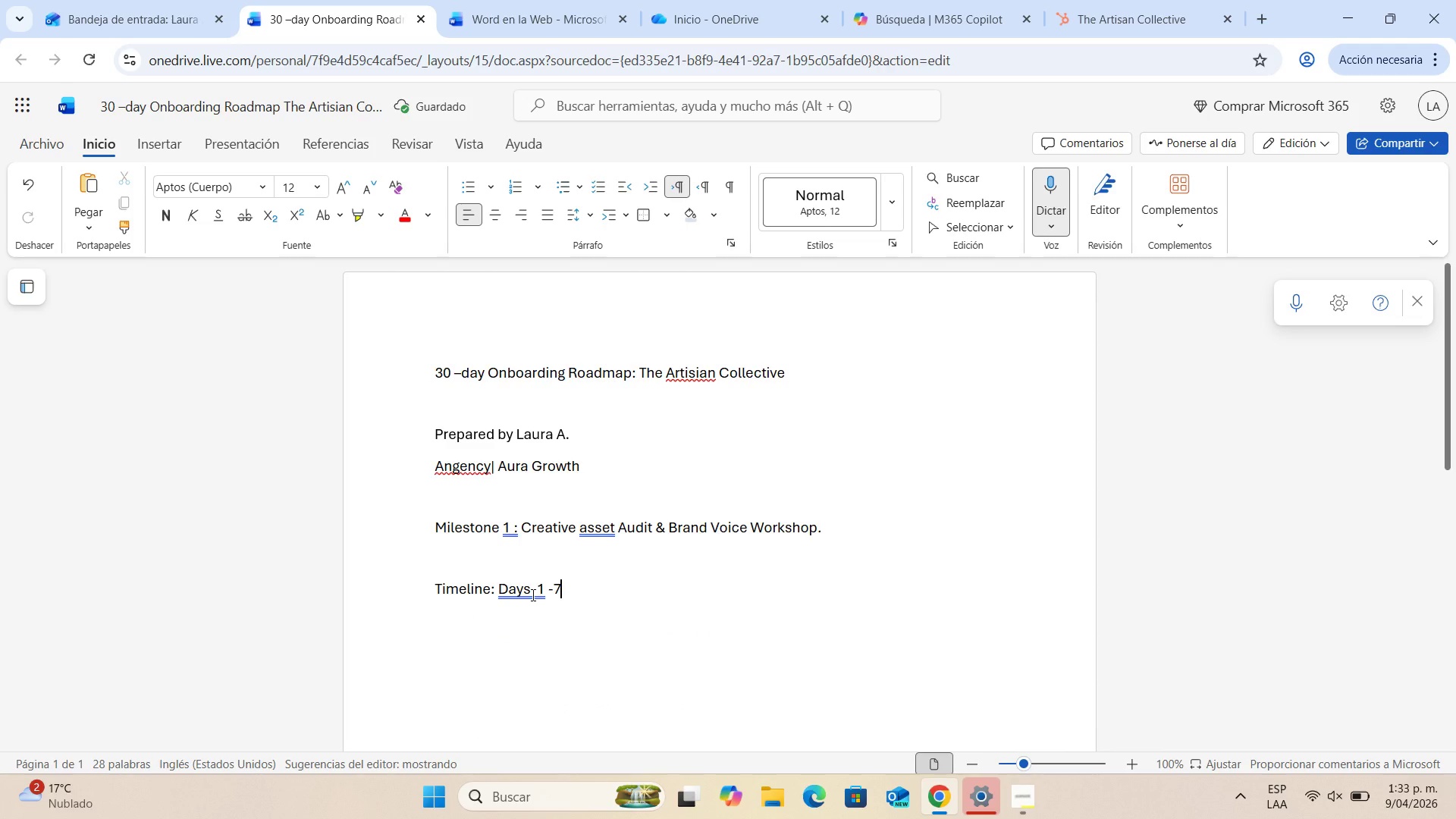 
key(Enter)
 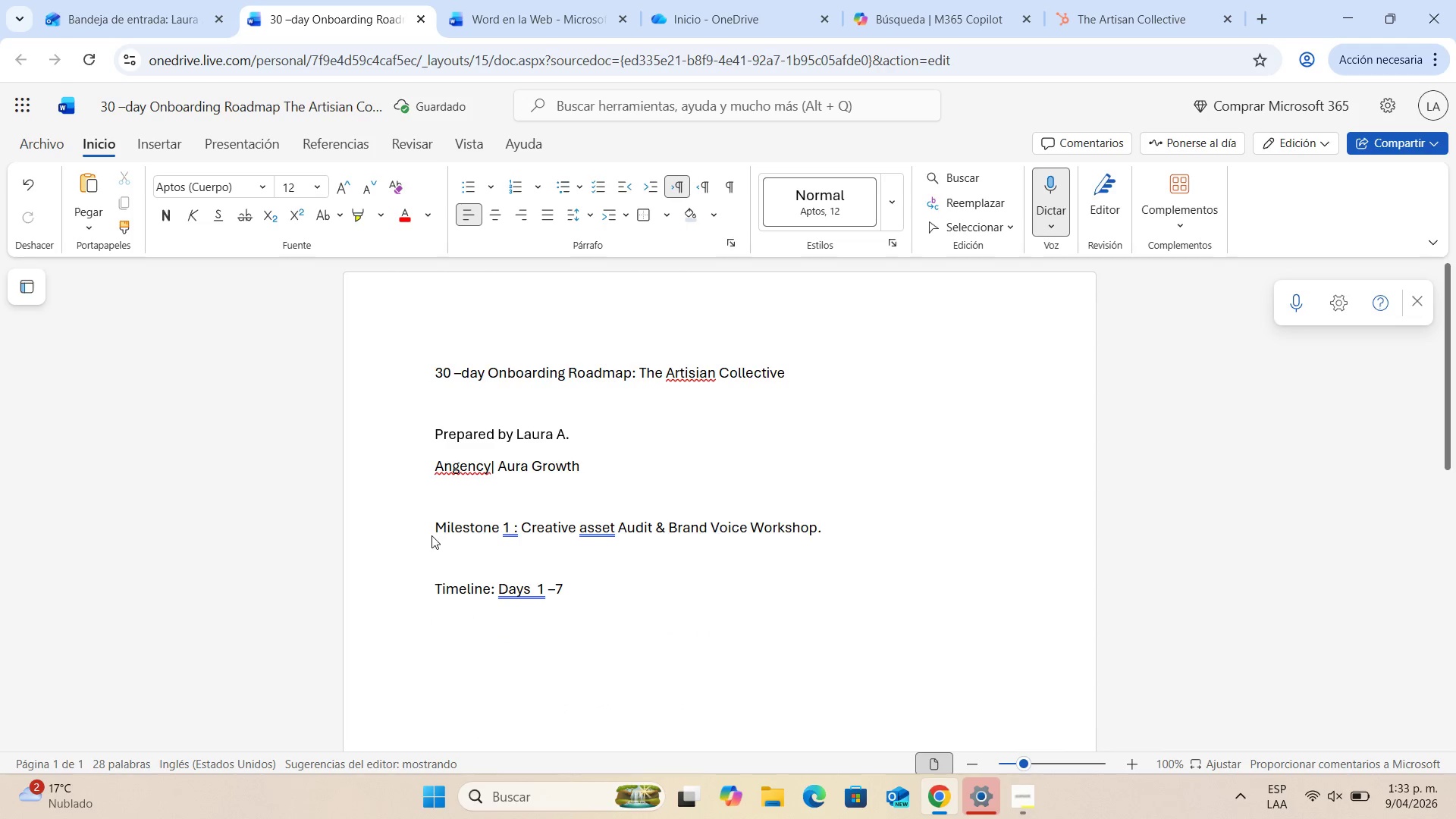 
left_click([443, 564])
 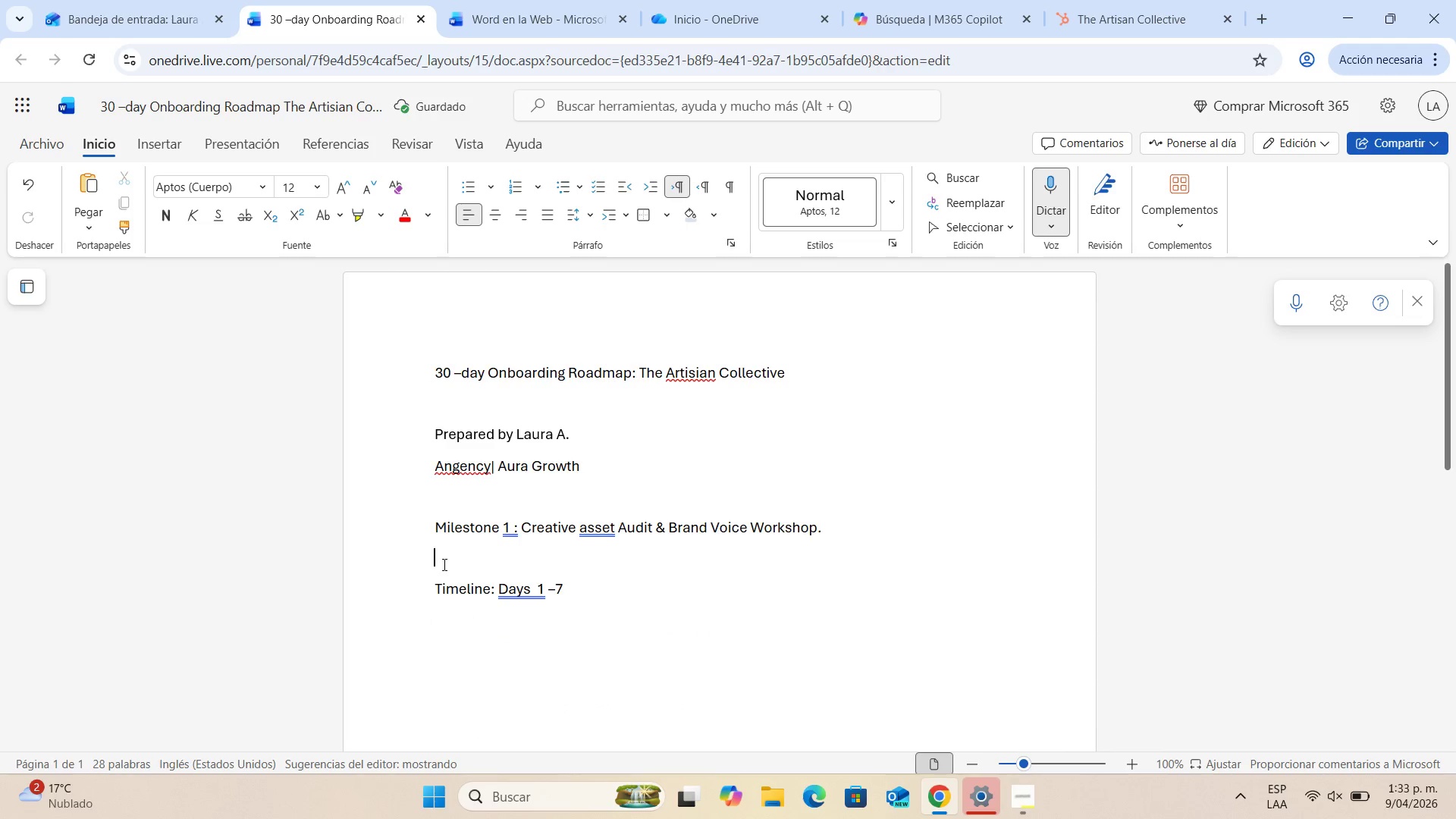 
key(Backspace)
 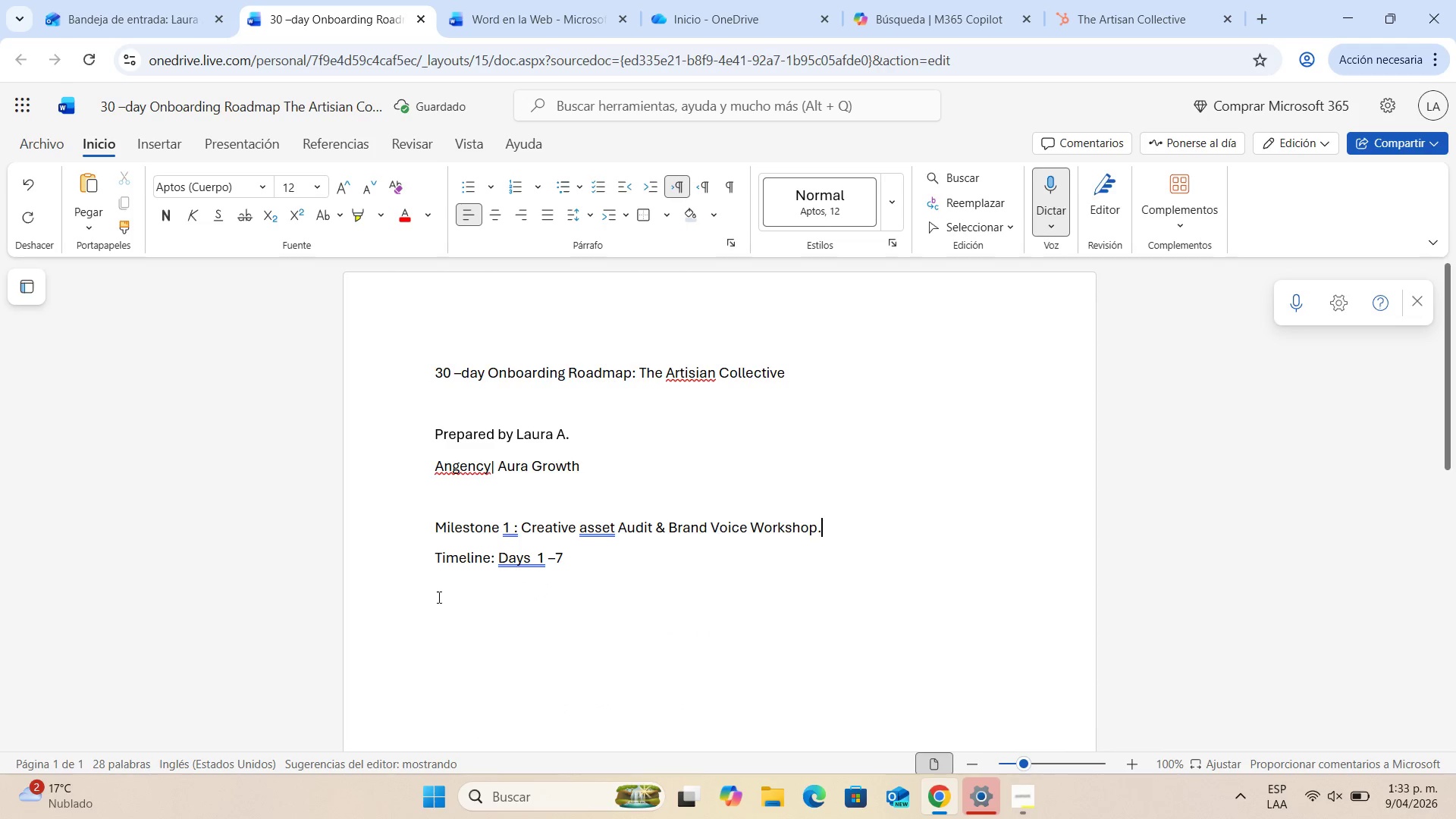 
left_click([441, 597])
 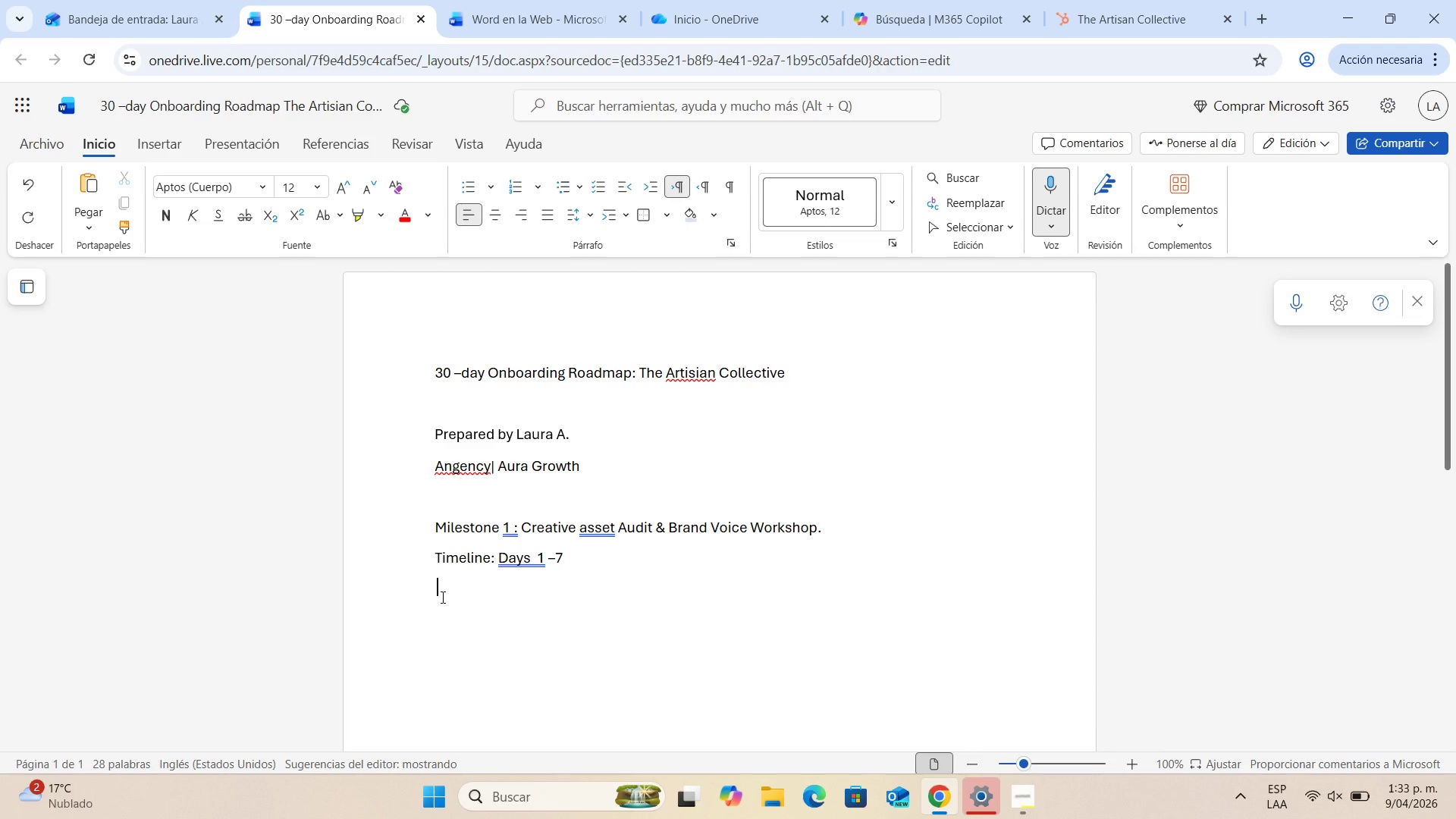 
type(Objective> To brin)
key(Backspace)
type(dge the gap betweem)
key(Backspace)
type(n )
 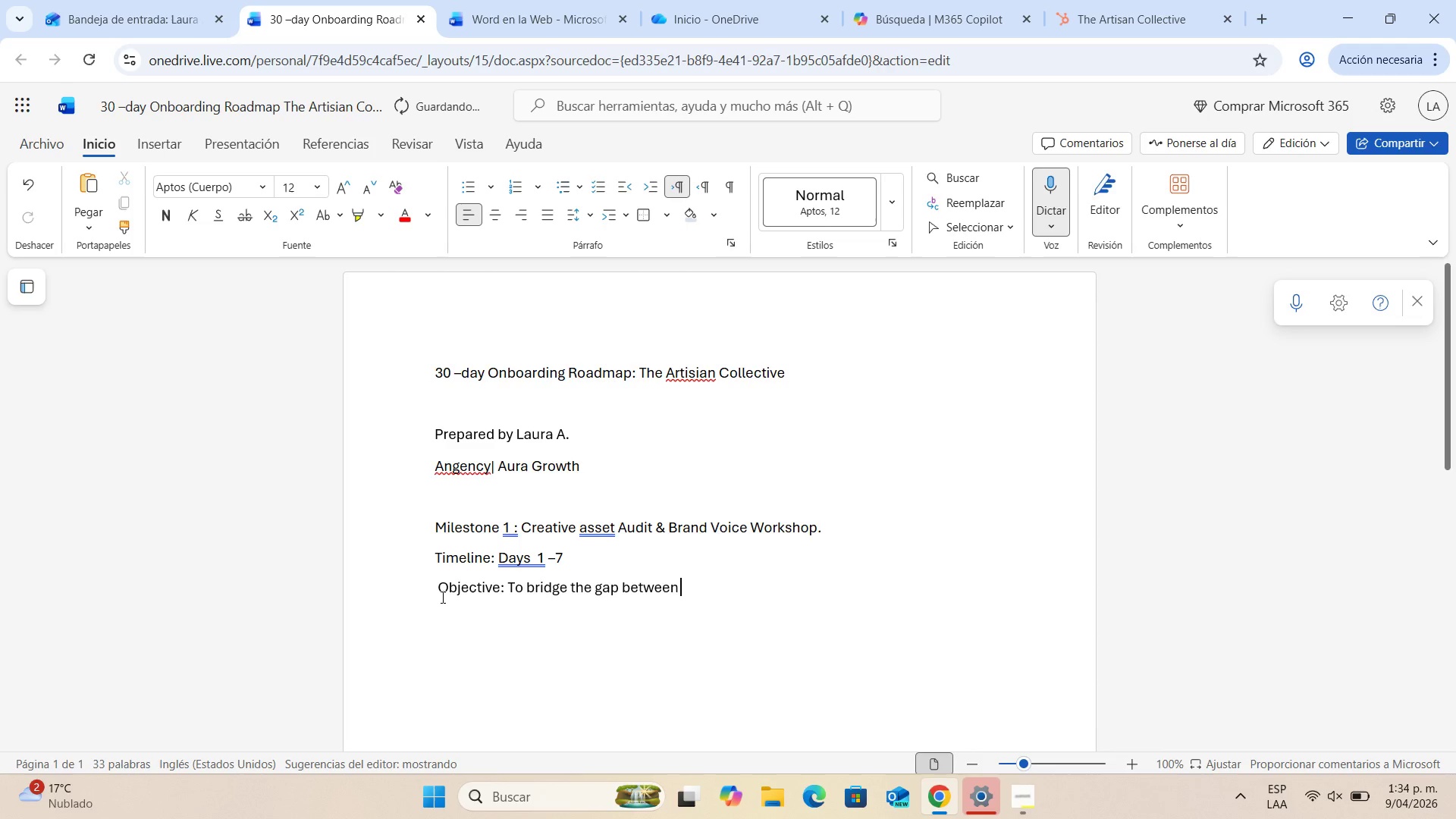 
wait(5.08)
 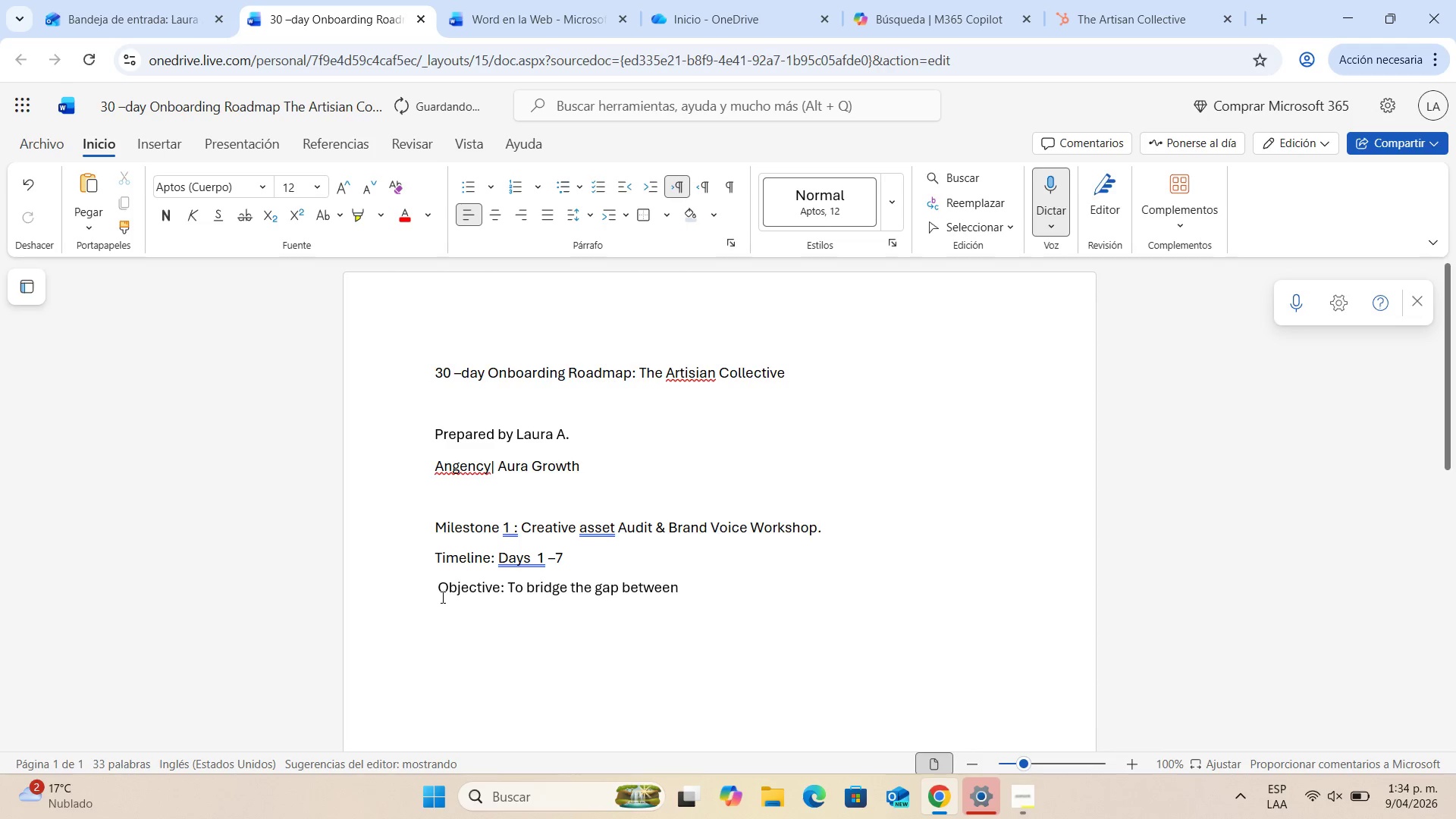 
type(@corporate identity)
 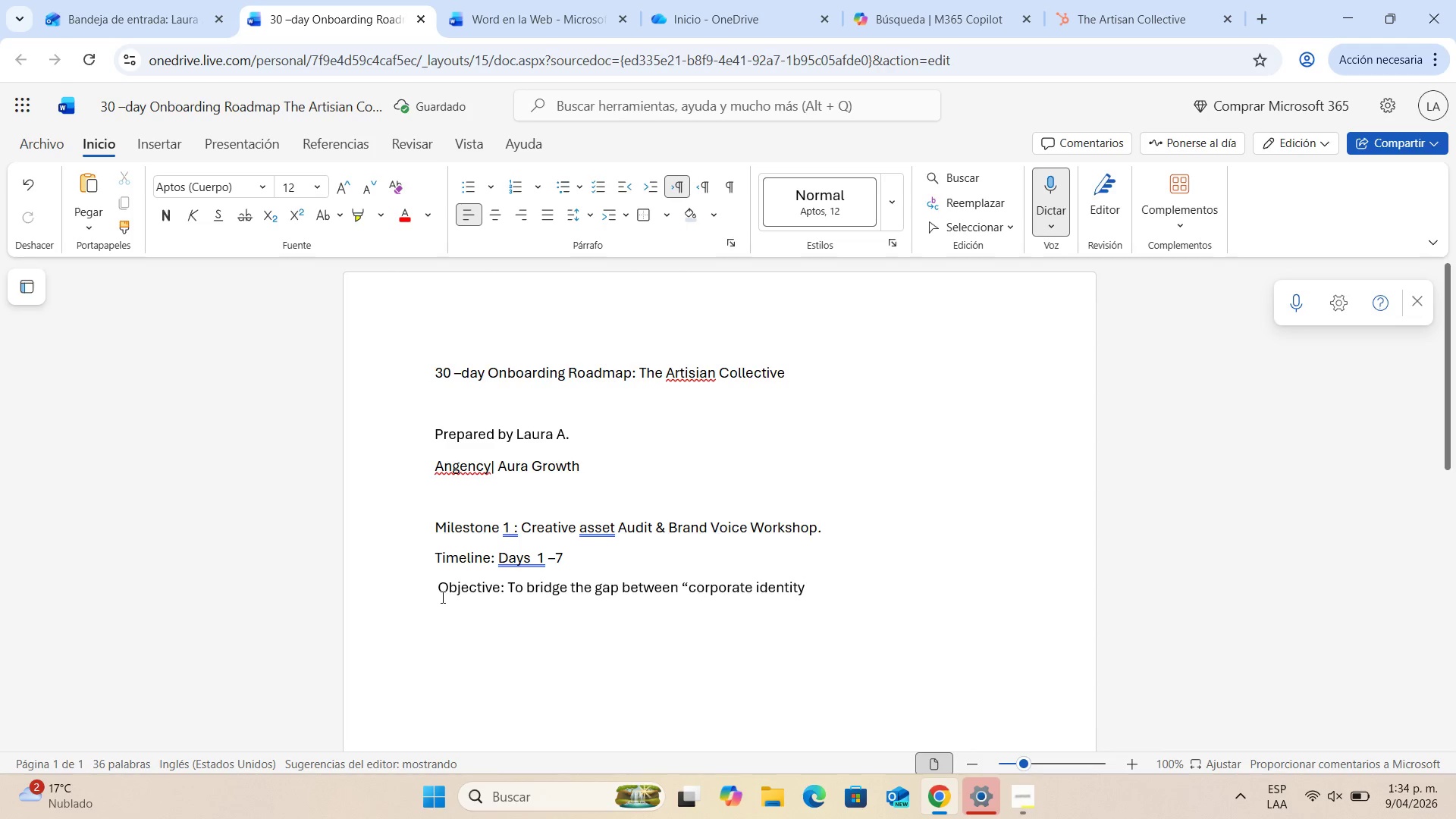 
wait(5.41)
 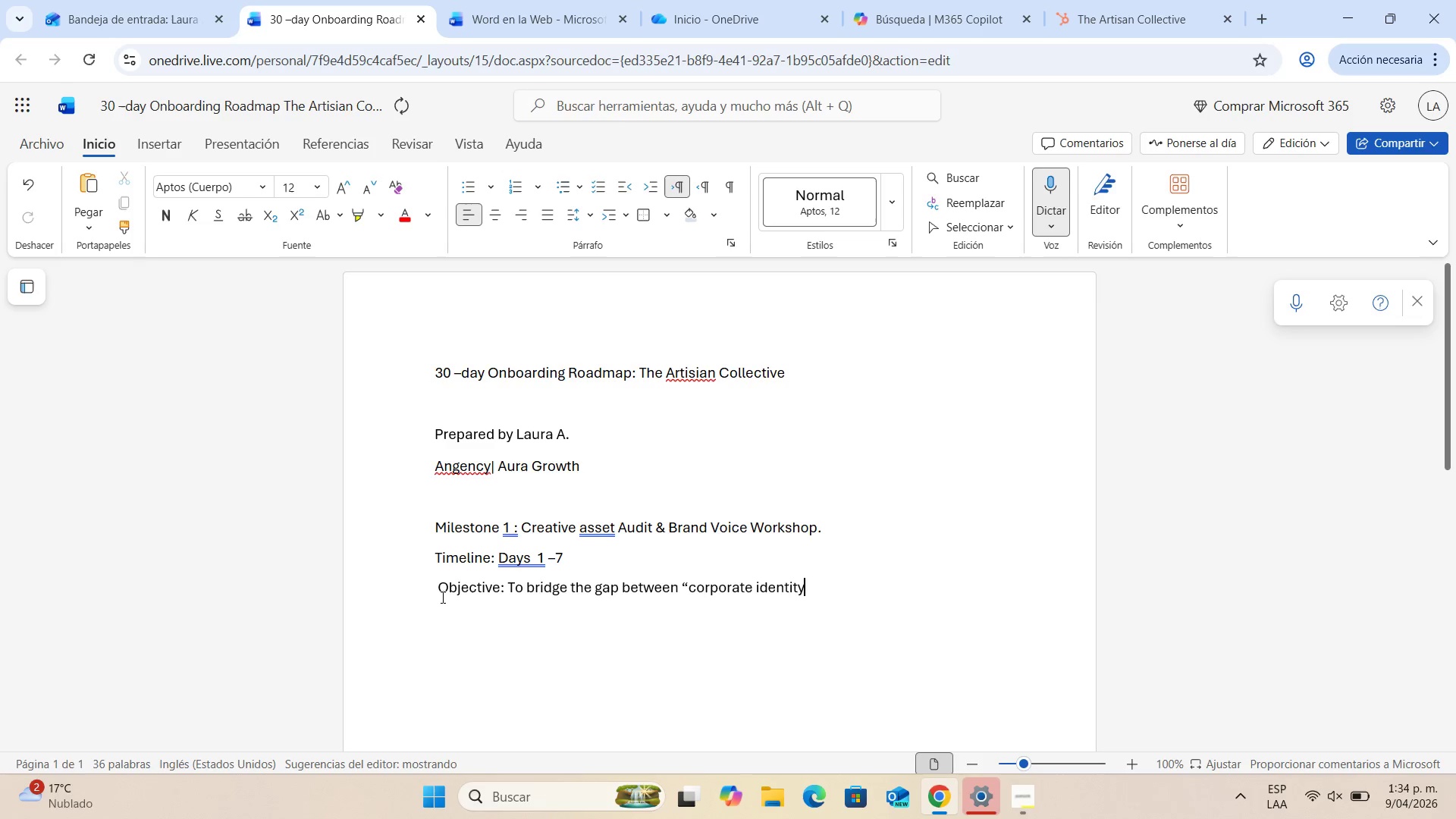 
type(@ and @DTC Aute)
key(Backspace)
type(henticic)
key(Backspace)
type(sy)
key(Backspace)
key(Backspace)
type(ty@)
 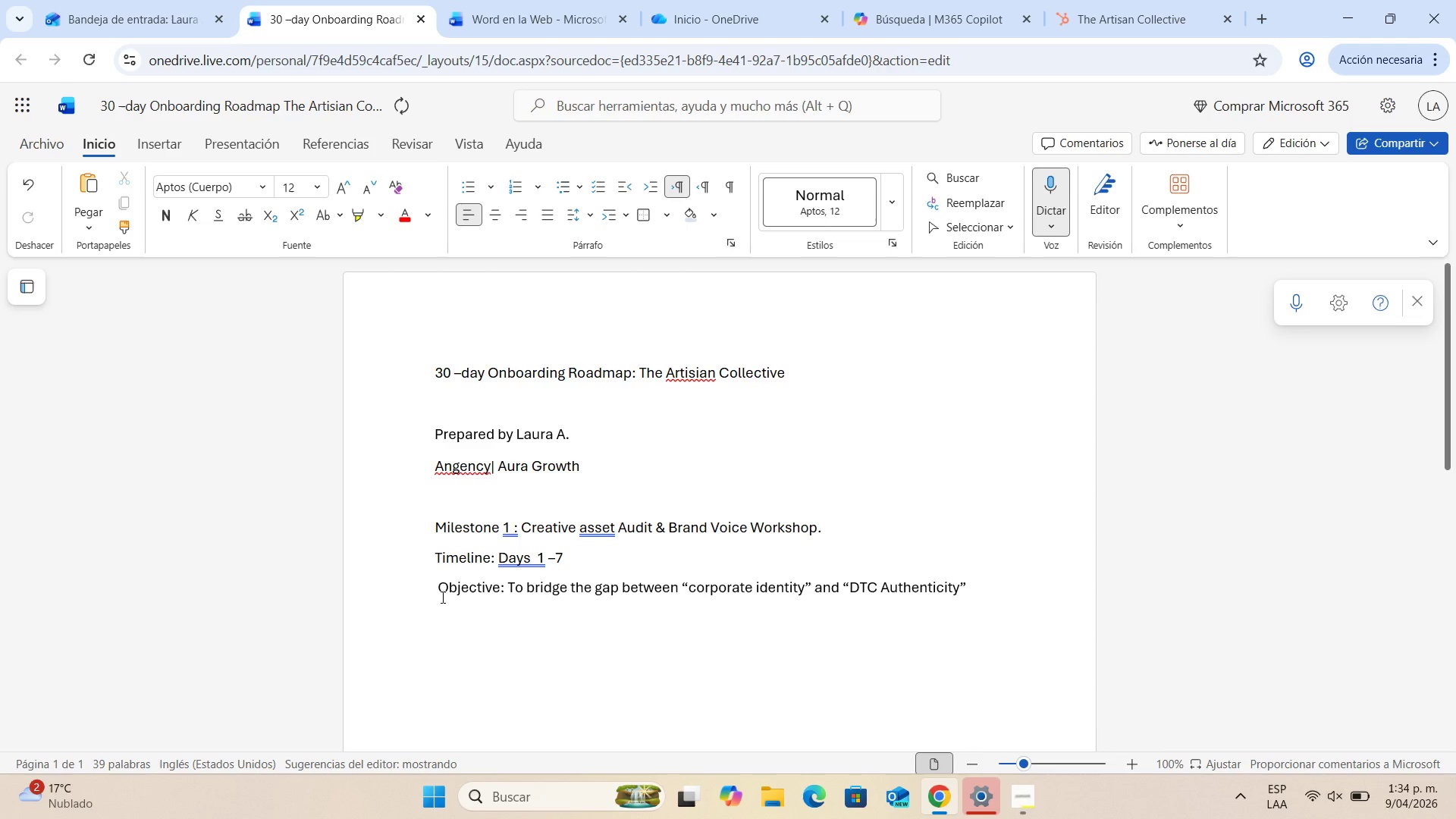 
key(Enter)
 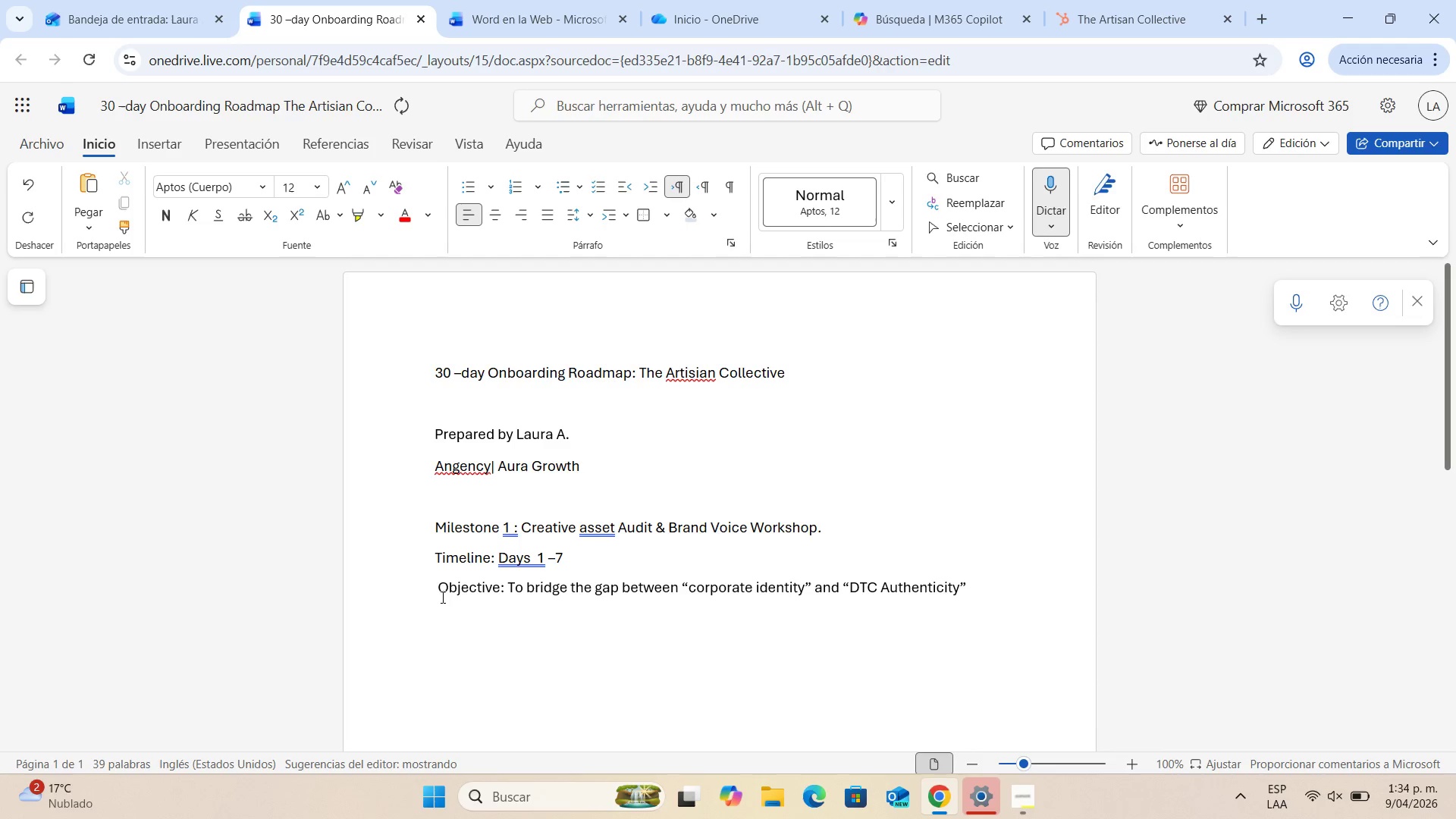 
left_click([440, 595])
 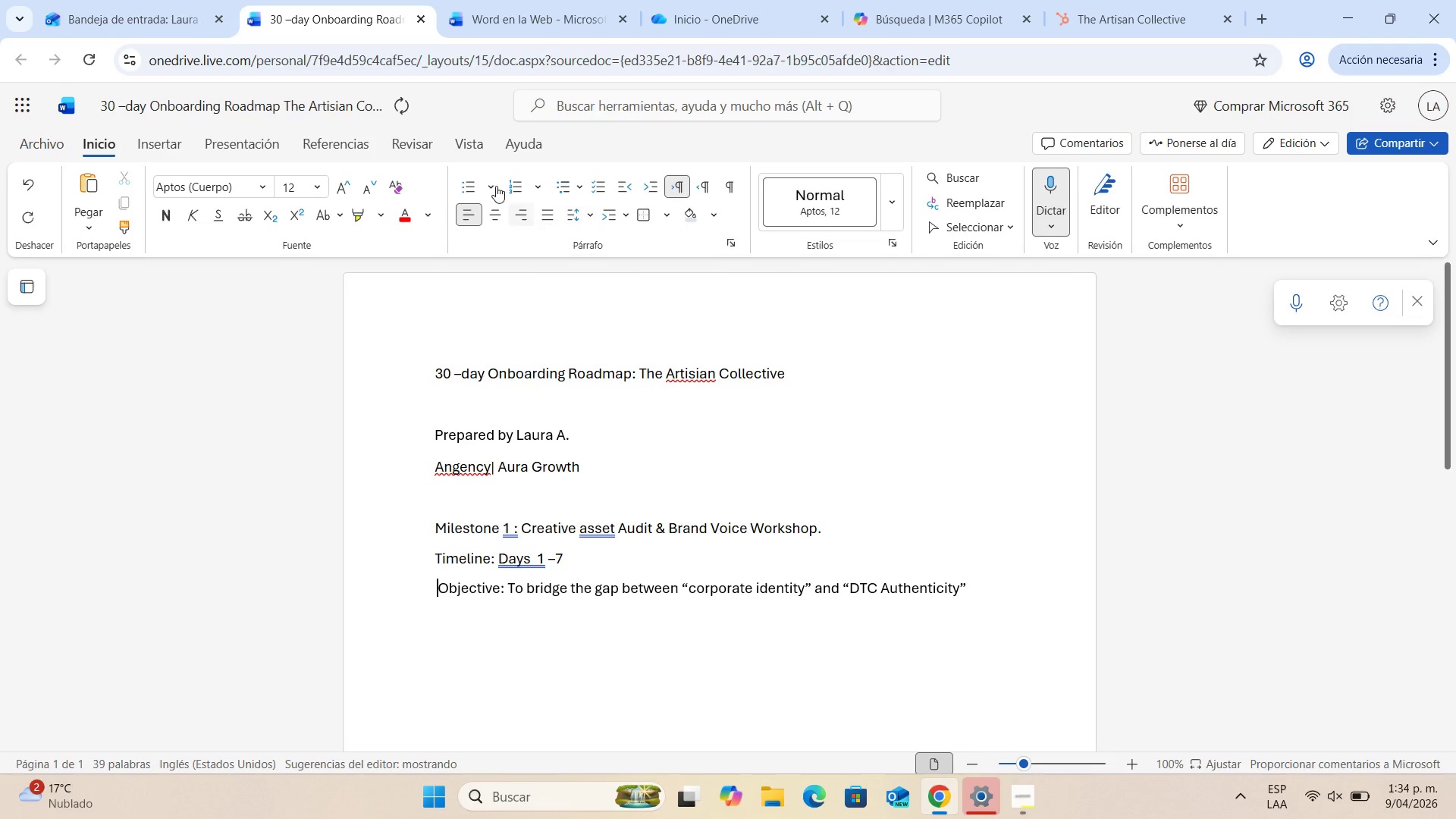 
scroll: coordinate [441, 597], scroll_direction: up, amount: 1.0
 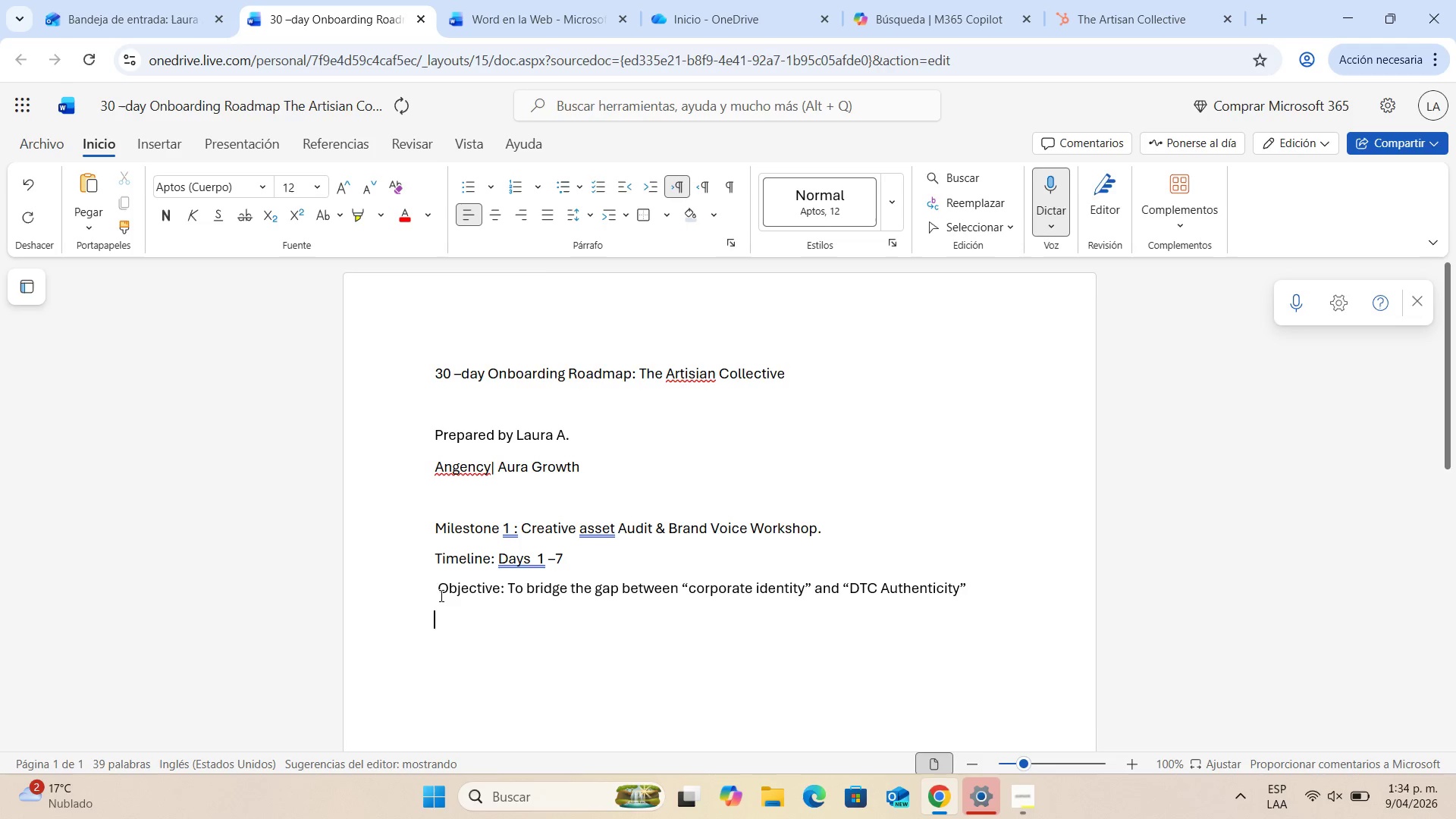 
left_click([479, 183])
 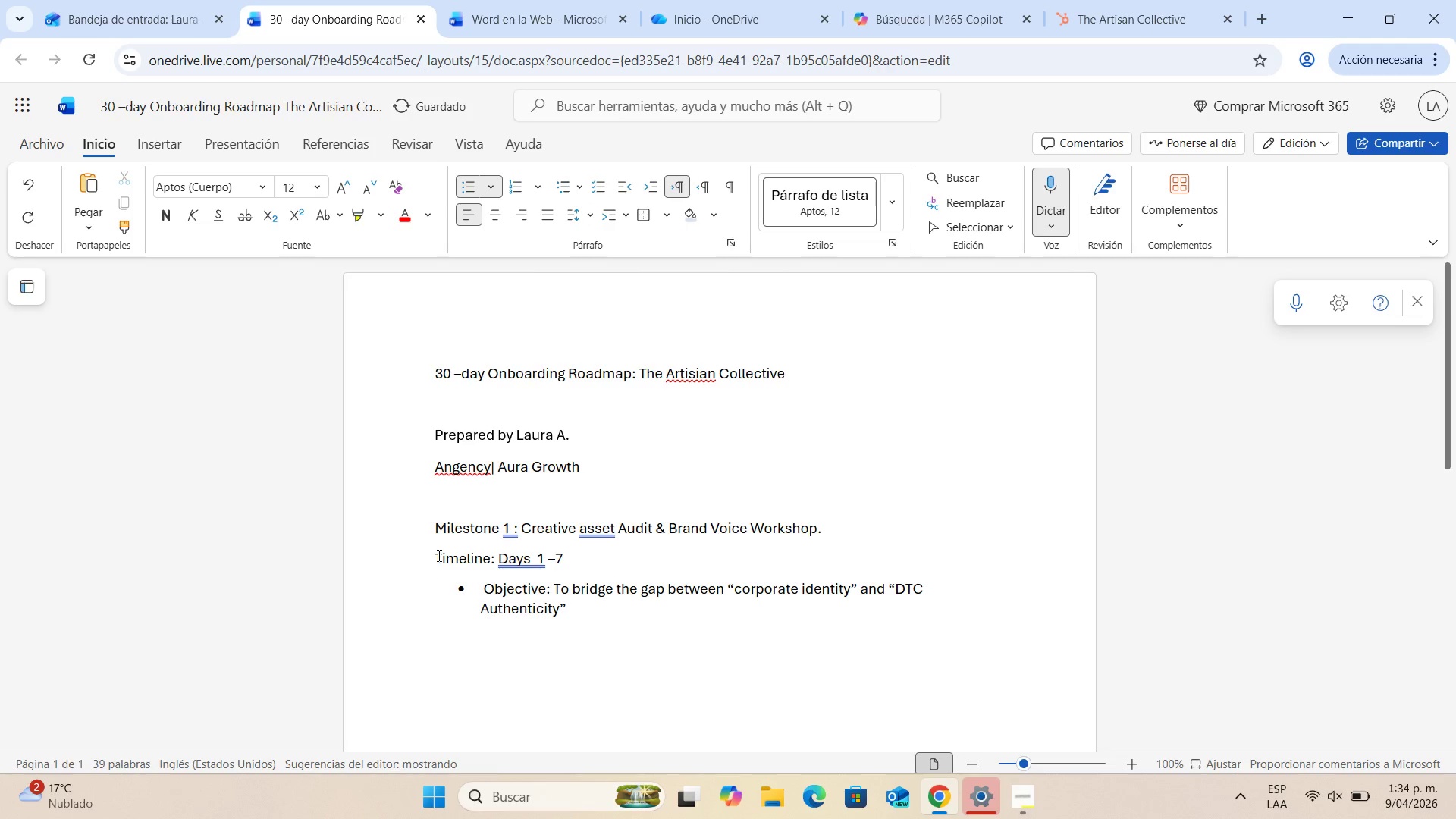 
left_click([438, 555])
 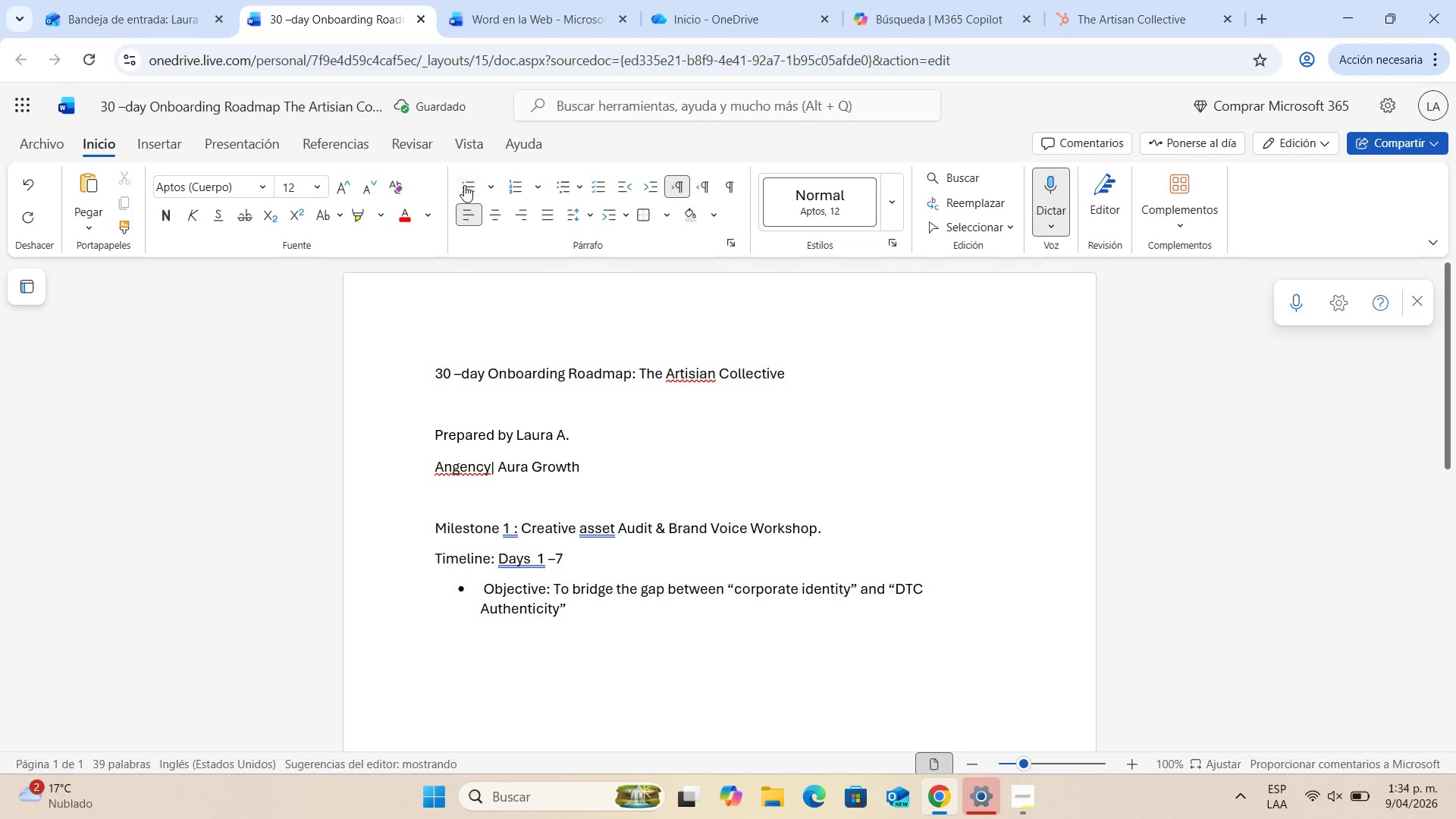 
left_click([464, 187])
 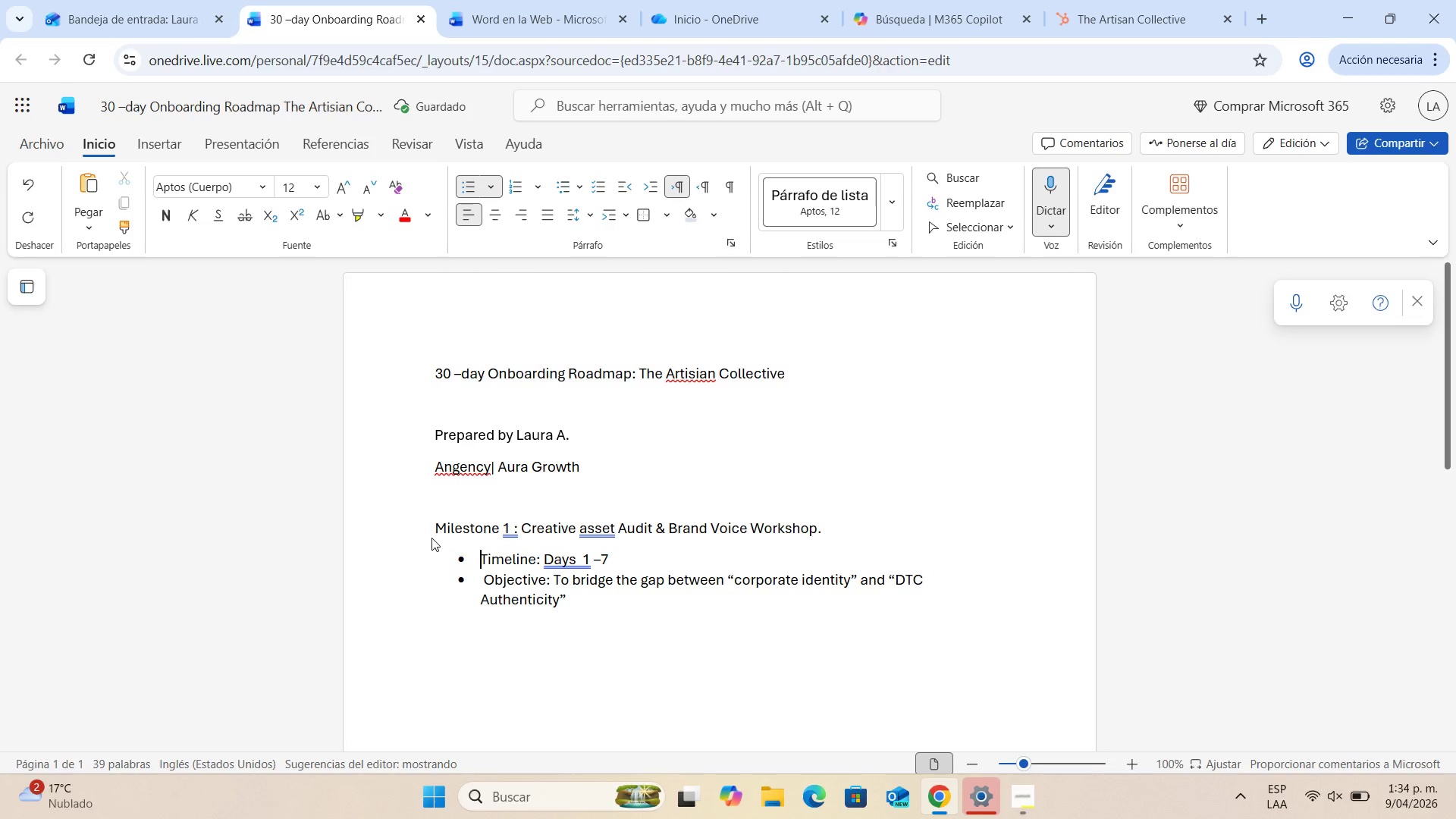 
double_click([439, 522])
 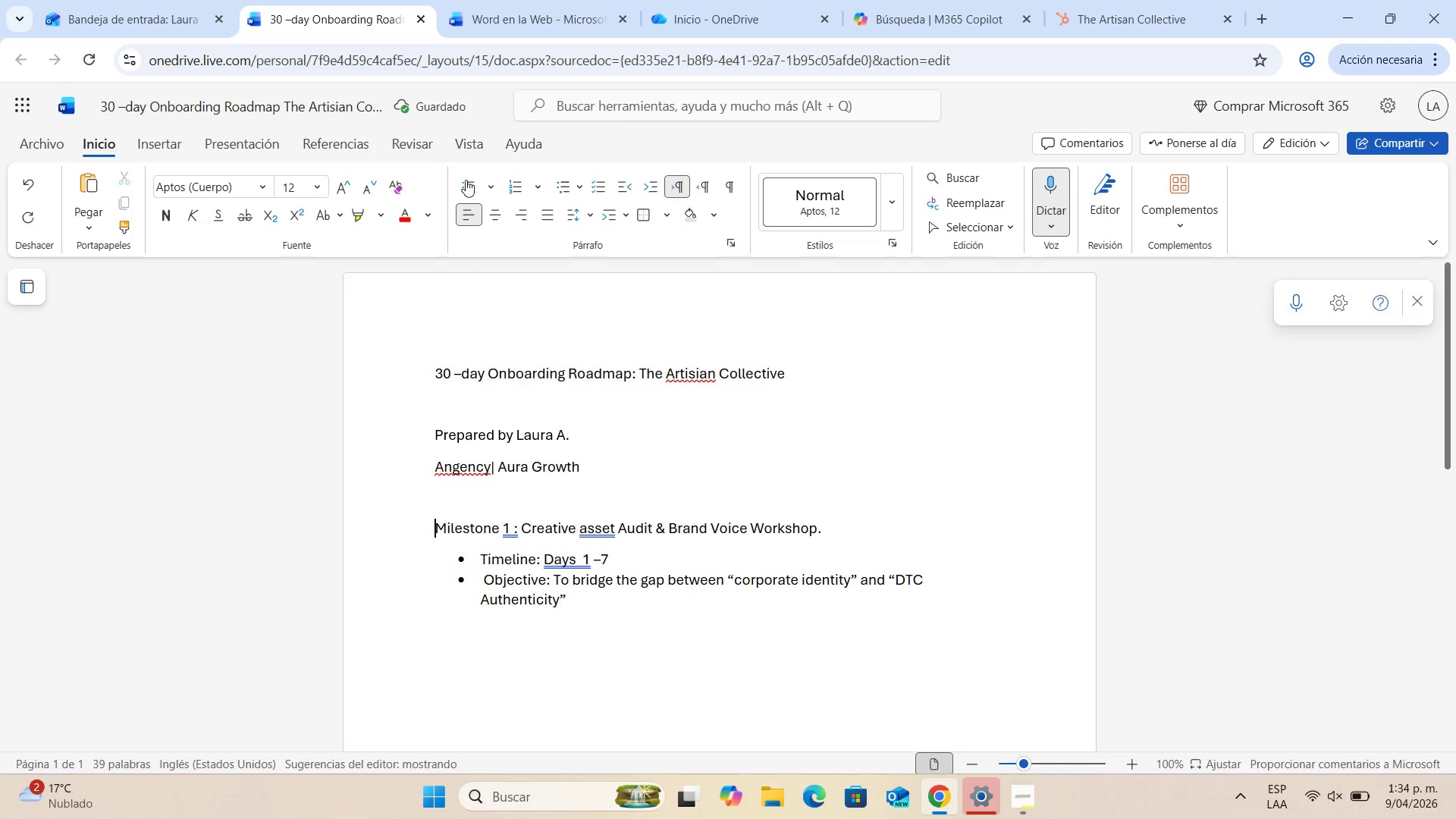 
left_click([462, 187])
 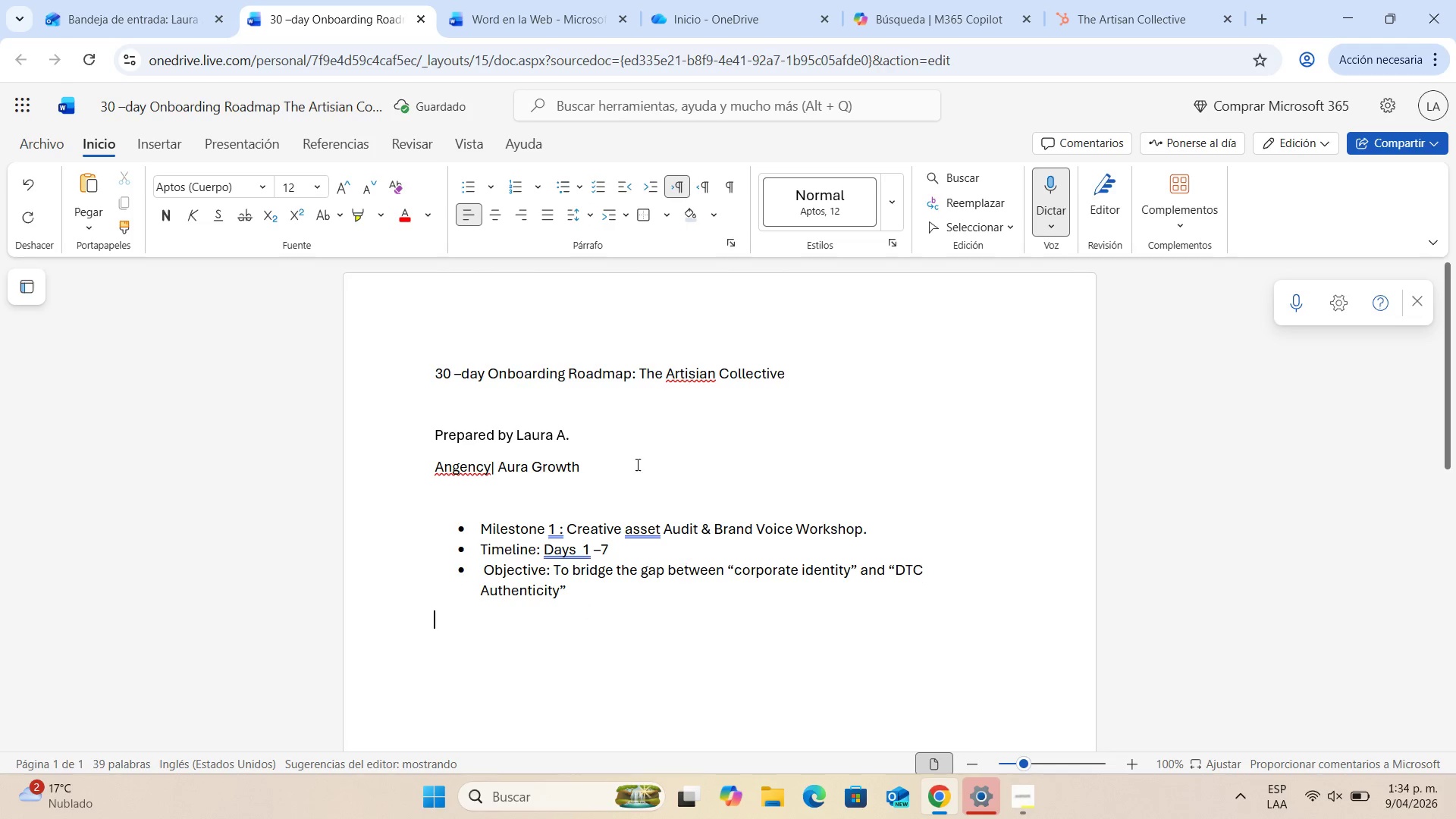 
left_click([661, 401])
 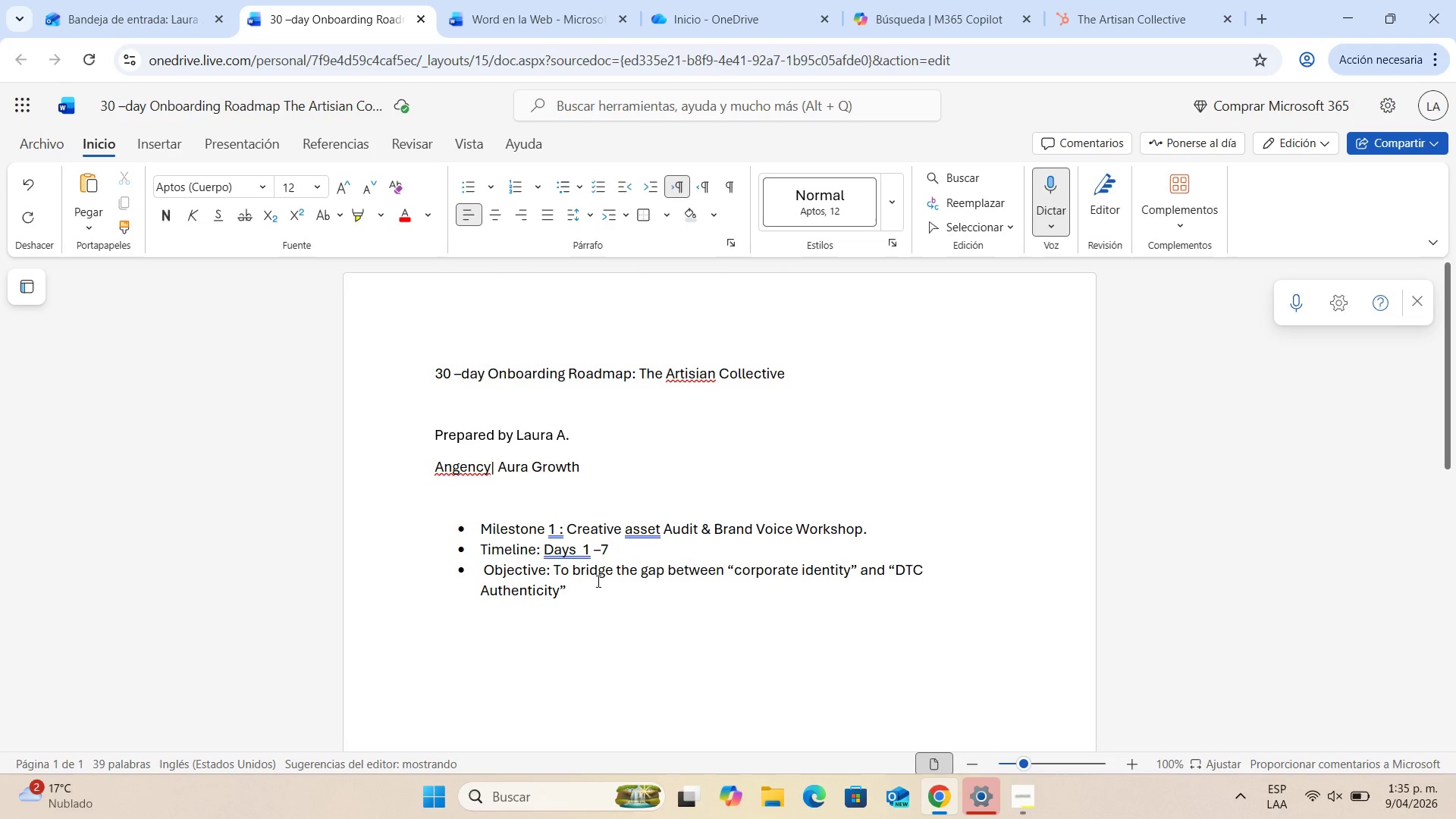 
left_click([584, 603])
 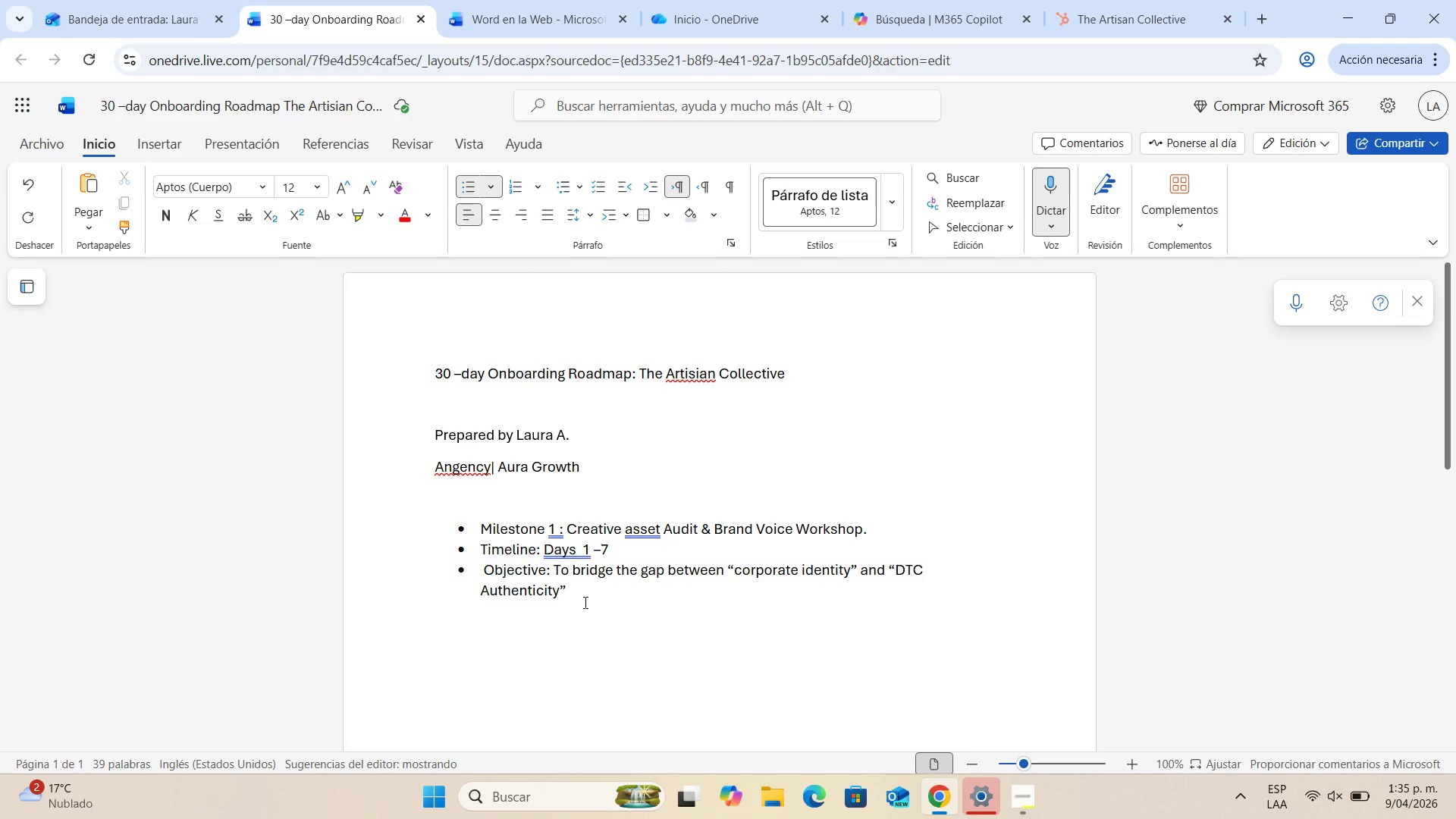 
key(Enter)
 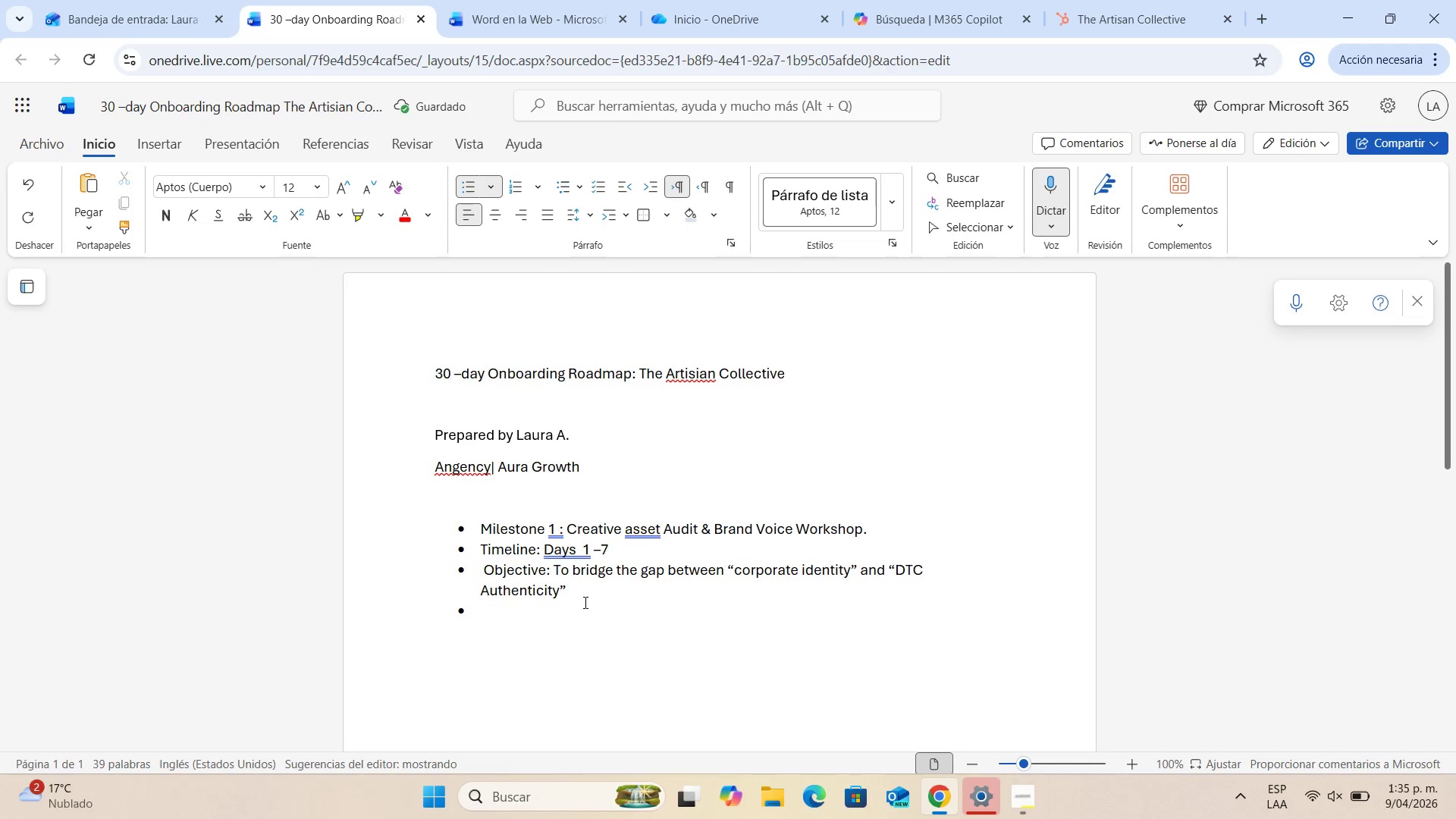 
type(Key Focus )
key(Backspace)
type(> We Will audit existing deps)
key(Backspace)
type(artment store assets to ensure the new u)
key(Backspace)
type(subscription box feels @handmane)
key(Backspace)
key(Backspace)
type(de@ and @no)
key(Backspace)
type(ice)
key(Backspace)
type(he@ rather than mass-produced.)
 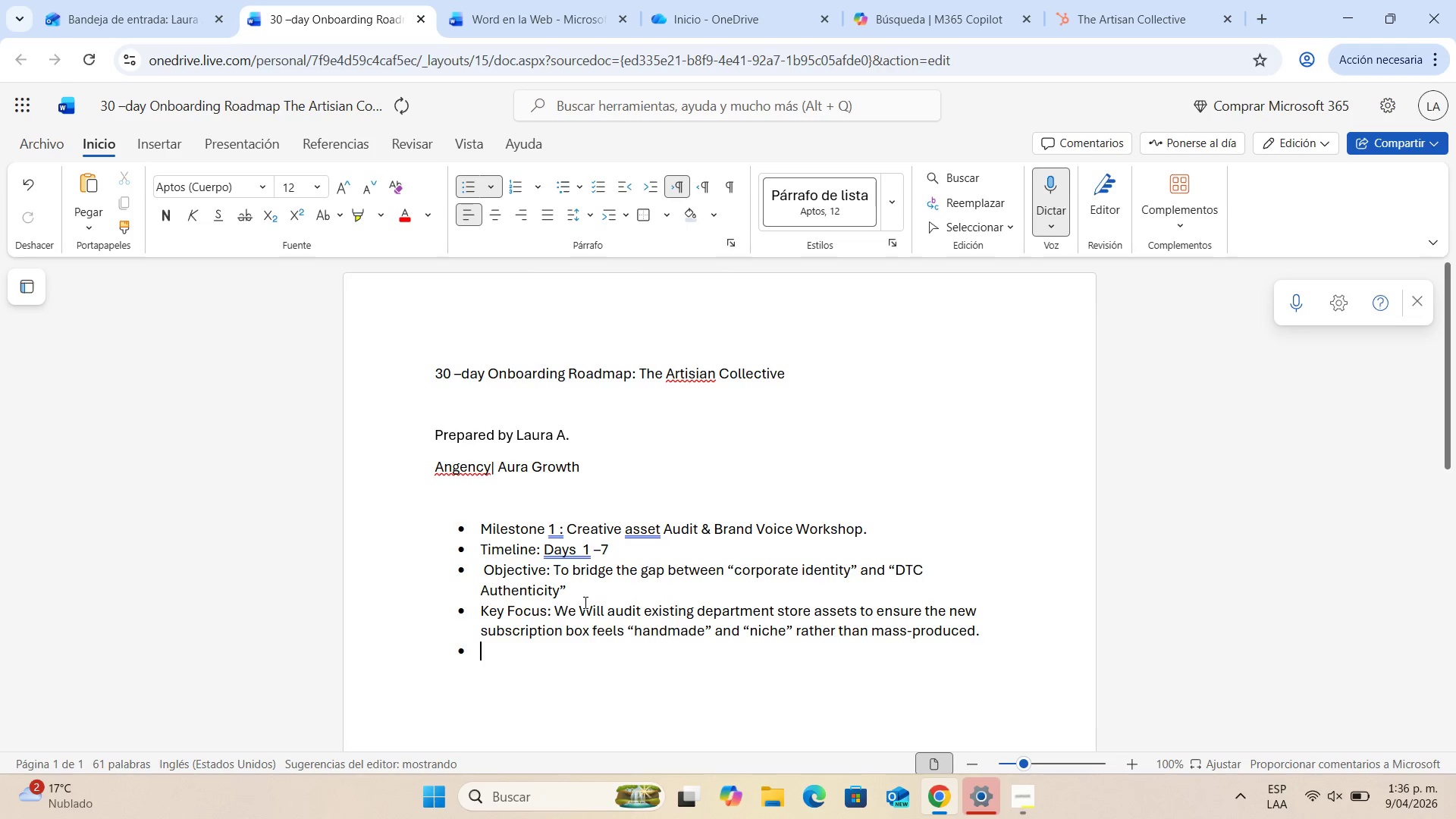 
 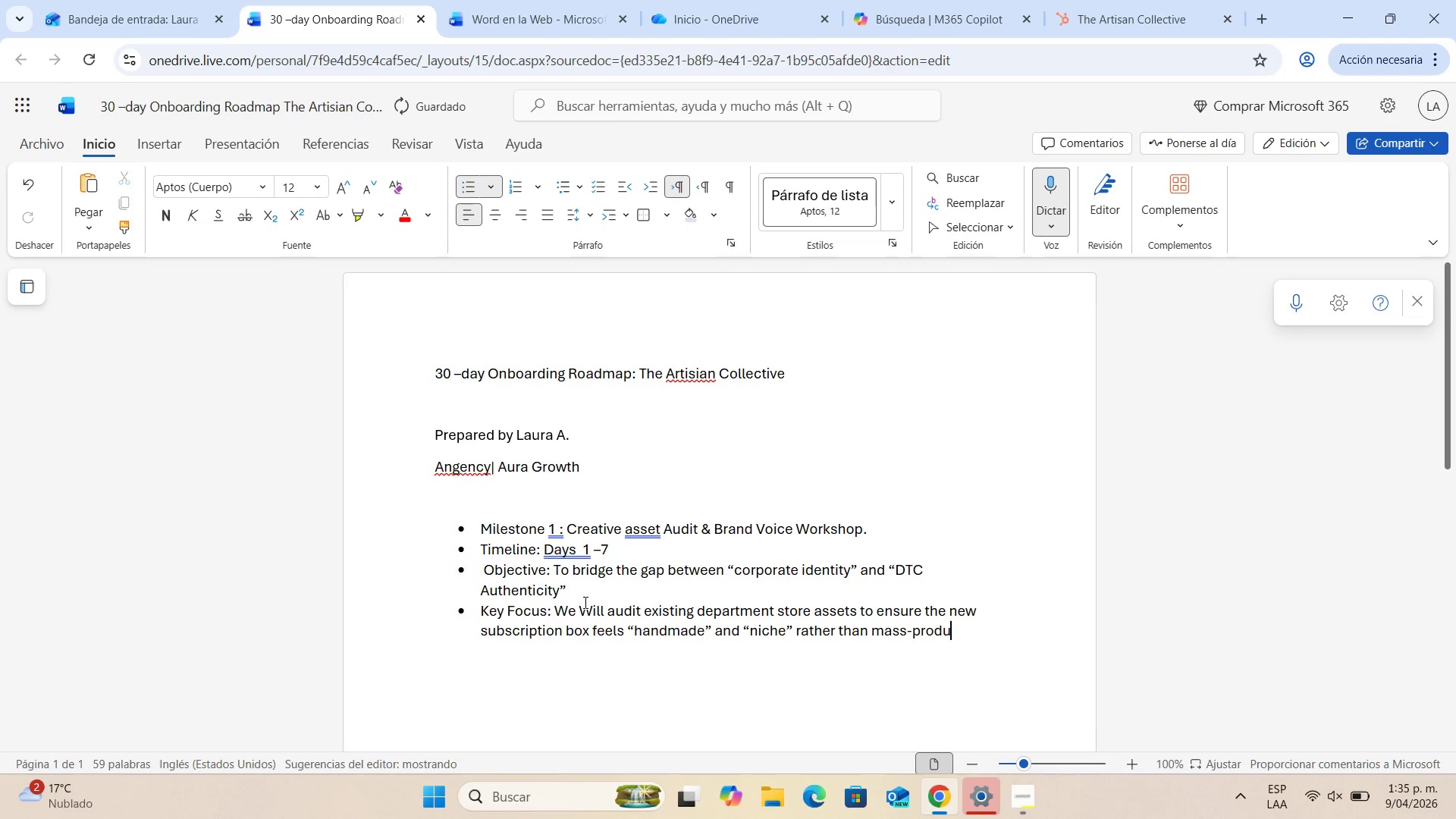 
key(Enter)
 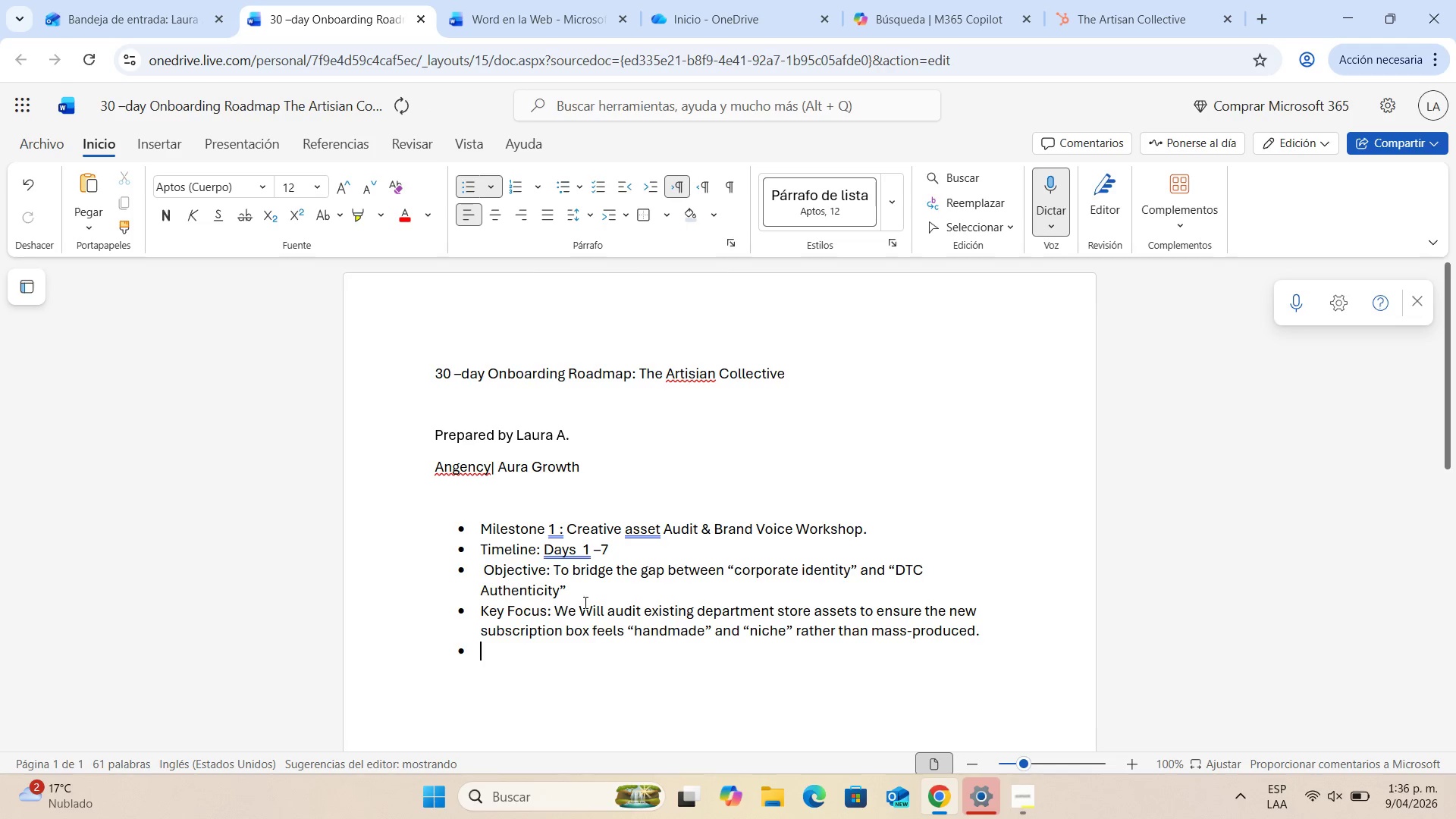 
key(Enter)
 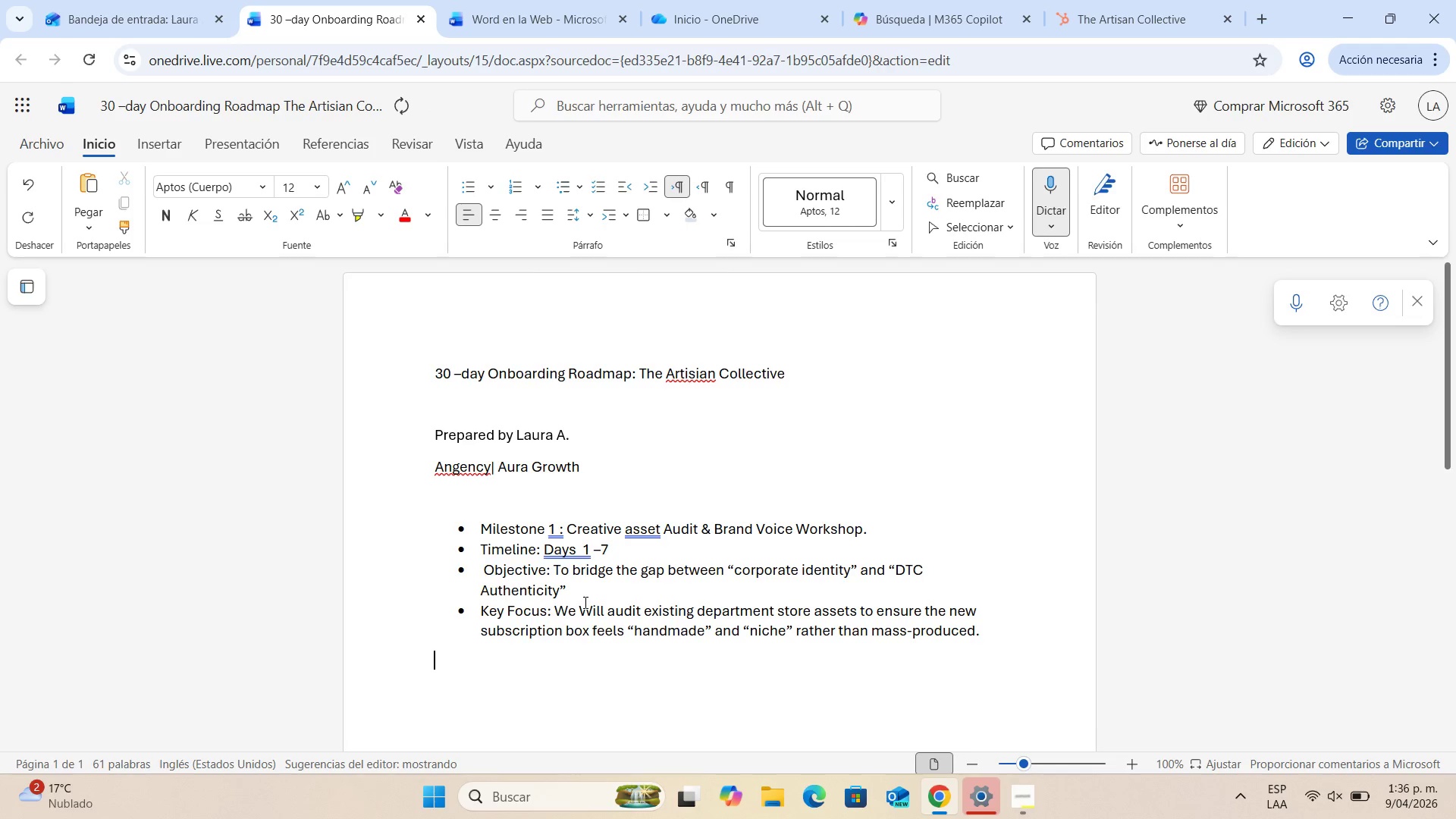 
key(Backspace)
 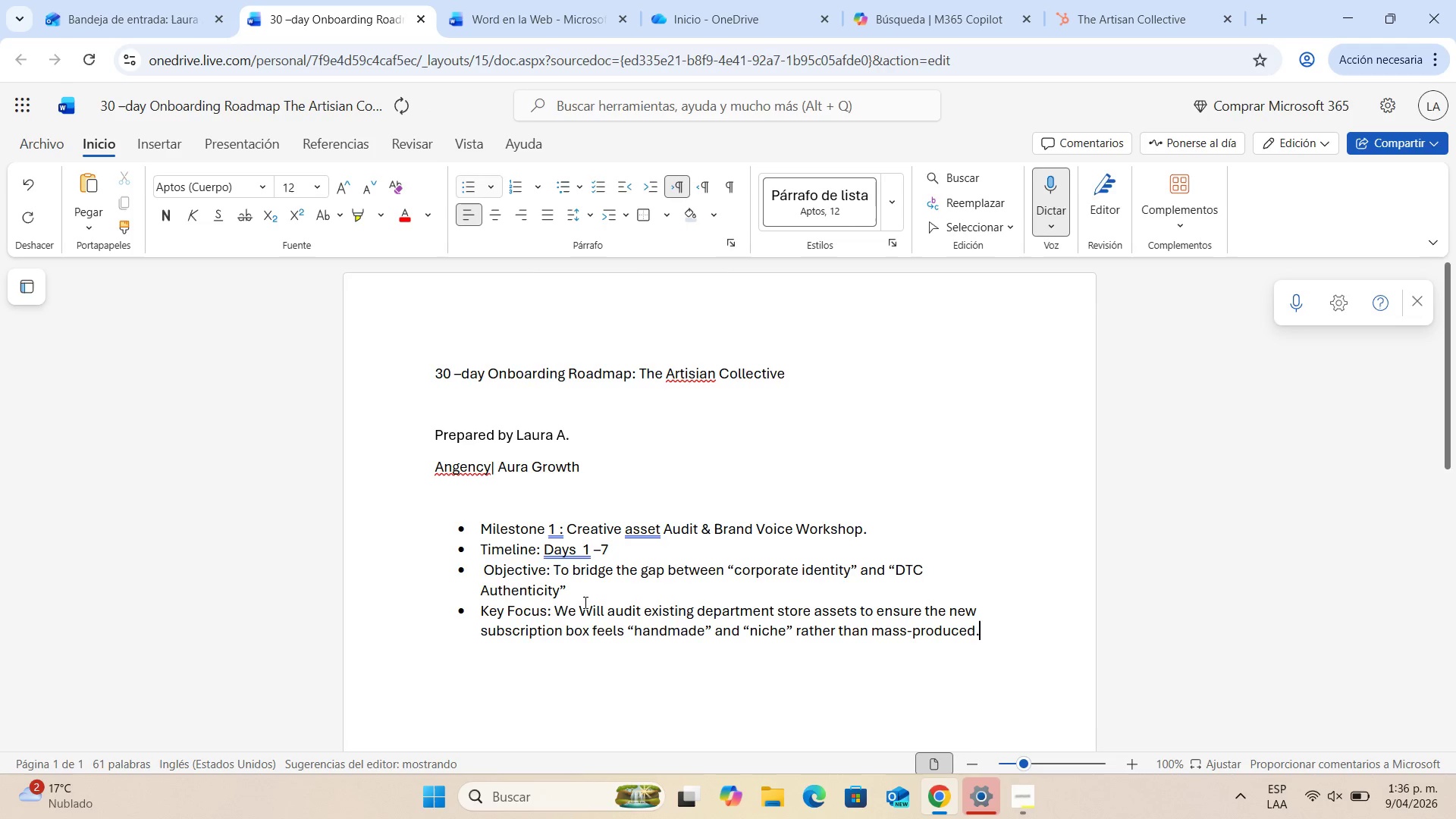 
key(Backspace)
 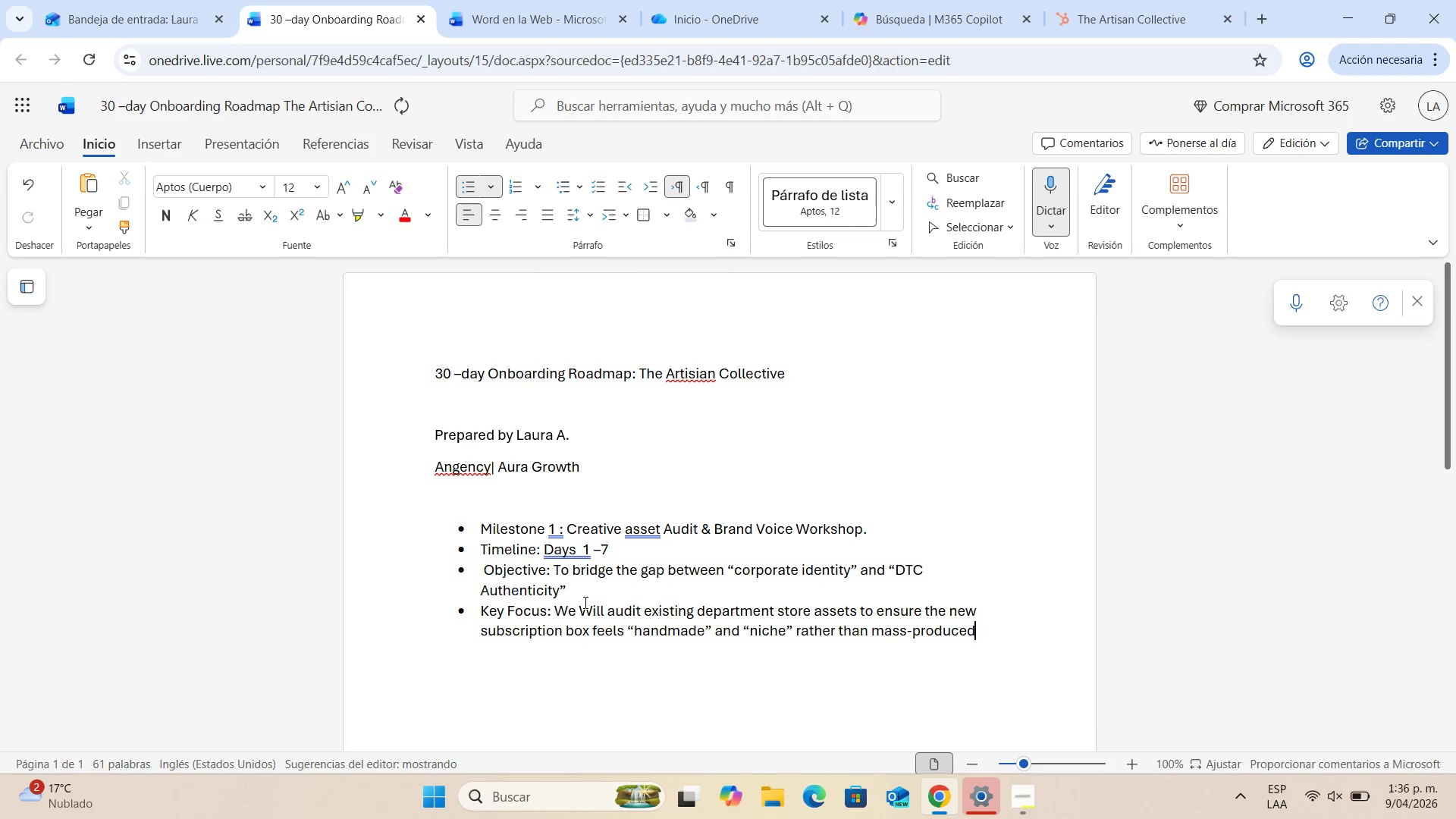 
key(Period)
 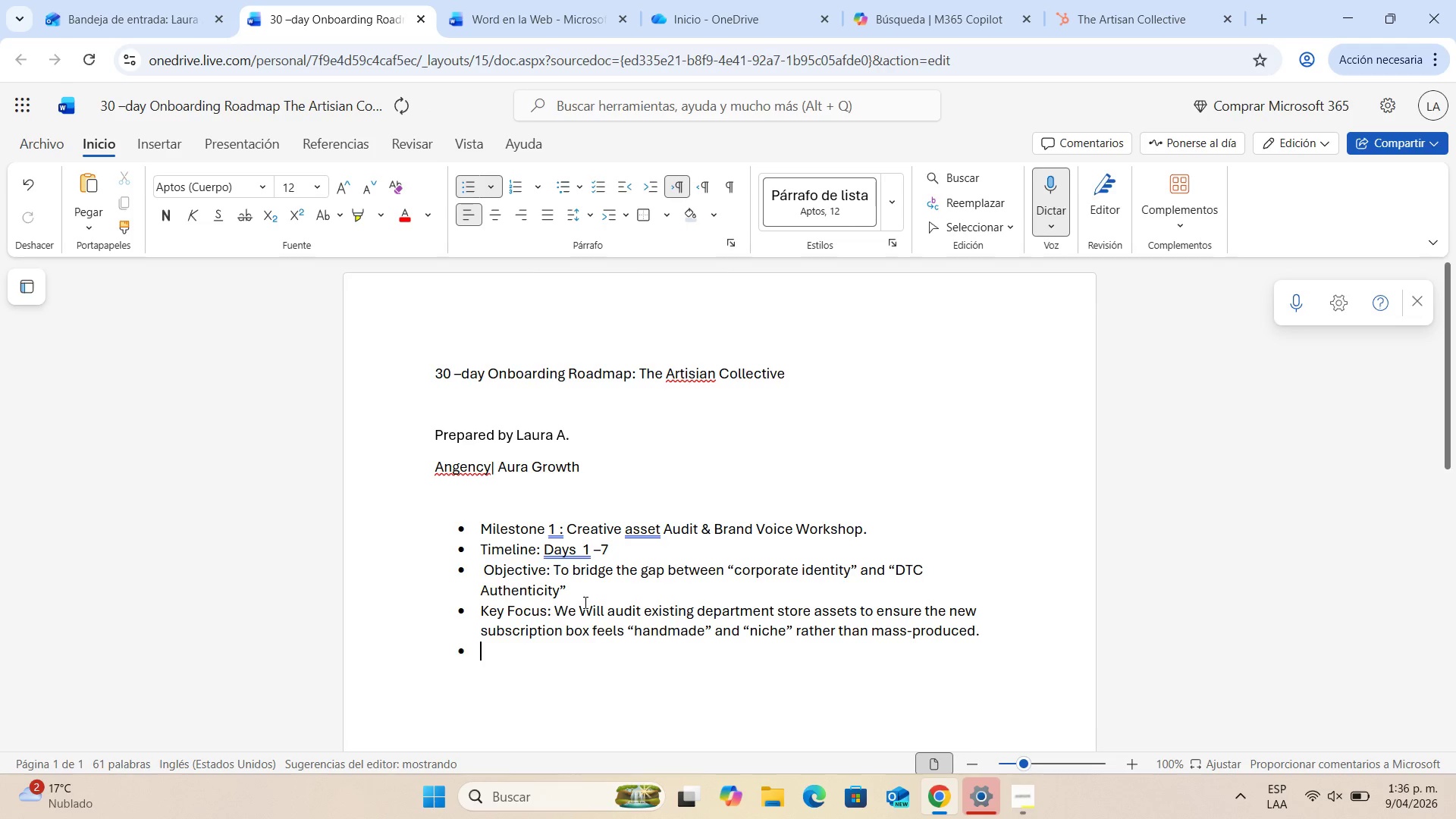 
key(Enter)
 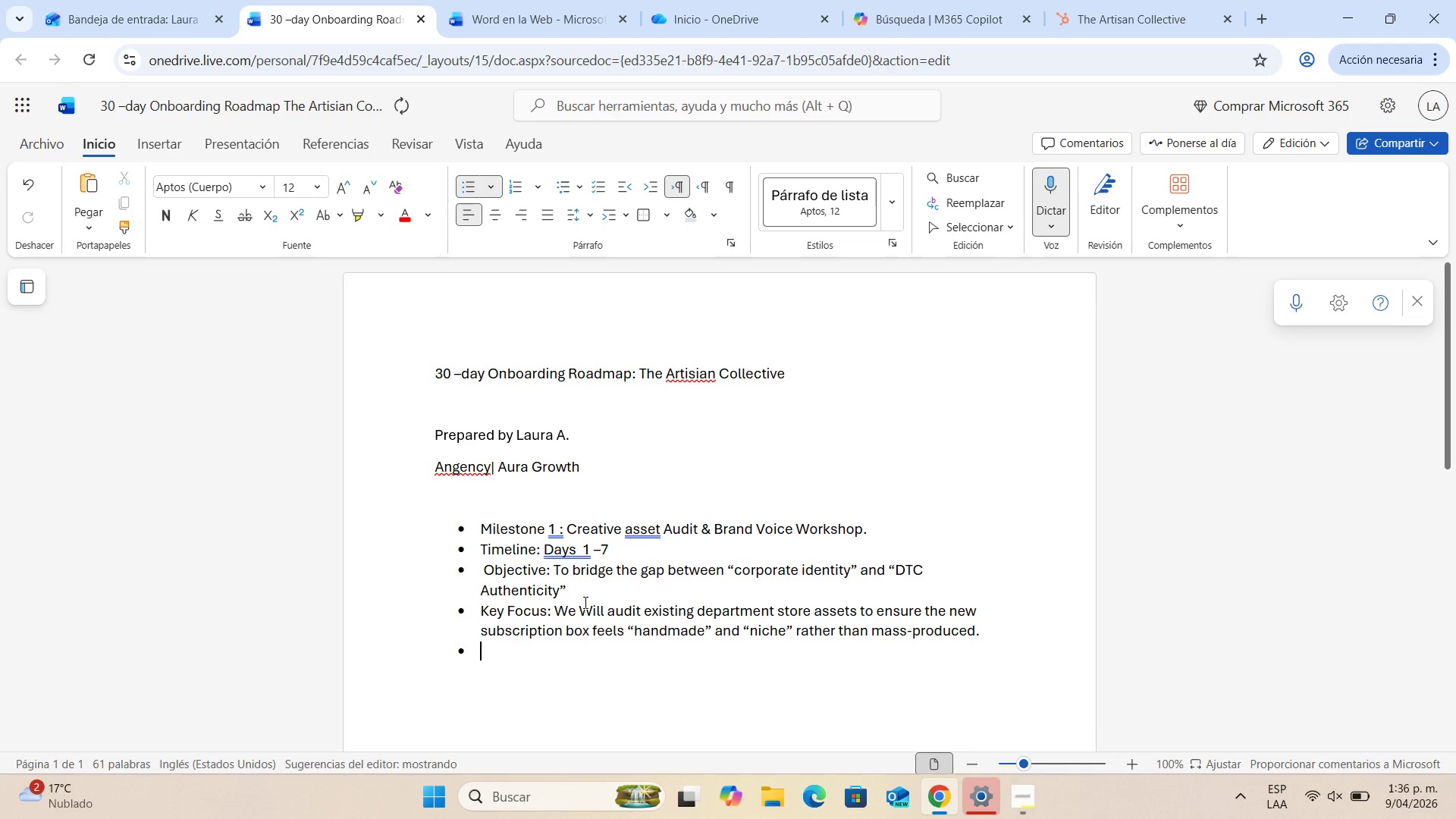 
type(DTC Pain Point Adrdd)
key(Backspace)
key(Backspace)
key(Backspace)
type(dressed> Brand voice consistency. p)
key(Backspace)
type(Preventing the r)
key(Backspace)
type(artisio)
key(Backspace)
type(an brand from fell)
key(Backspace)
key(Backspace)
type(elei)
key(Backspace)
key(Backspace)
type(ing too corporate or cold for the end customer )
key(Backspace)
type(. )
key(Backspace)
key(Backspace)
key(Backspace)
key(Backspace)
key(Backspace)
key(Backspace)
key(Backspace)
key(Backspace)
key(Backspace)
type(onsumer.)
 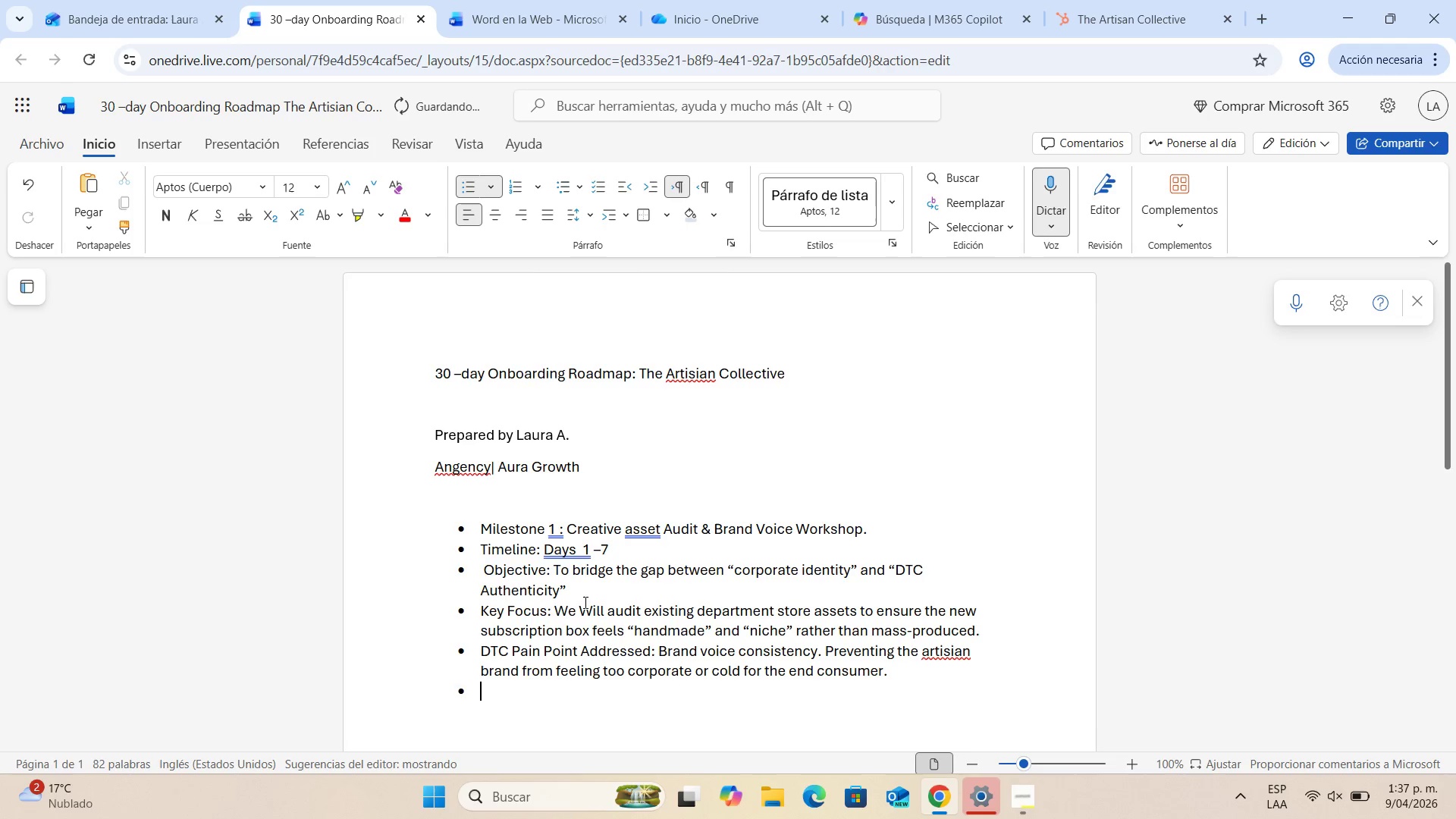 
 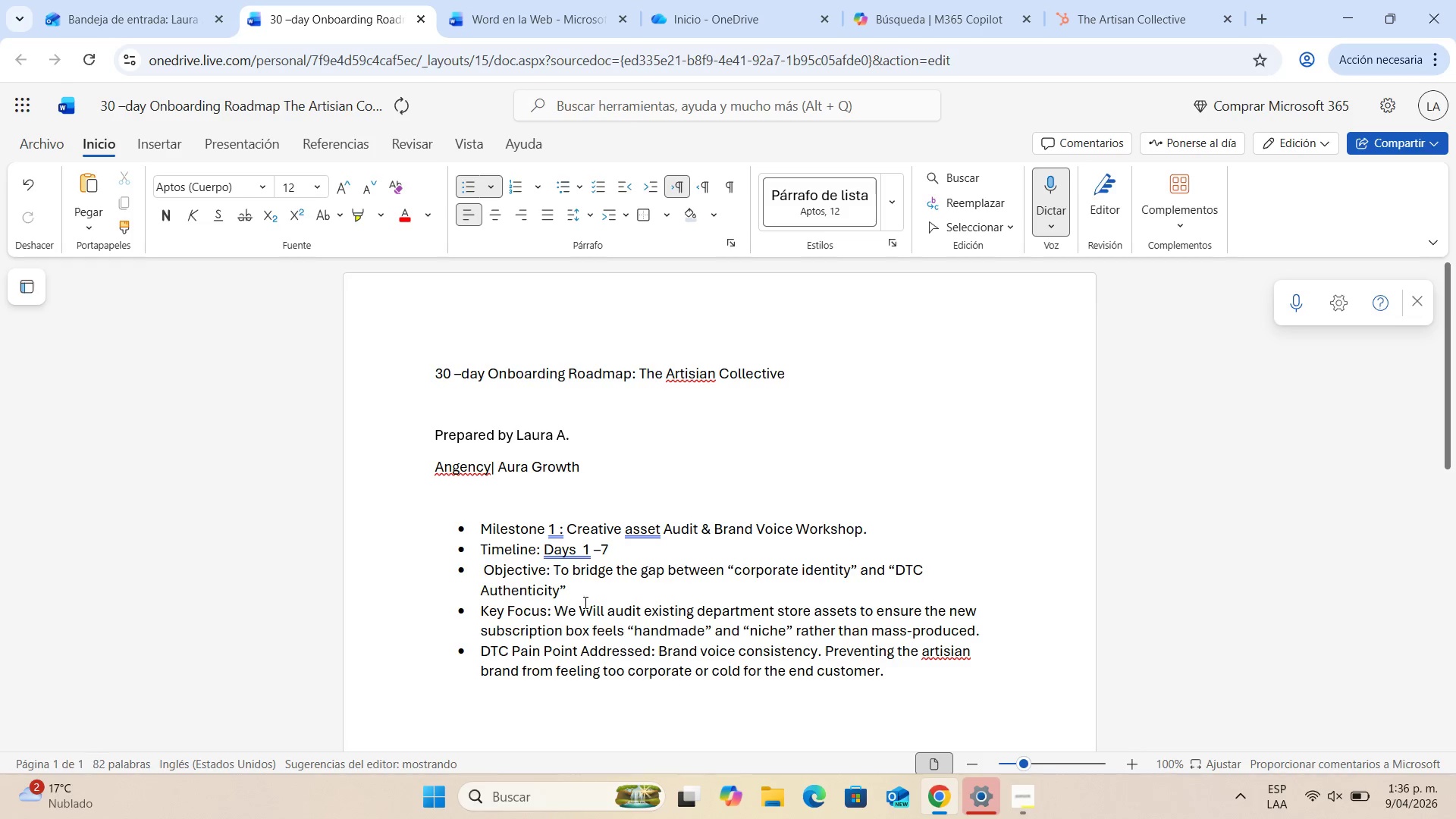 
key(Enter)
 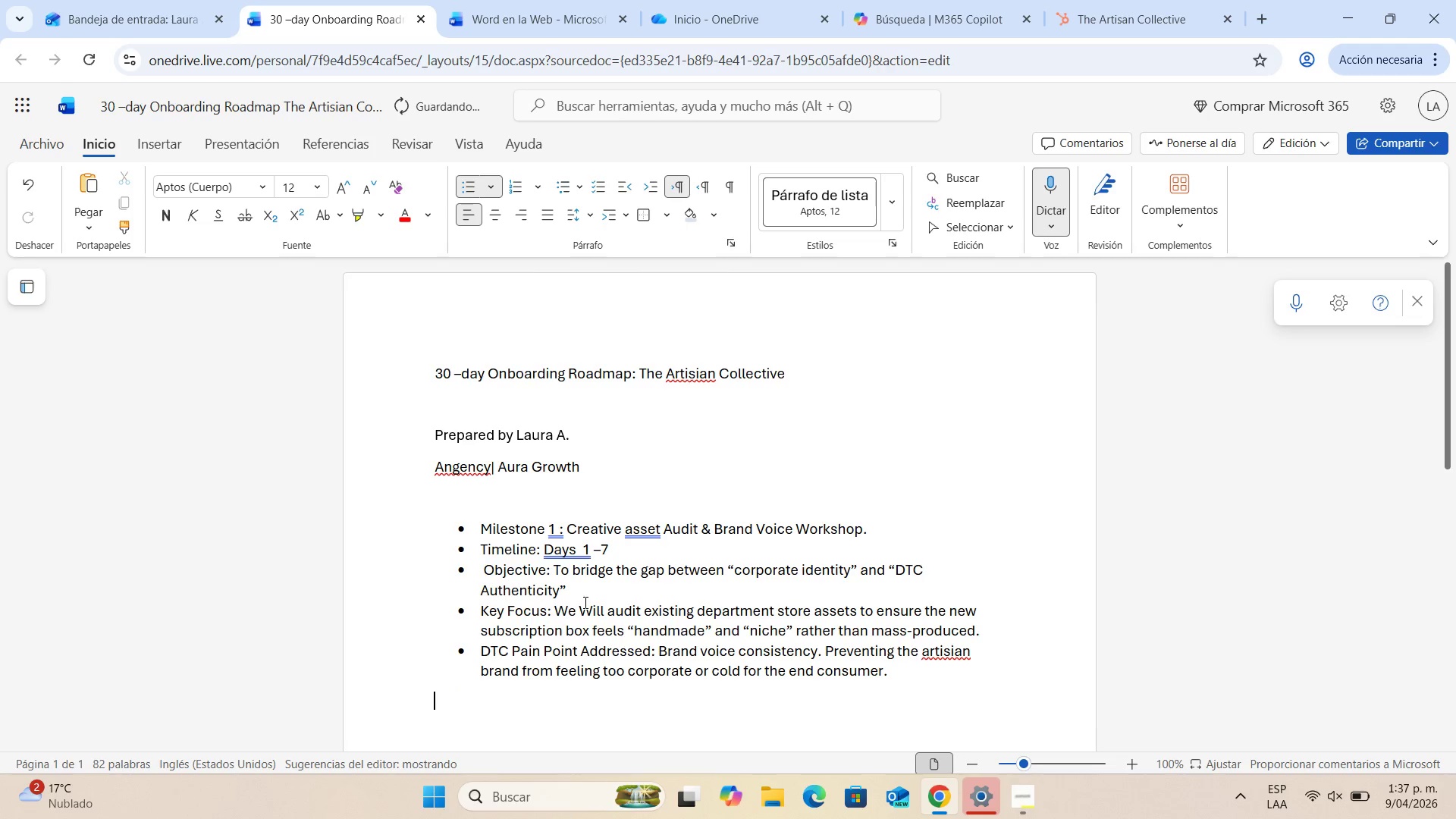 
key(Enter)
 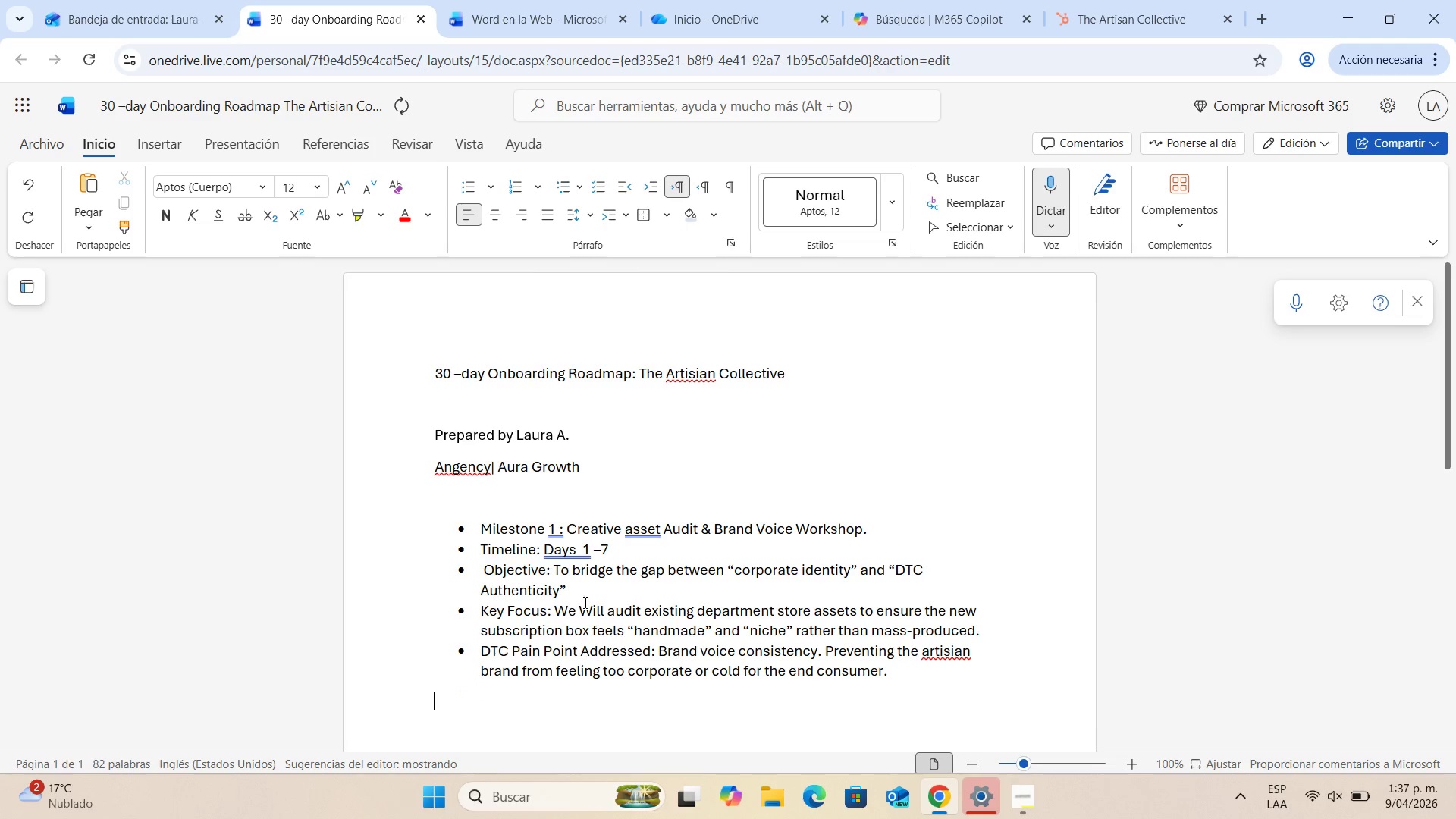 
type(Milestone2> Logistics ^Subsciptions Flow Integratuon)
key(Backspace)
key(Backspace)
key(Backspace)
type(ion Review.)
 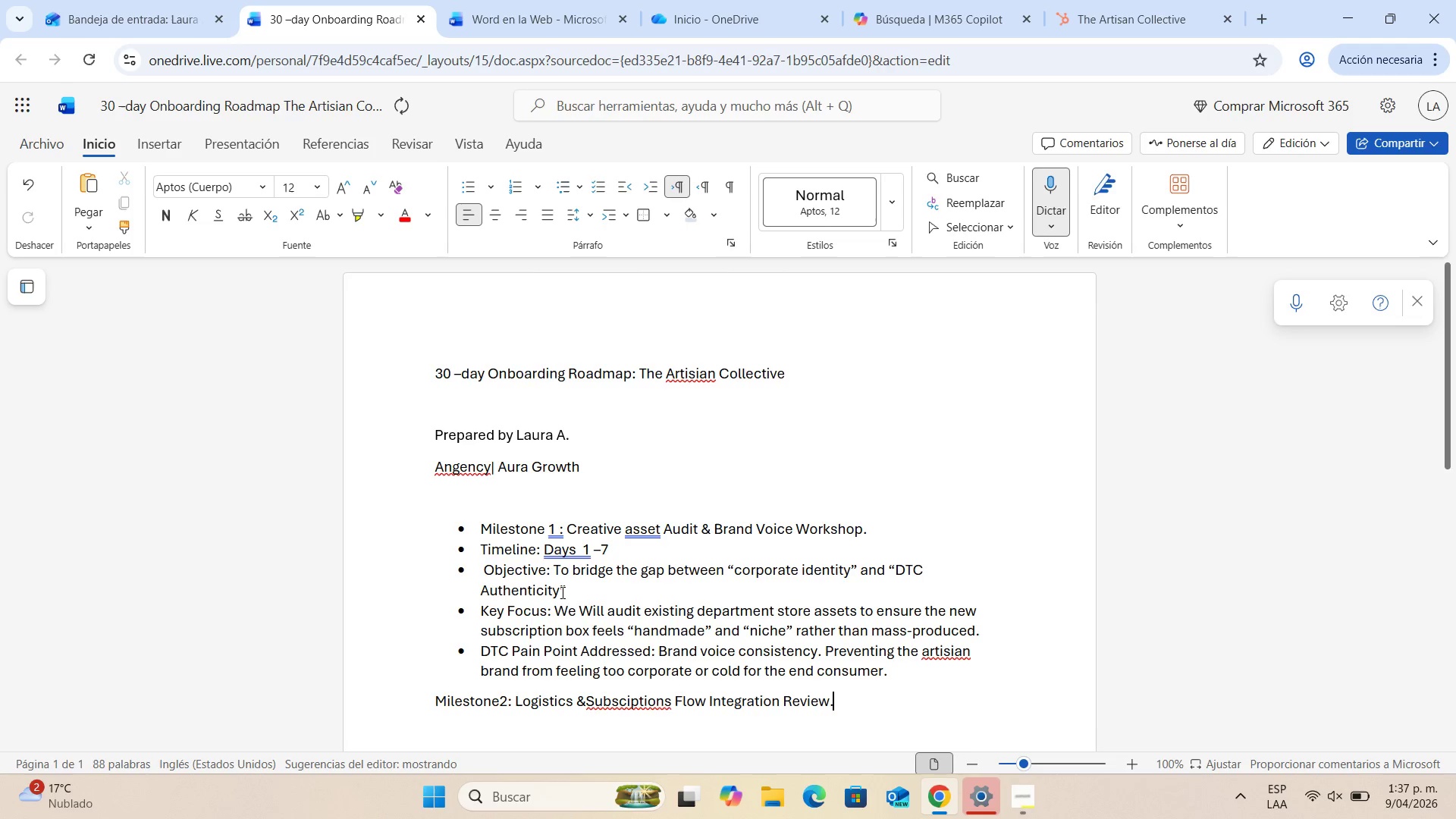 
left_click([589, 702])
 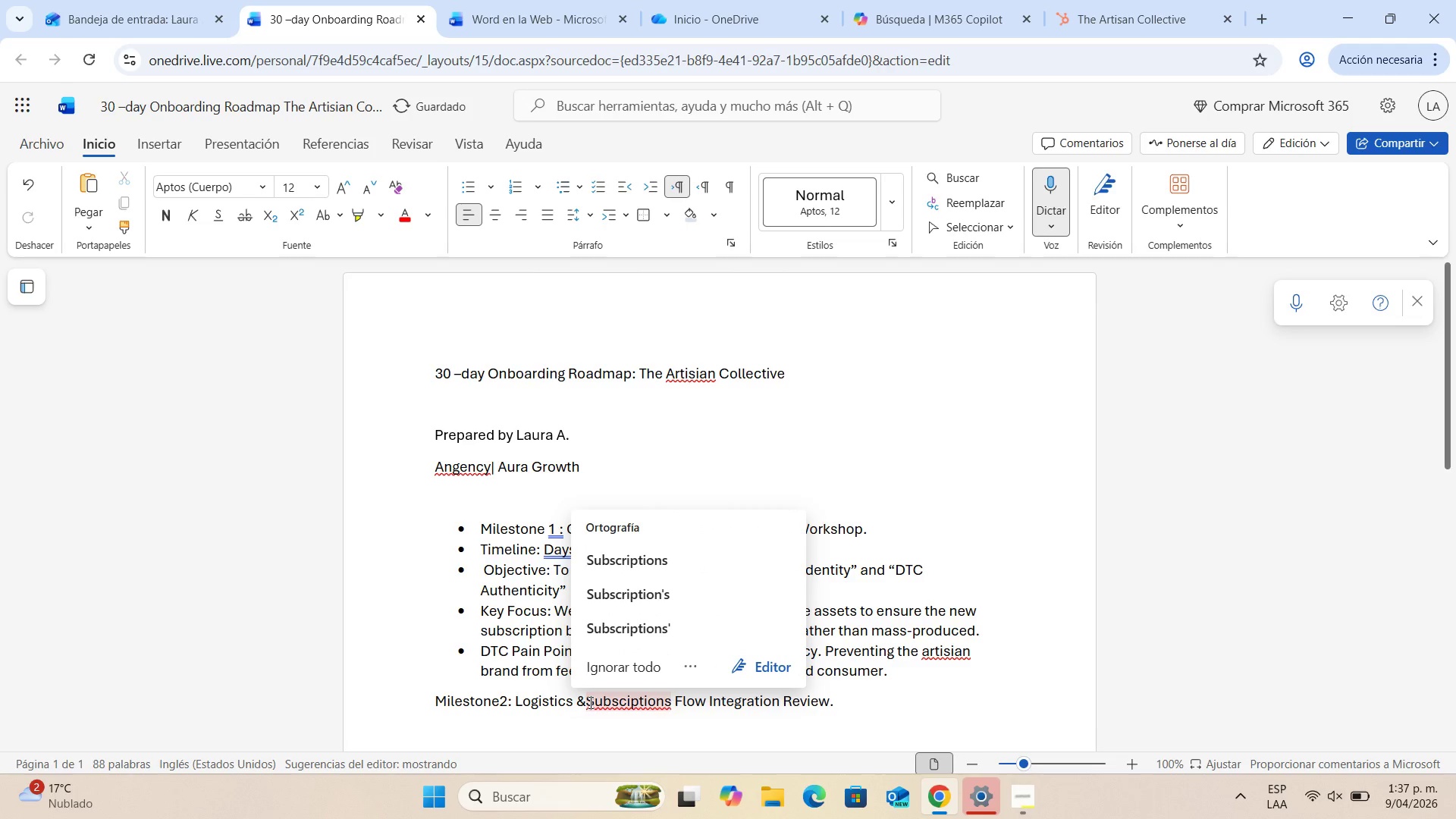 
key(ArrowLeft)
 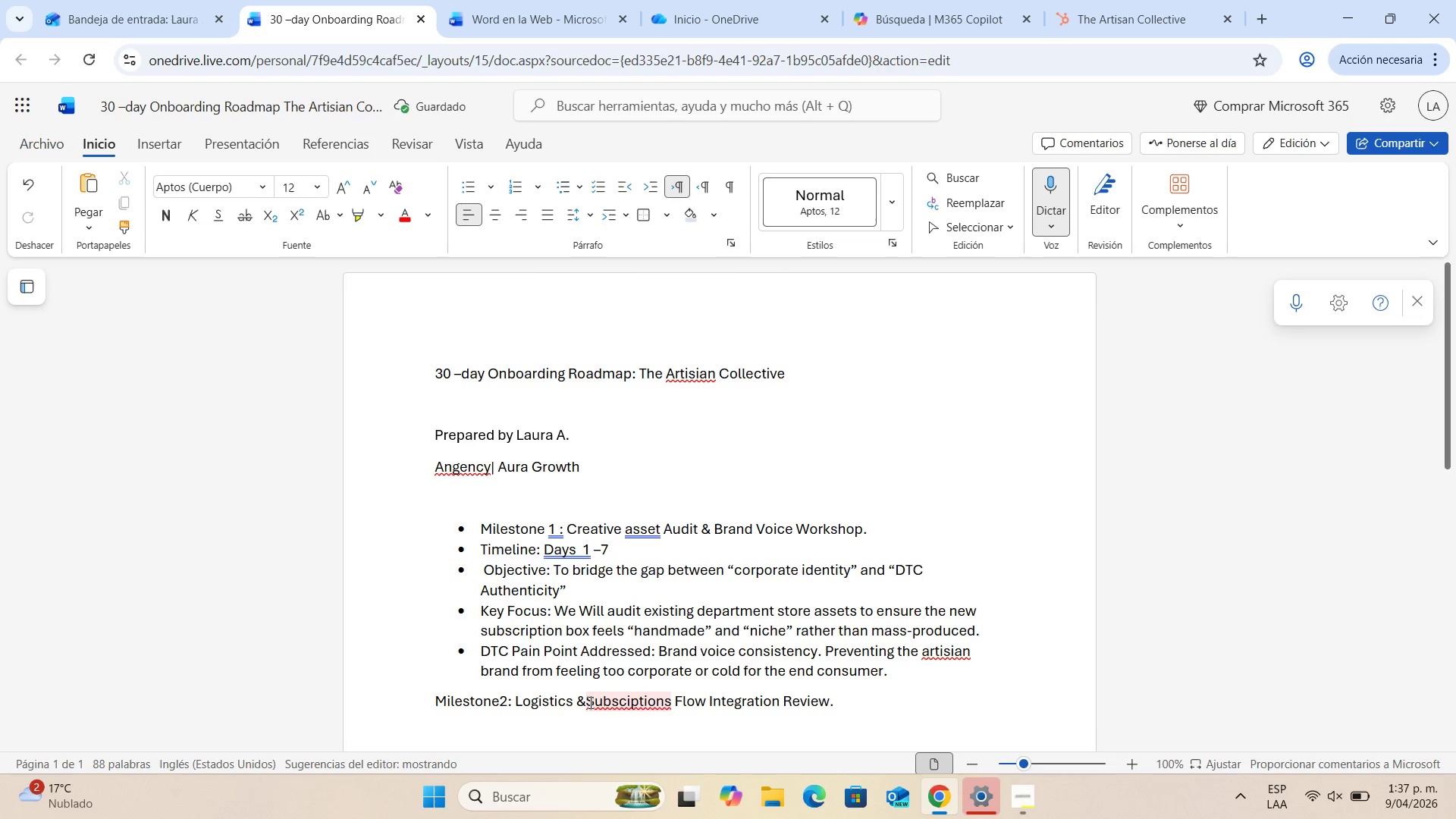 
key(Space)
 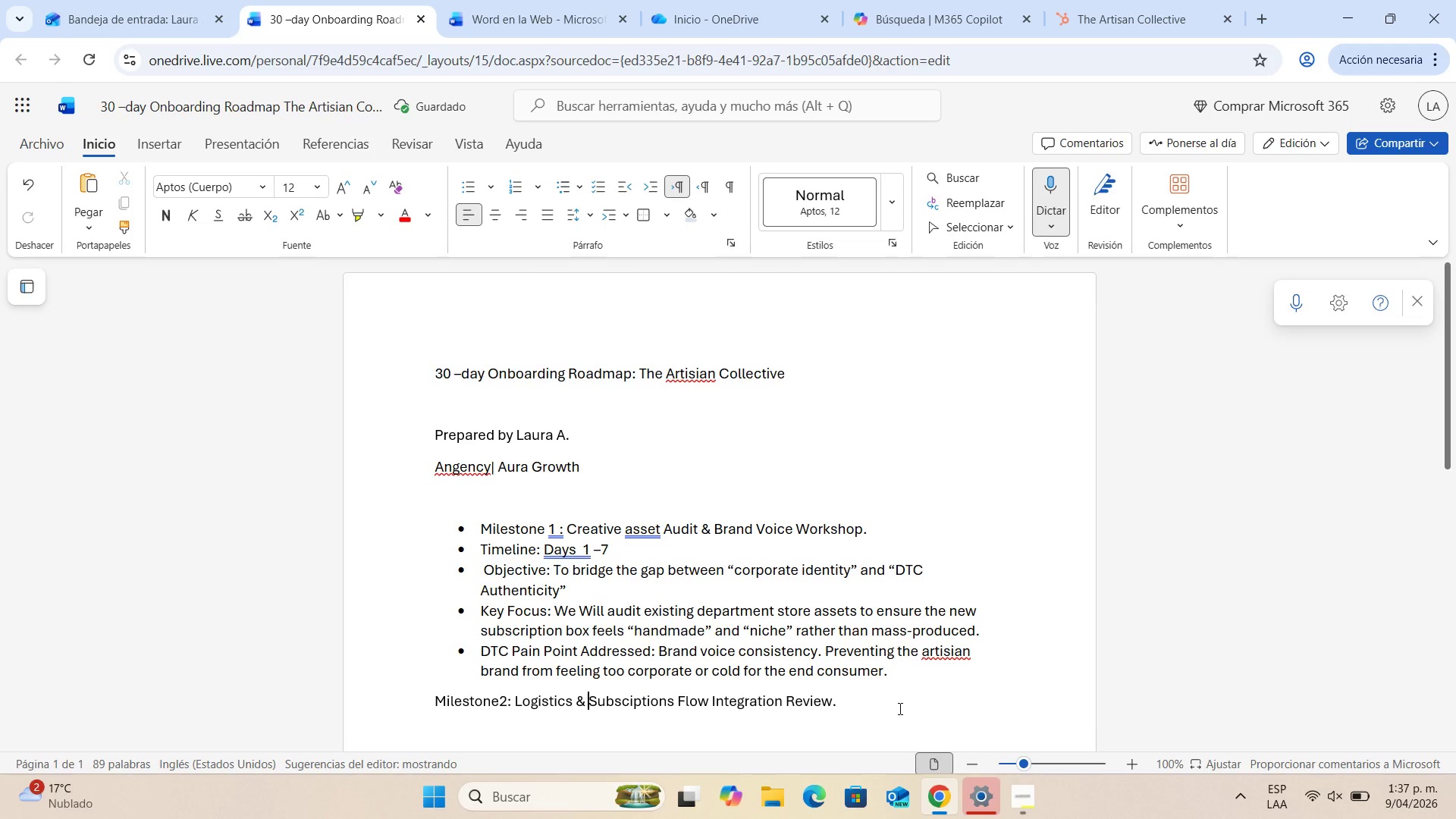 
left_click([896, 703])
 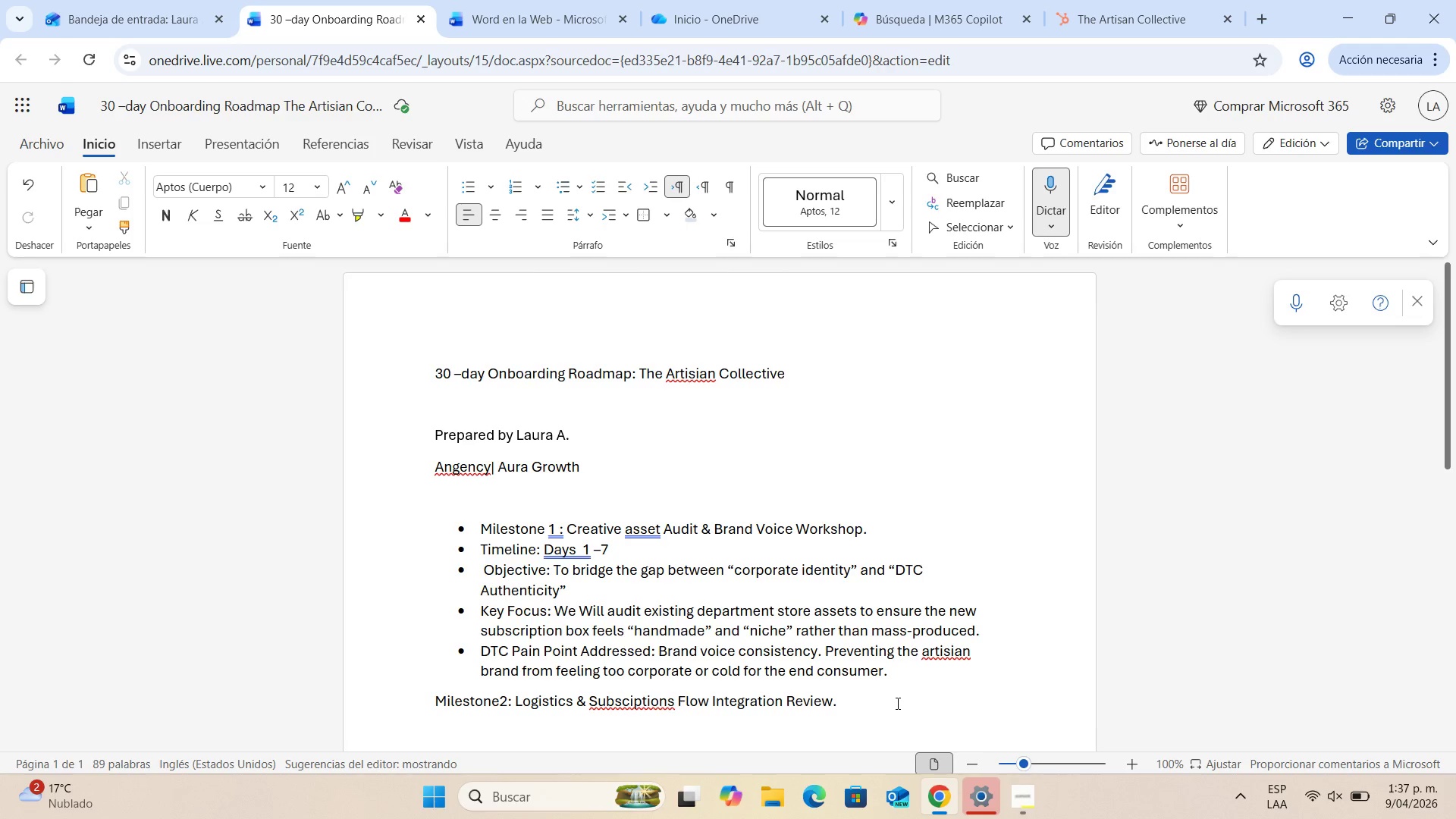 
wait(12.23)
 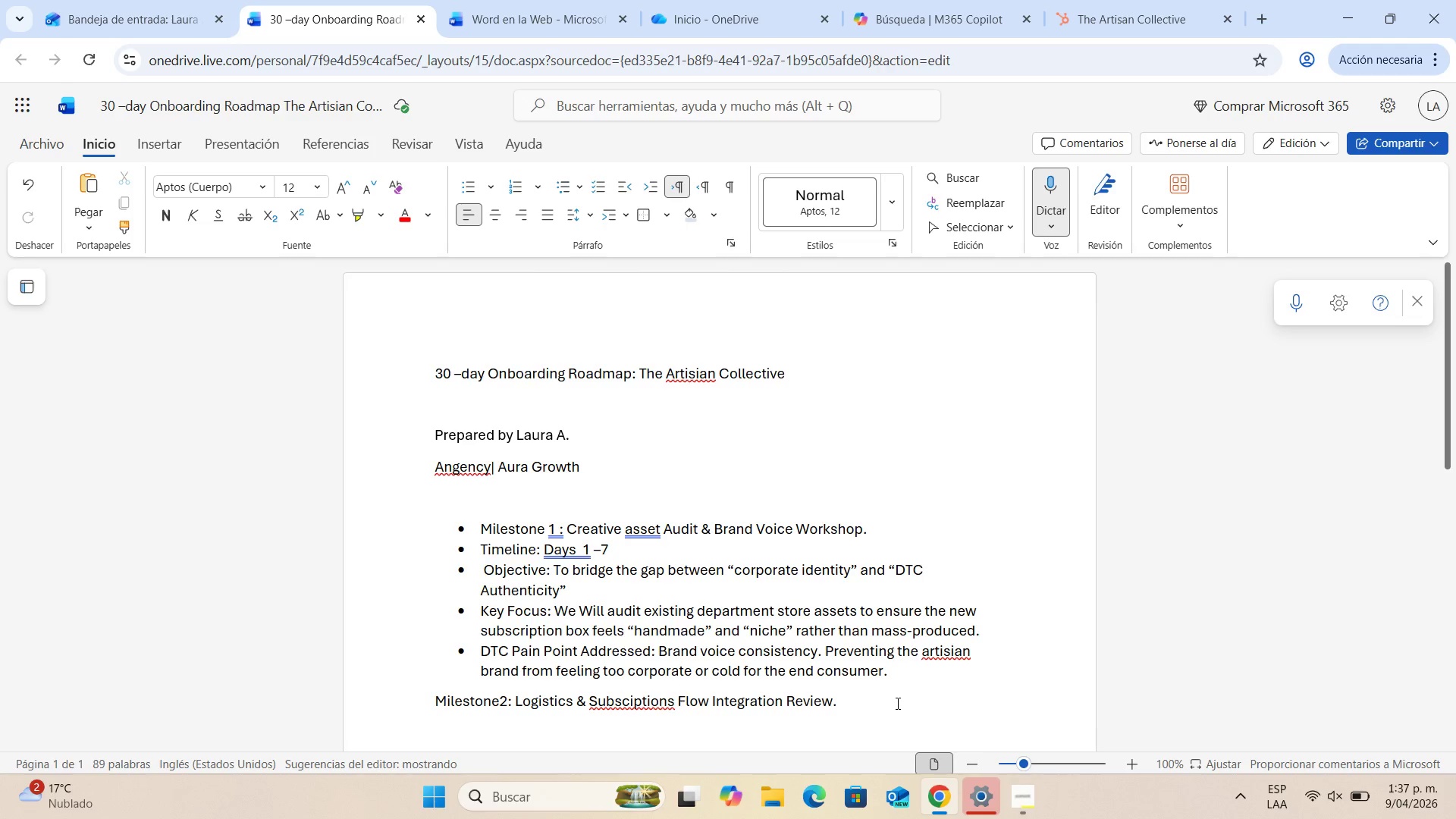 
key(Enter)
 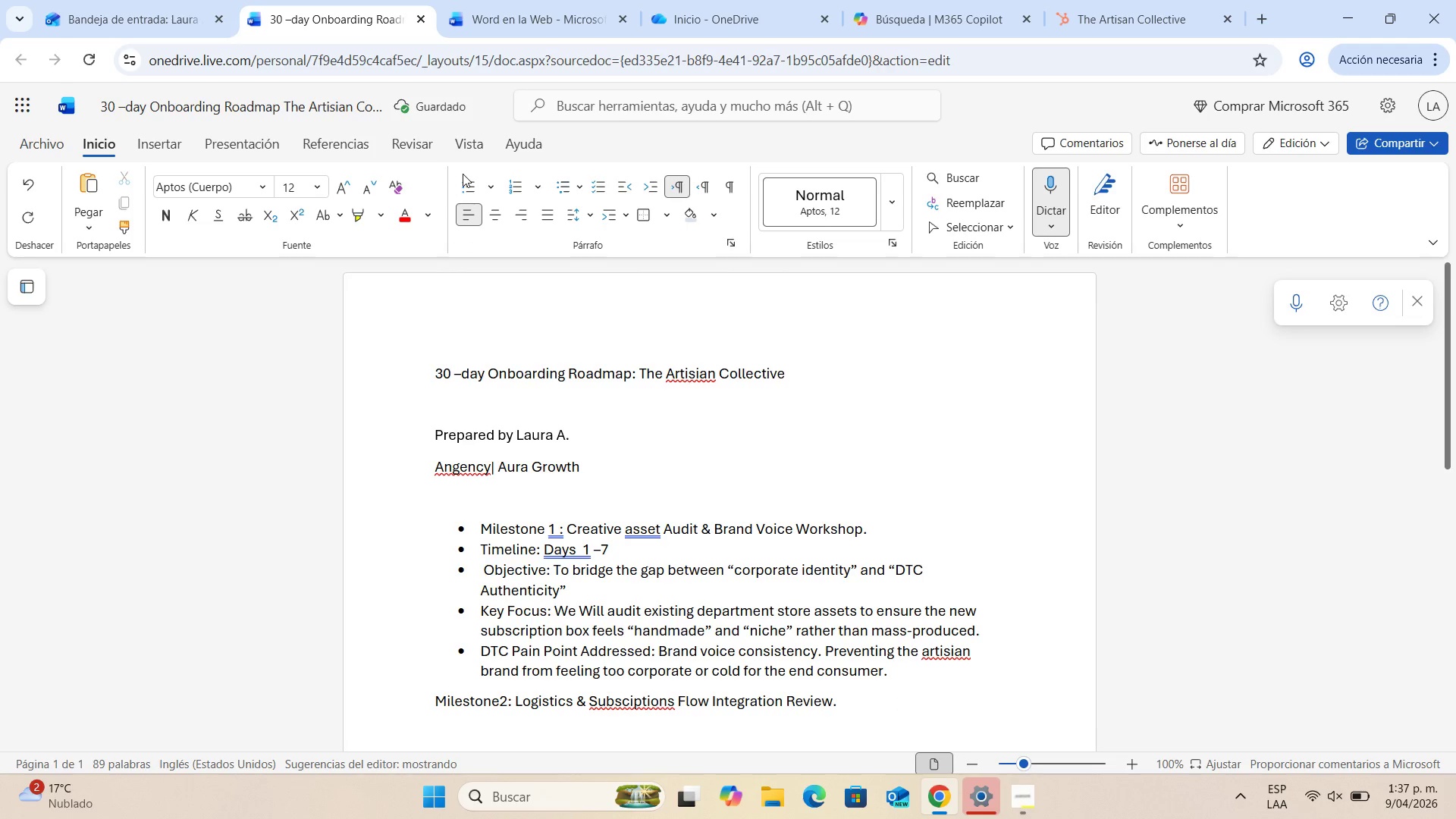 
left_click_drag(start_coordinate=[462, 169], to_coordinate=[423, 105])
 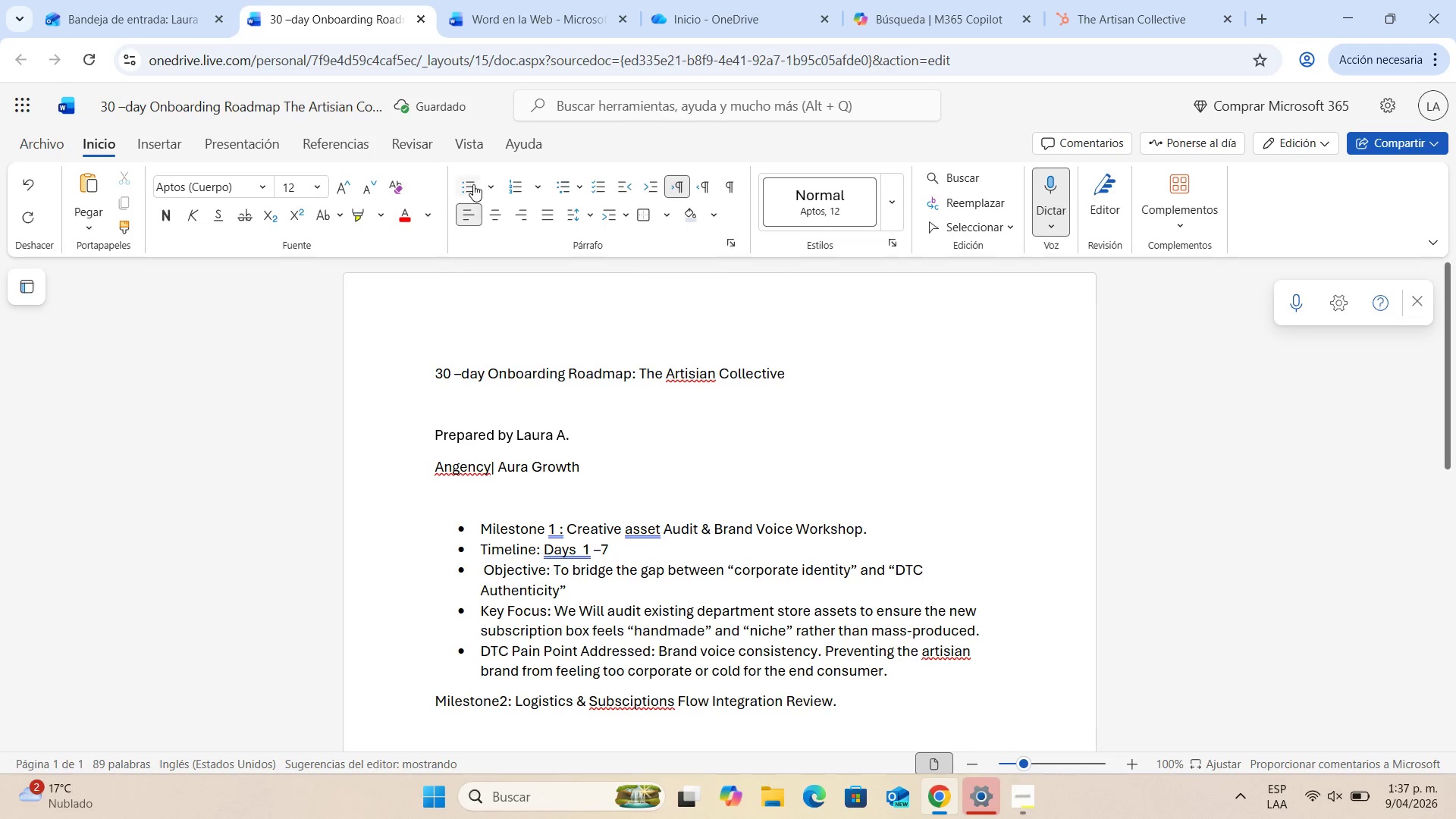 
left_click([473, 184])
 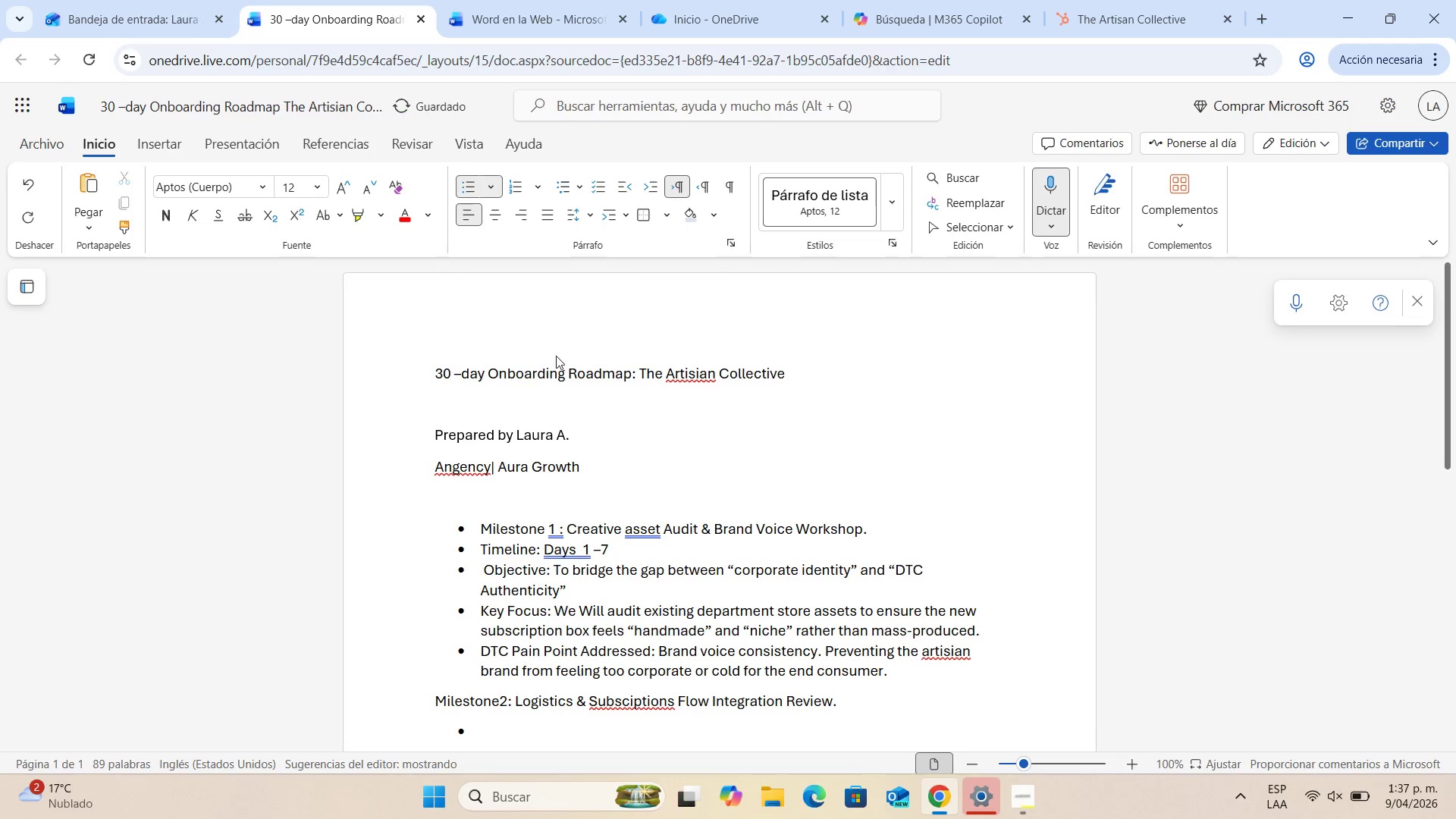 
scroll: coordinate [684, 450], scroll_direction: down, amount: 13.0
 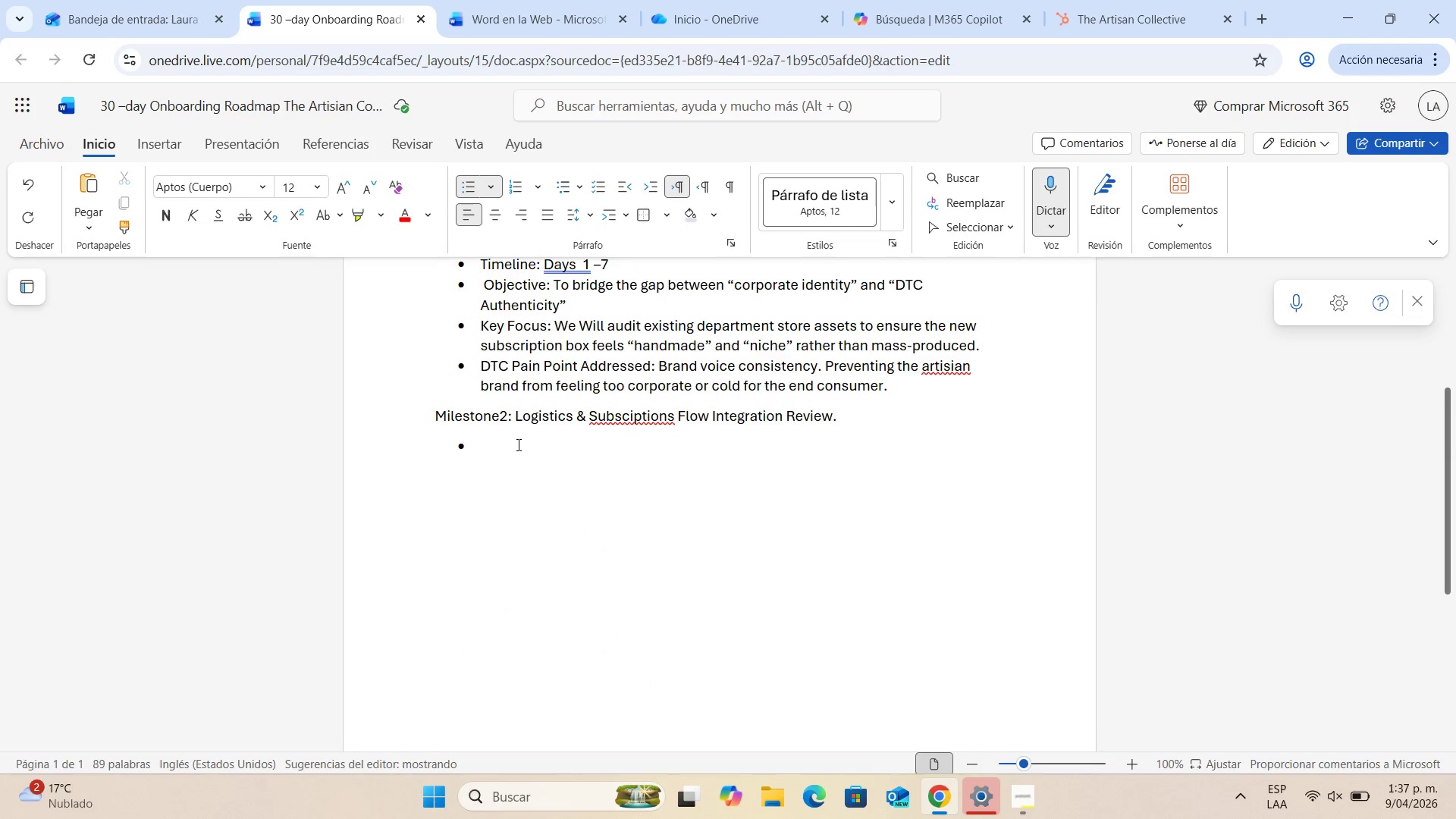 
type(Timeline_ Days 8-21.)
 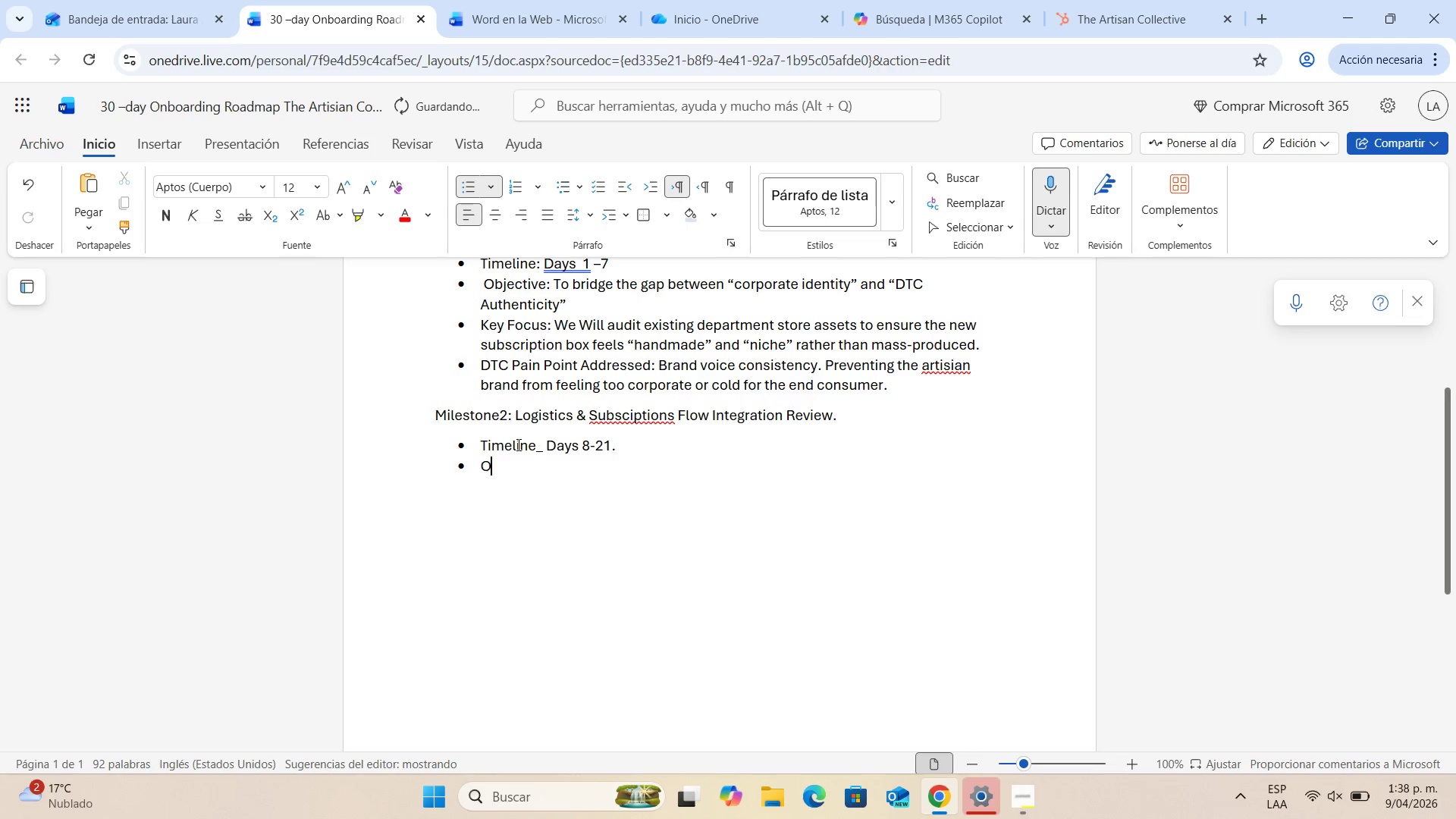 
 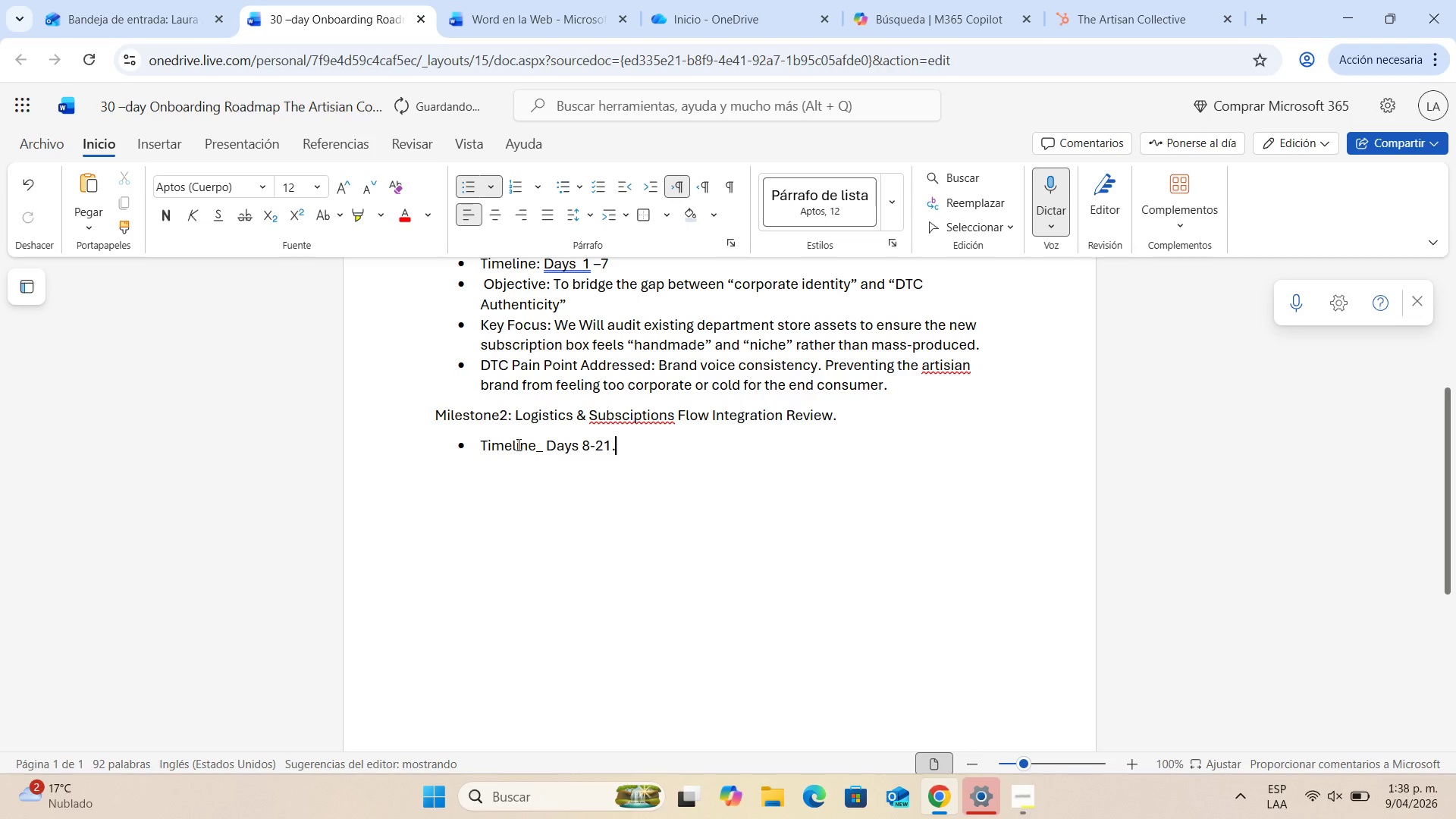 
key(Enter)
 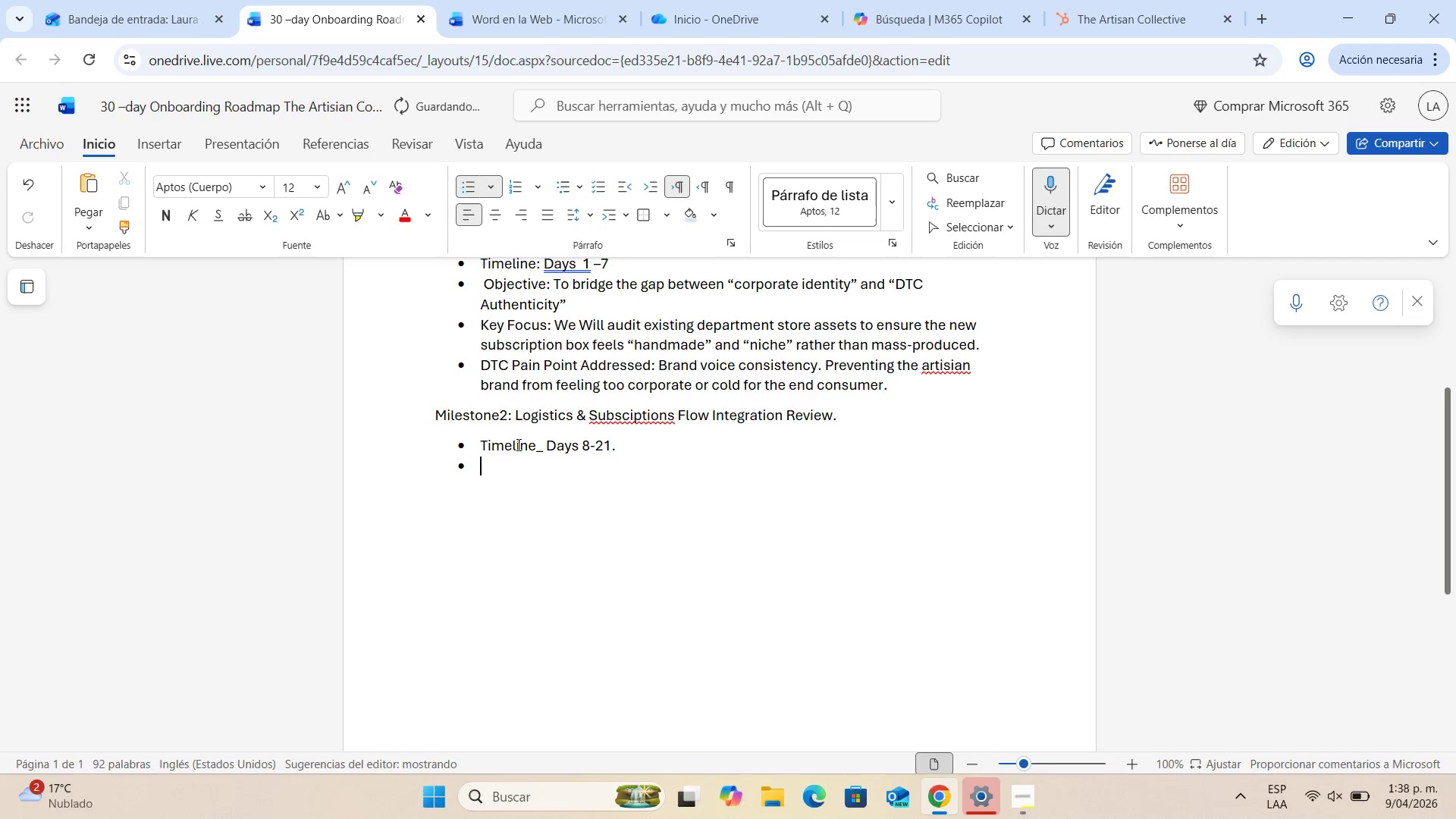 
type(Objective> Technical syncr)
key(Backspace)
type(hr)
 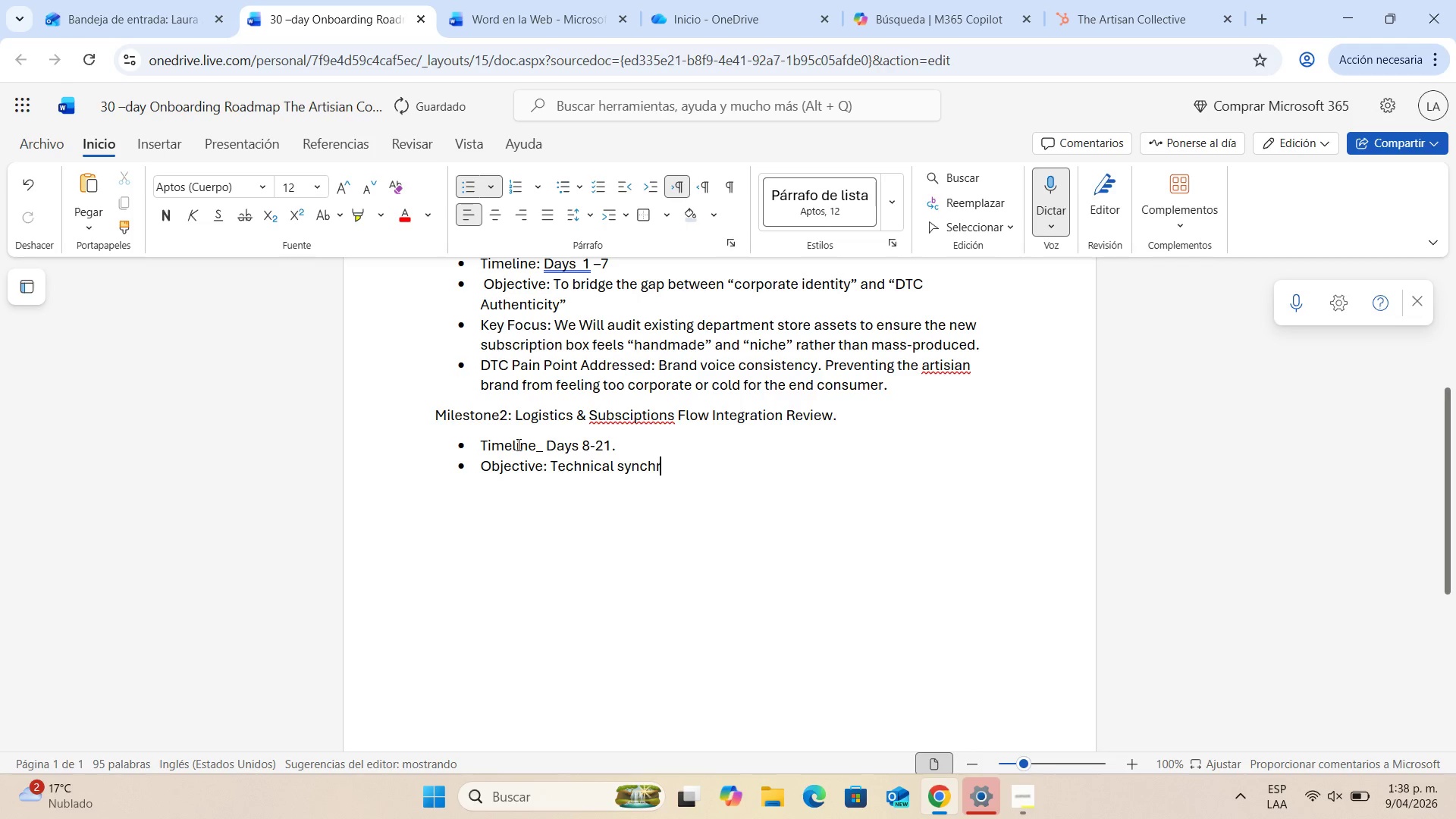 
wait(6.23)
 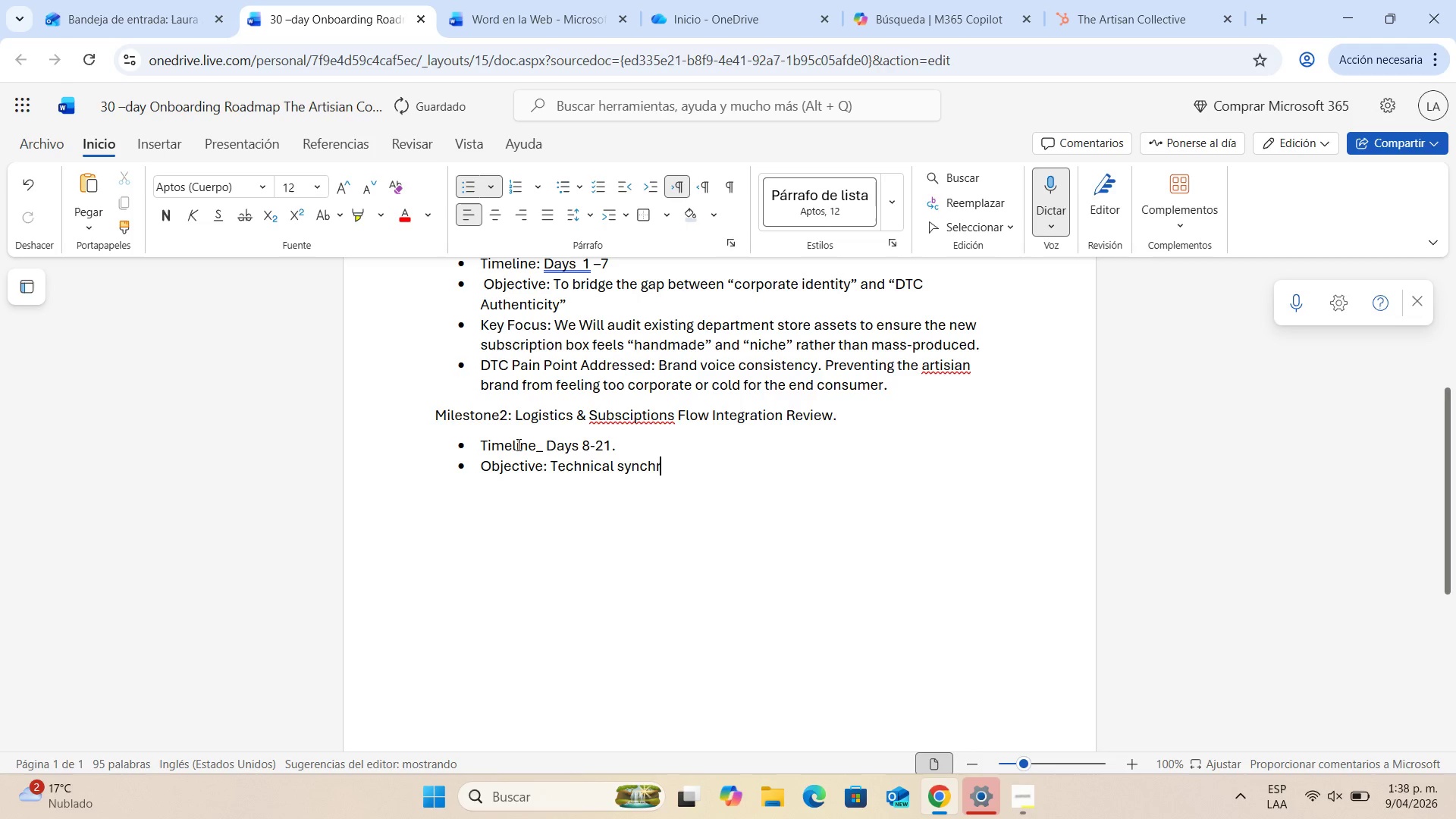 
type(onizations)
key(Backspace)
type( os inventory)
 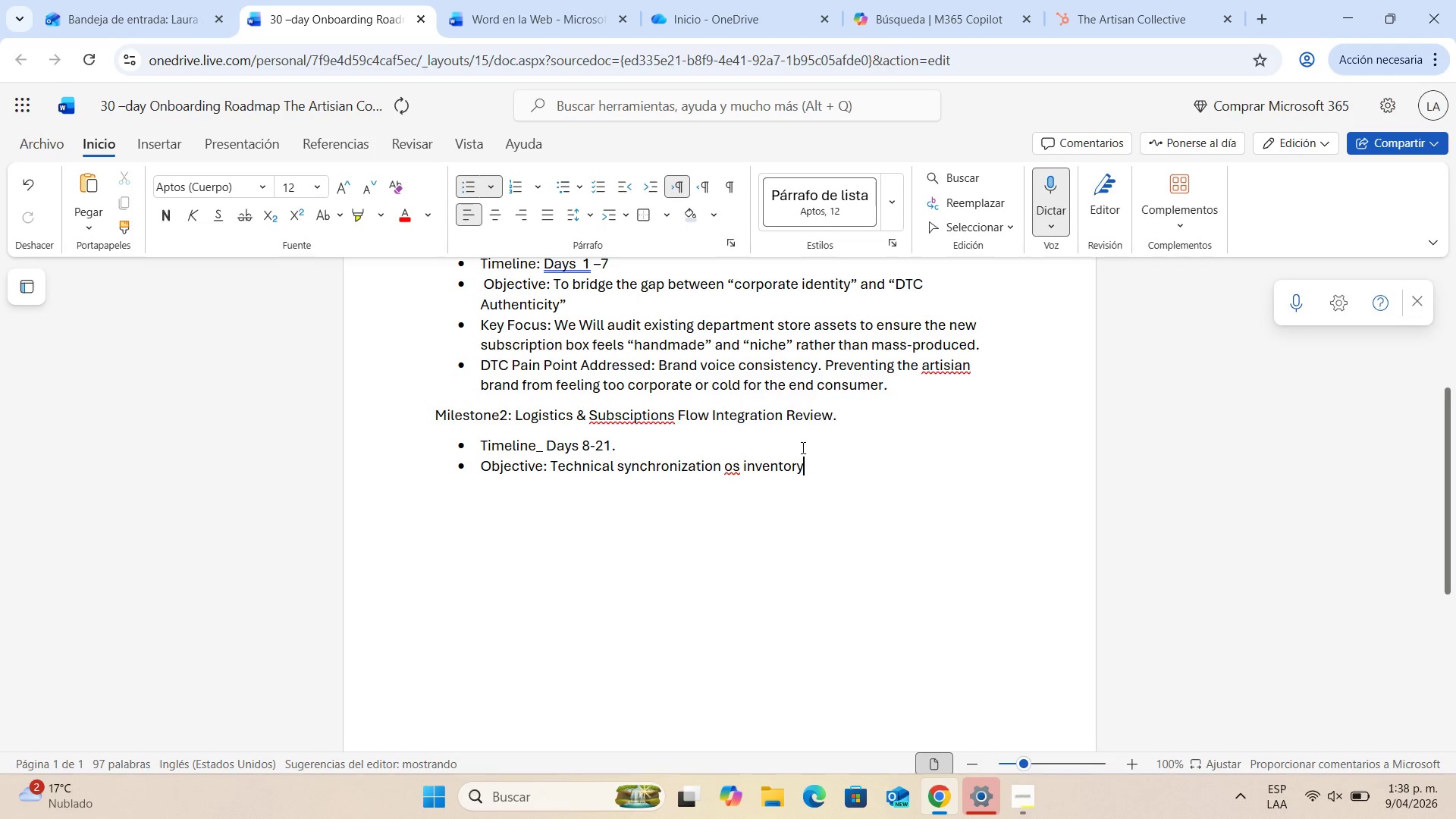 
left_click([738, 466])
 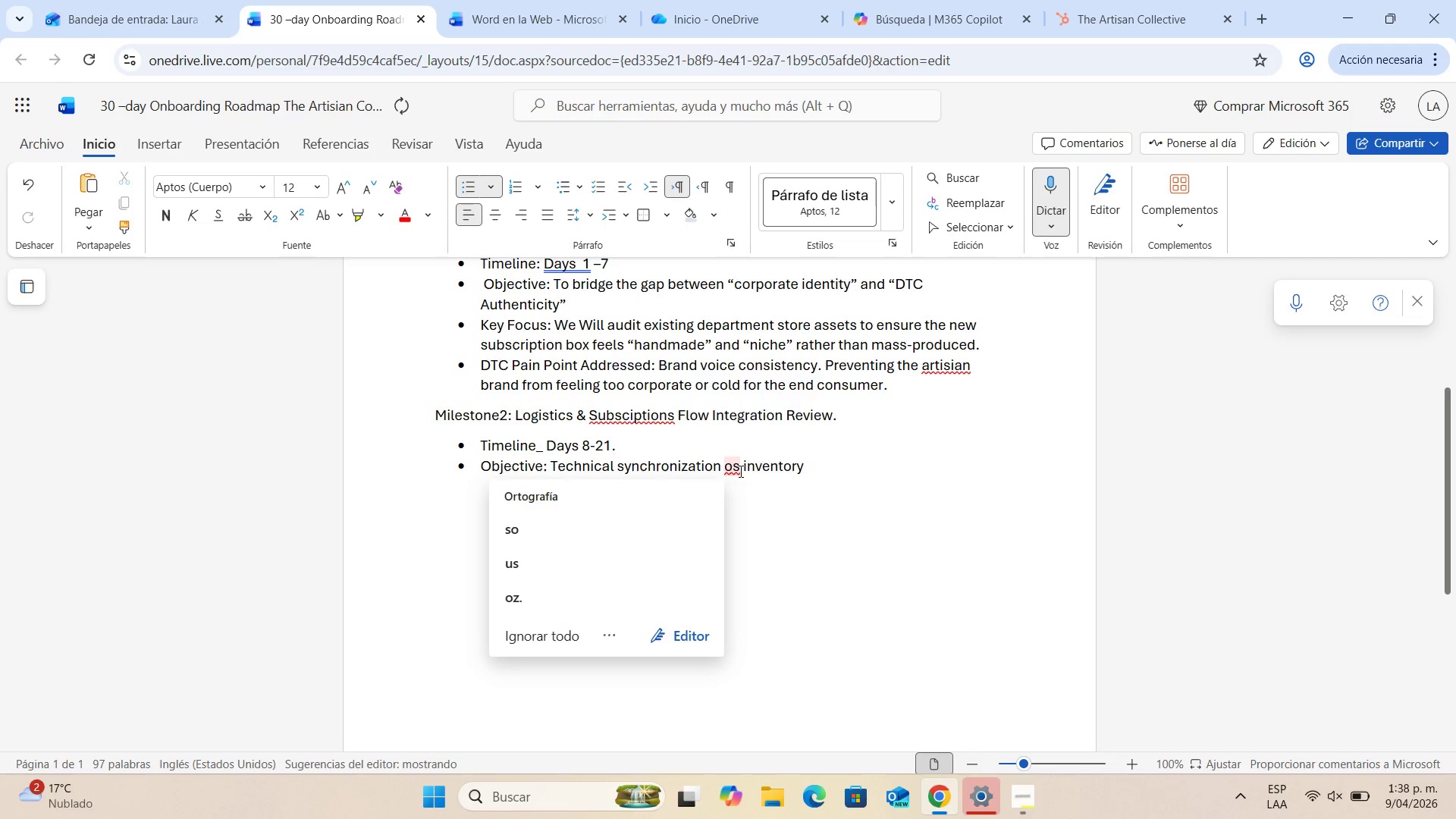 
key(Backspace)
 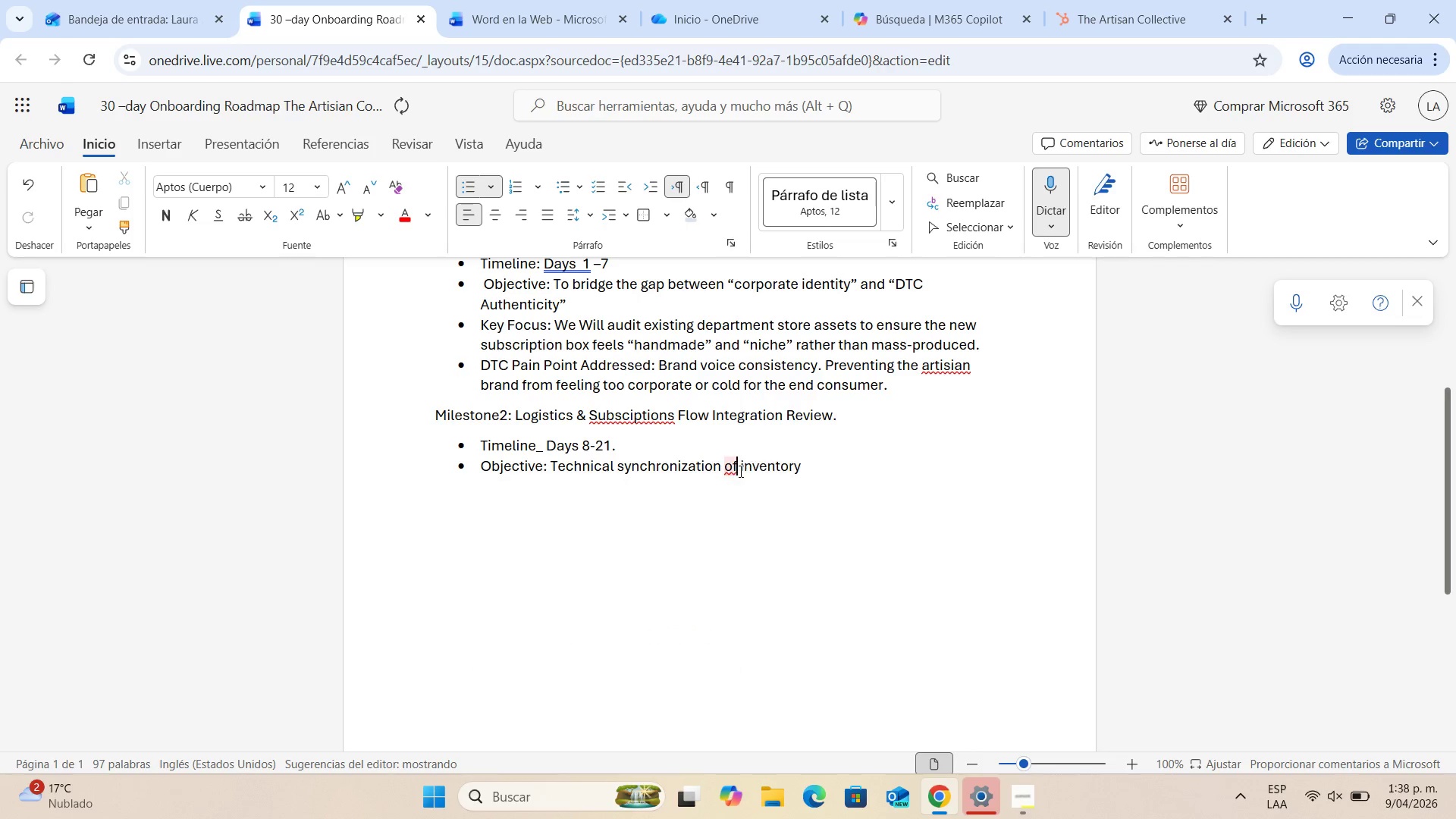 
key(F)
 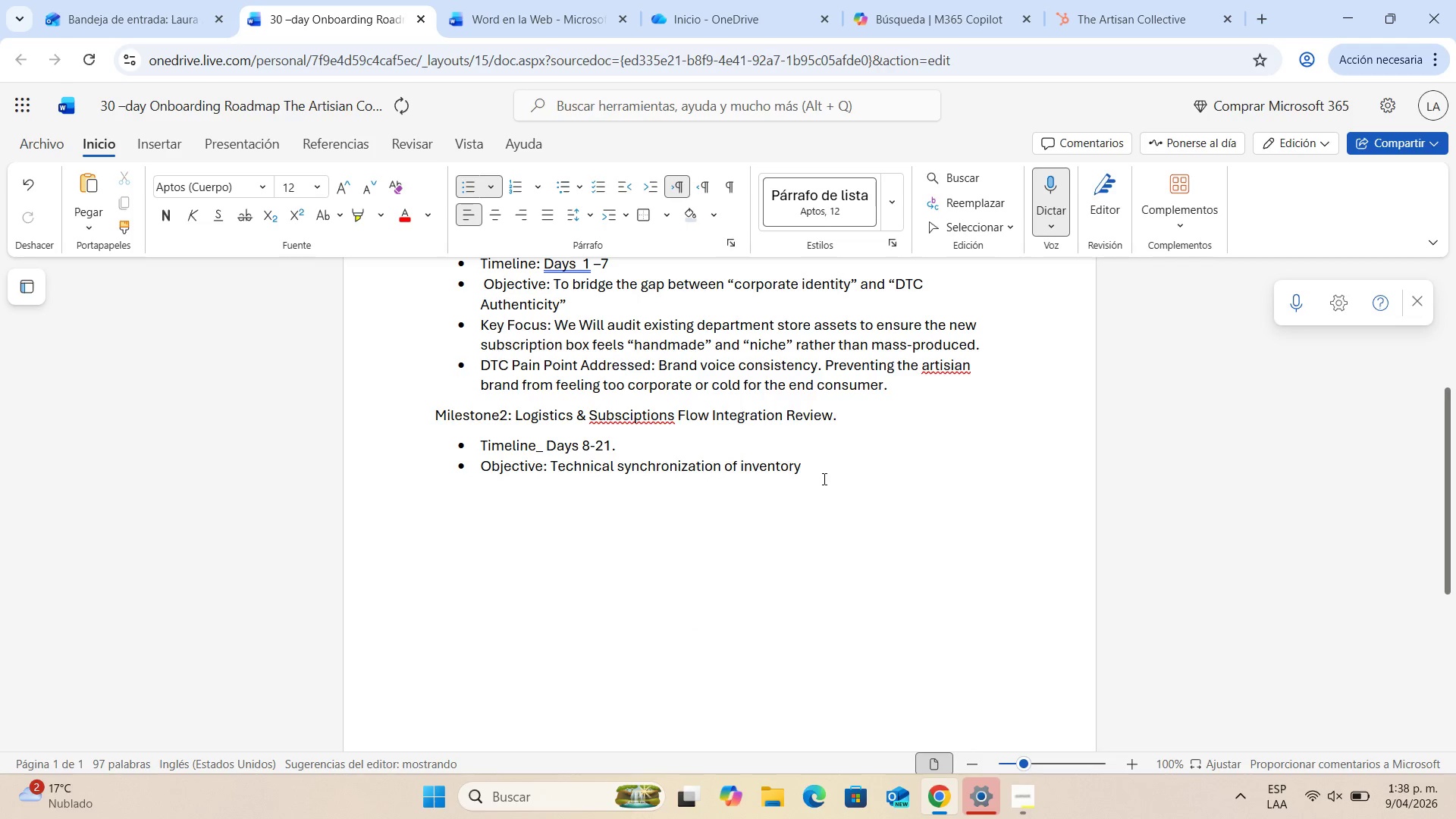 
left_click([824, 477])
 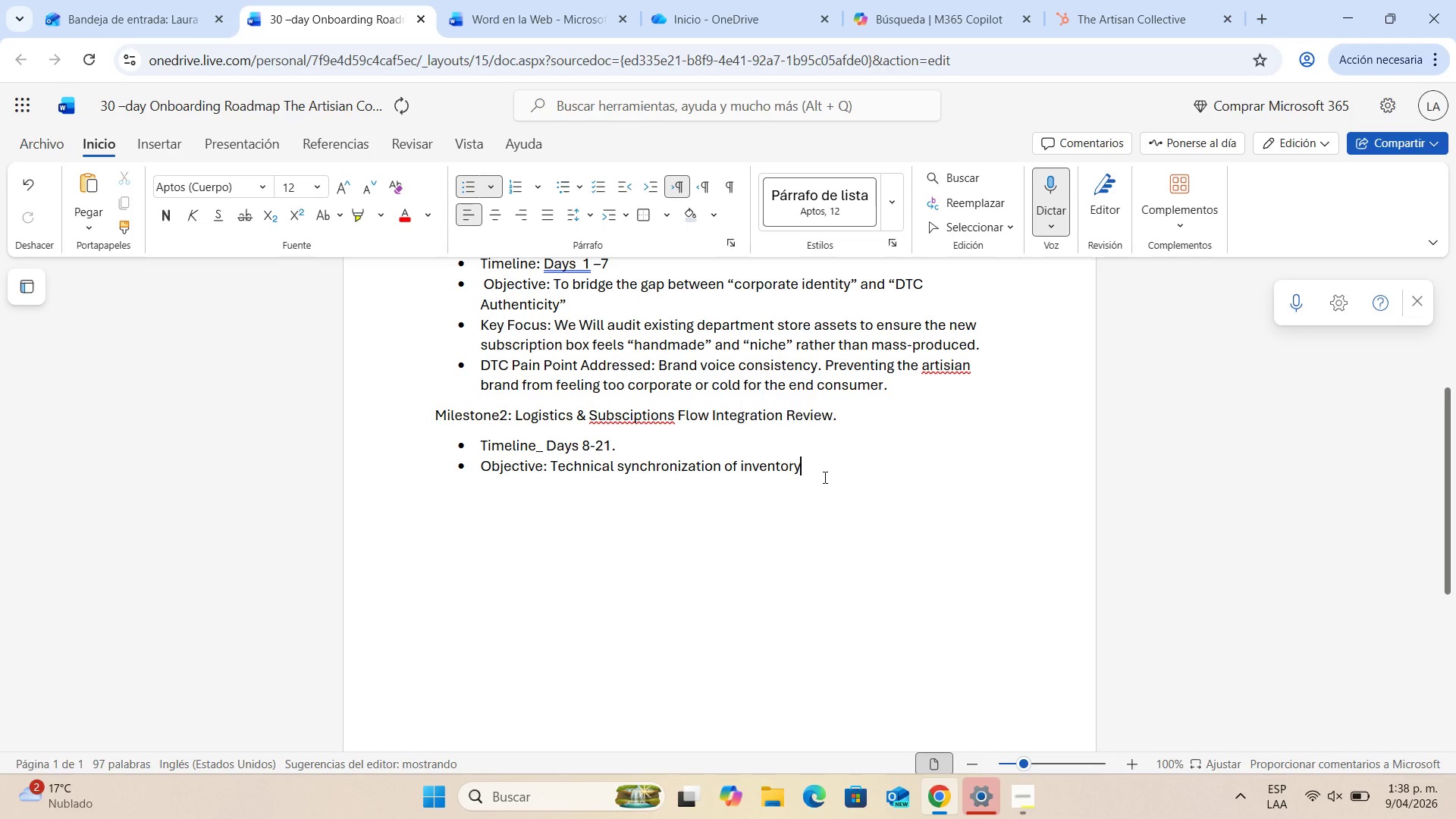 
type( and shipping sistem)
key(Backspace)
key(Backspace)
key(Backspace)
key(Backspace)
key(Backspace)
type(ystems )
key(Backspace)
type(. )
 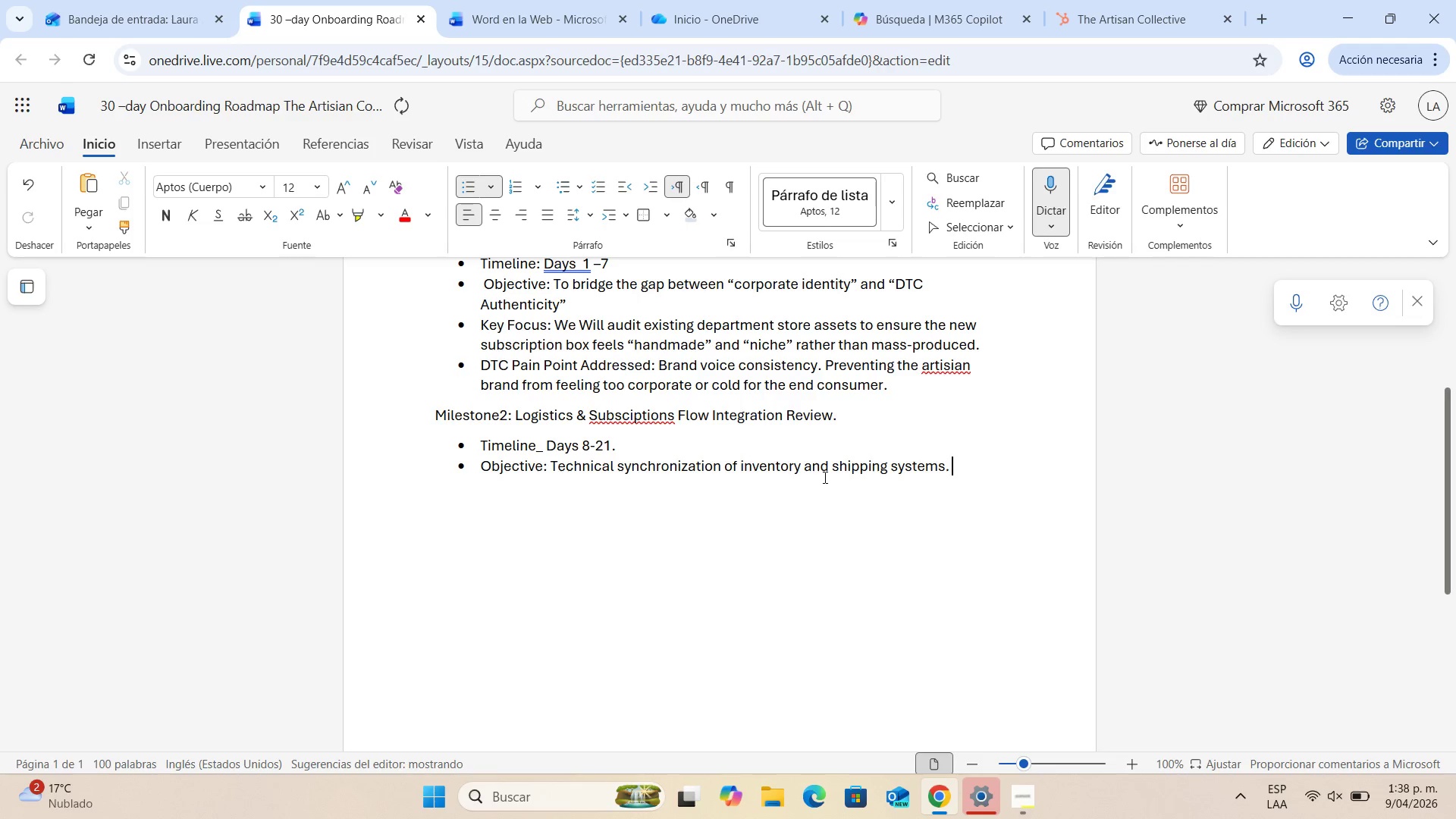 
key(Enter)
 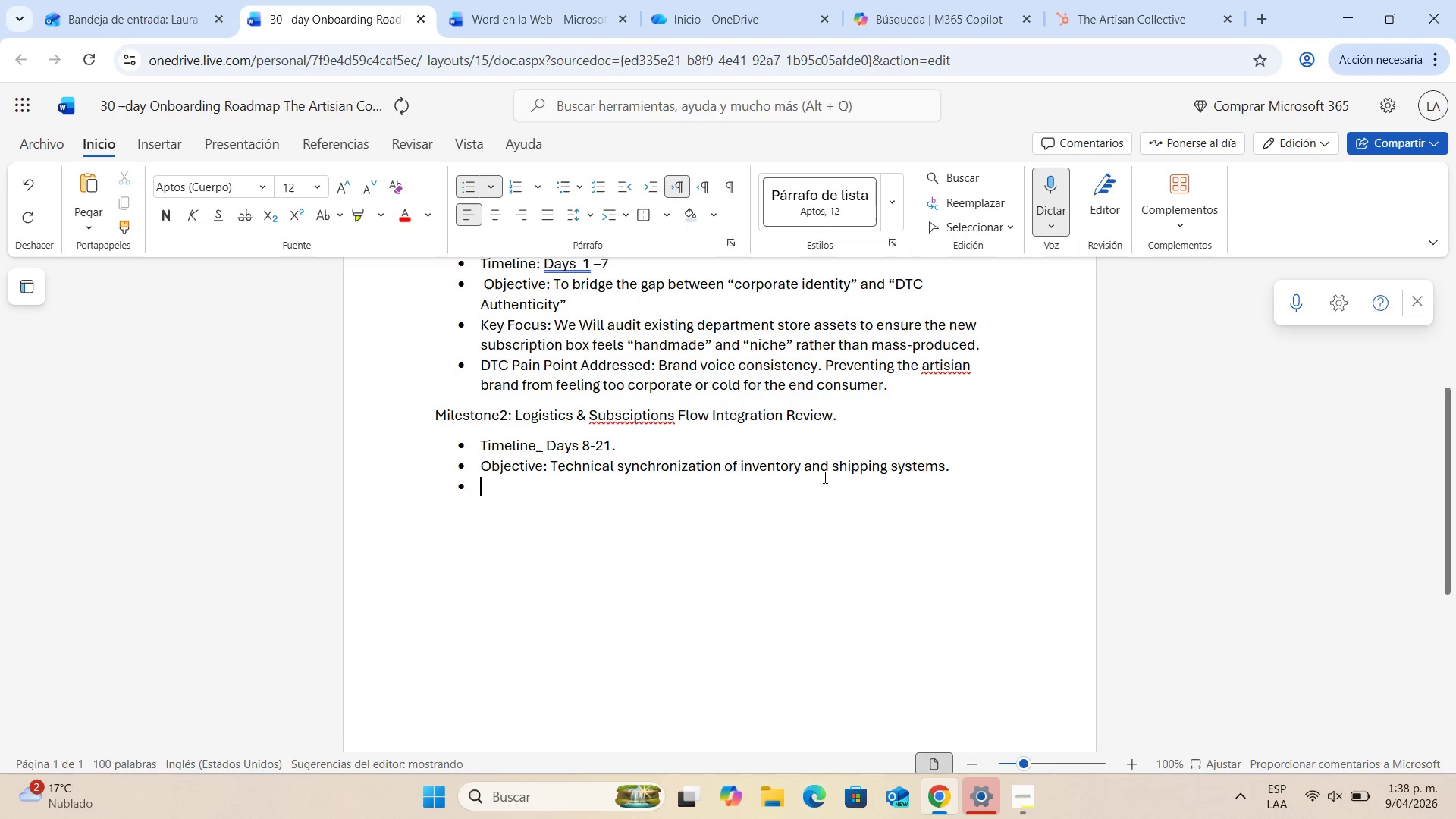 
type(Key focs)
key(Backspace)
type(us )
key(Backspace)
type(> A deep dive in )
key(Backspace)
type(to the Shopfy)
key(Backspace)
key(Backspace)
type(ify)
 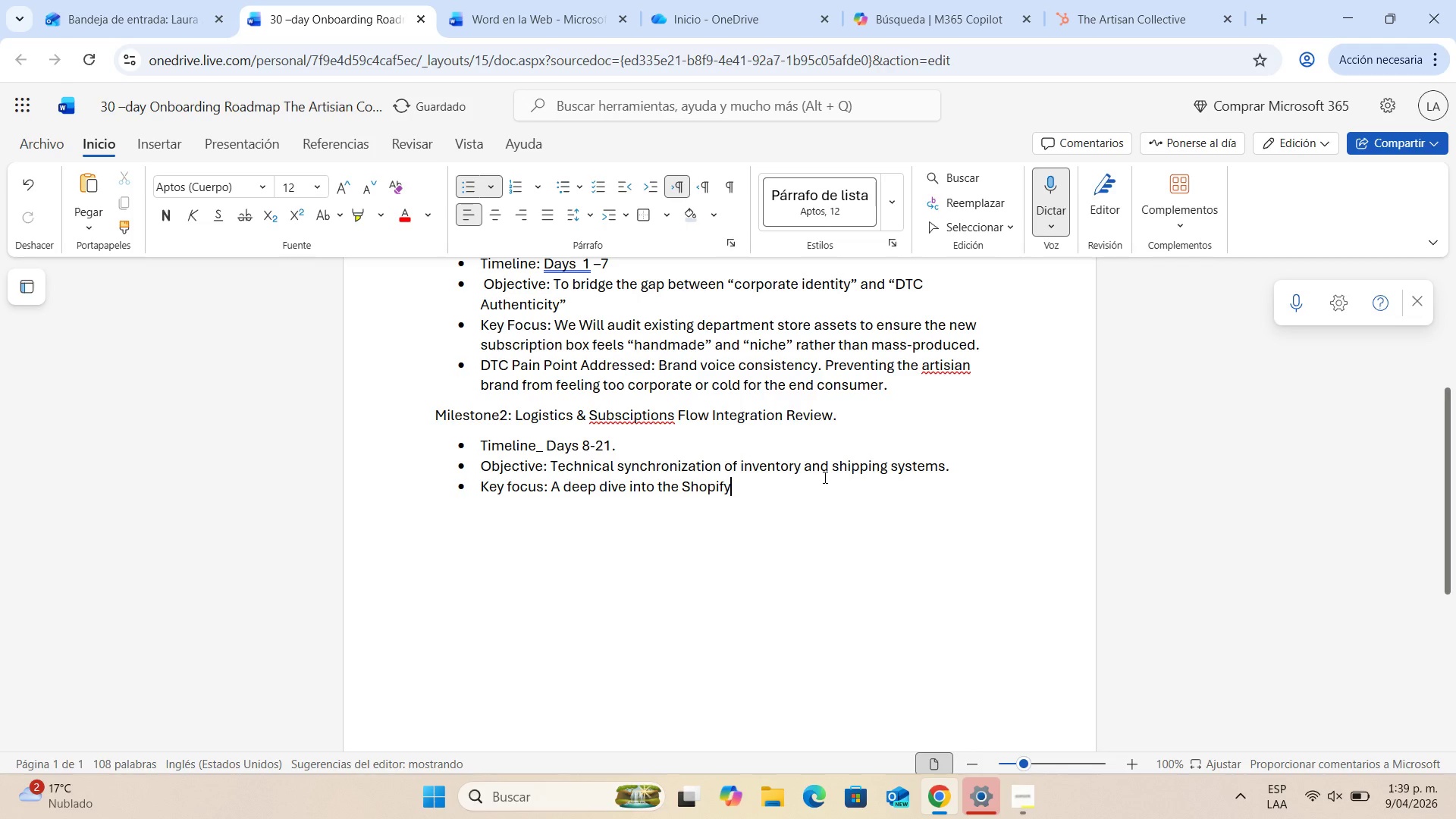 
type(&subscriptions)
key(Backspace)
type( app intera)
key(Backspace)
key(Backspace)
type(gration with the )
 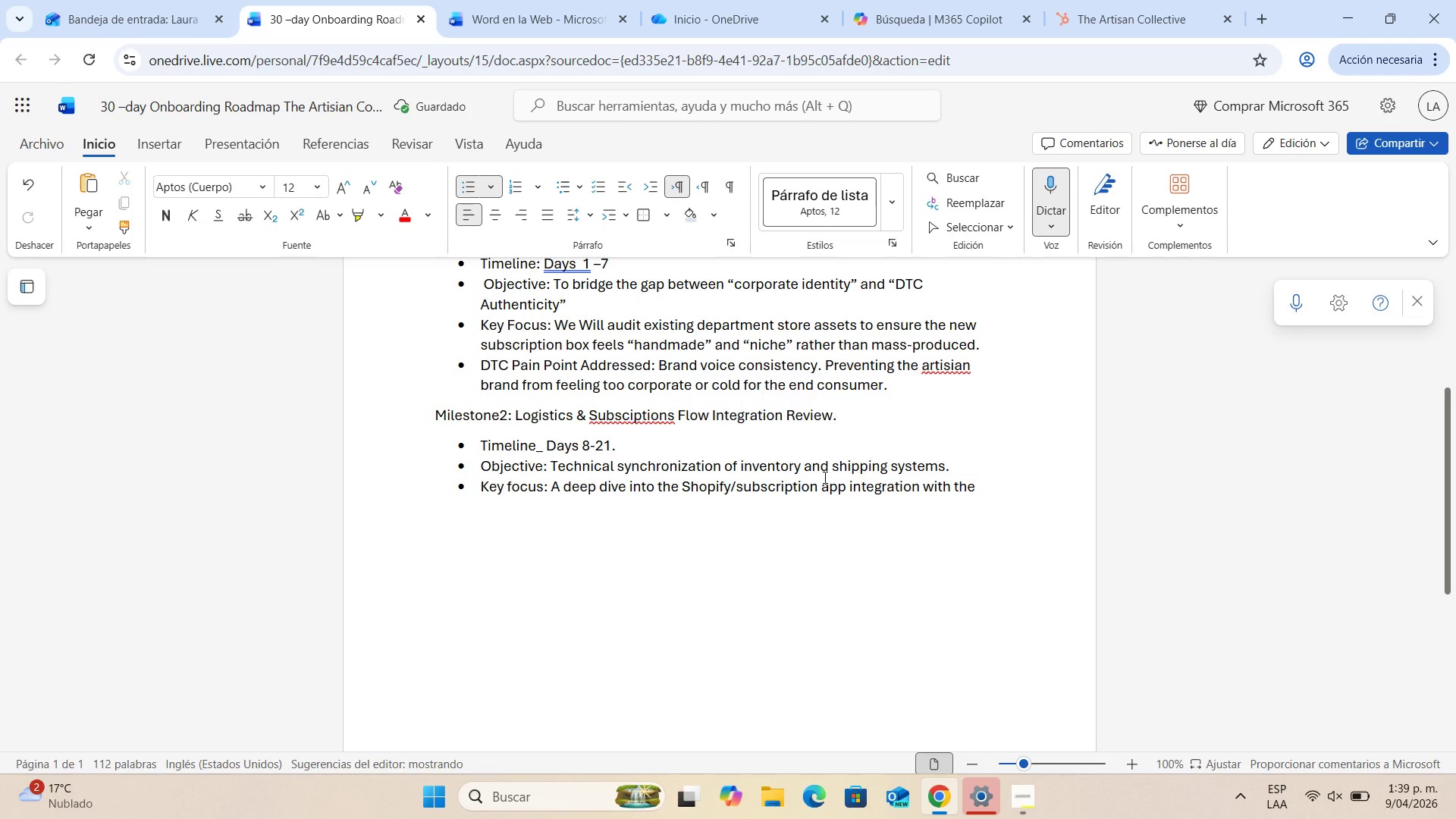 
type(departemen)
key(Backspace)
key(Backspace)
key(Backspace)
key(Backspace)
type(met)
key(Backspace)
type(nt )
 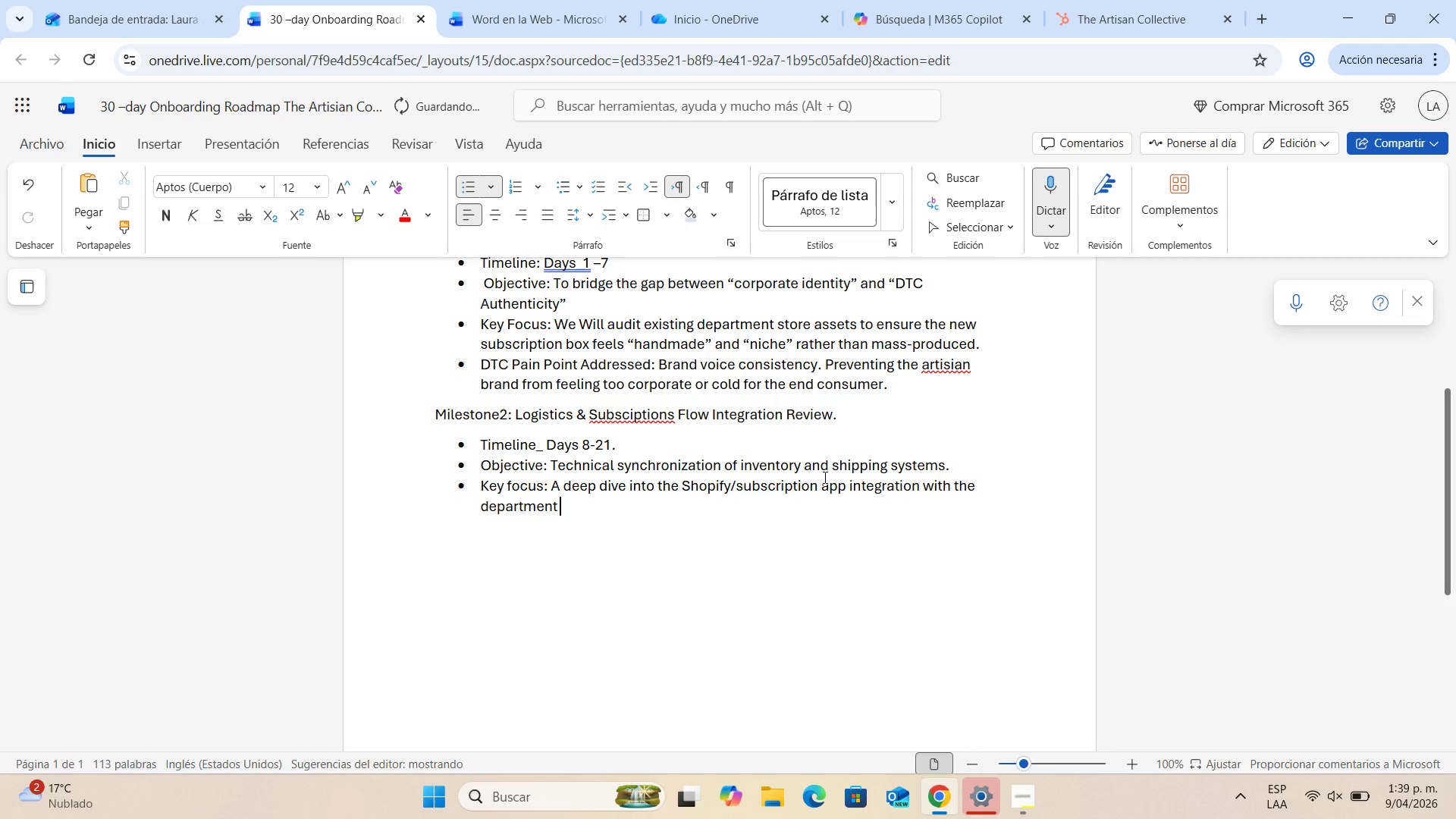 
type(store[s nationale)
key(Backspace)
type( warehaue)
key(Backspace)
key(Backspace)
type(use. We will stress )
key(Backspace)
type(- test the Subscription Floe )
key(Backspace)
key(Backspace)
type(w t )
key(Backspace)
type(o ense)
key(Backspace)
type(ure no broken links during checkout )
key(Backspace)
type(.)
 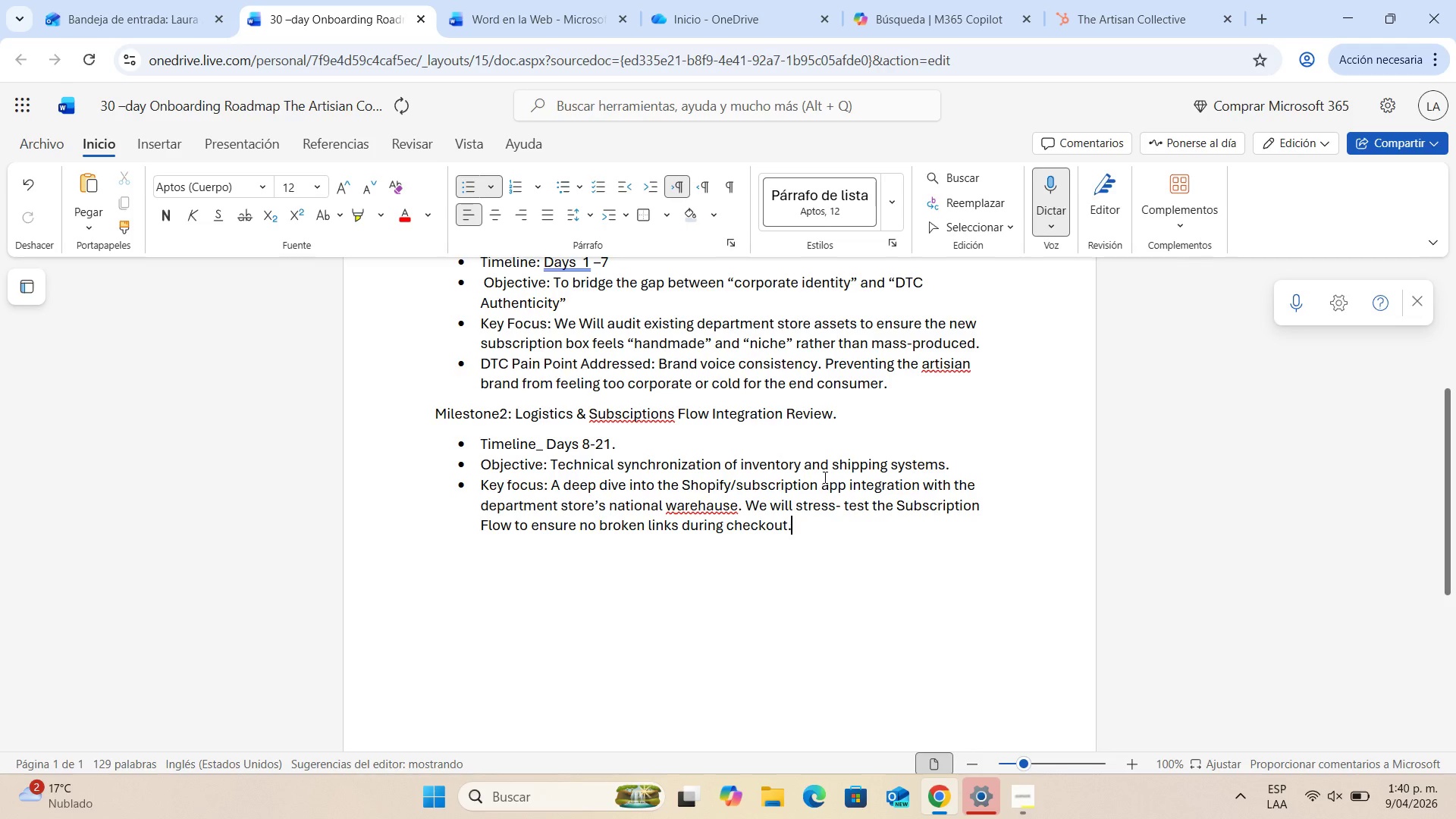 
key(Enter)
 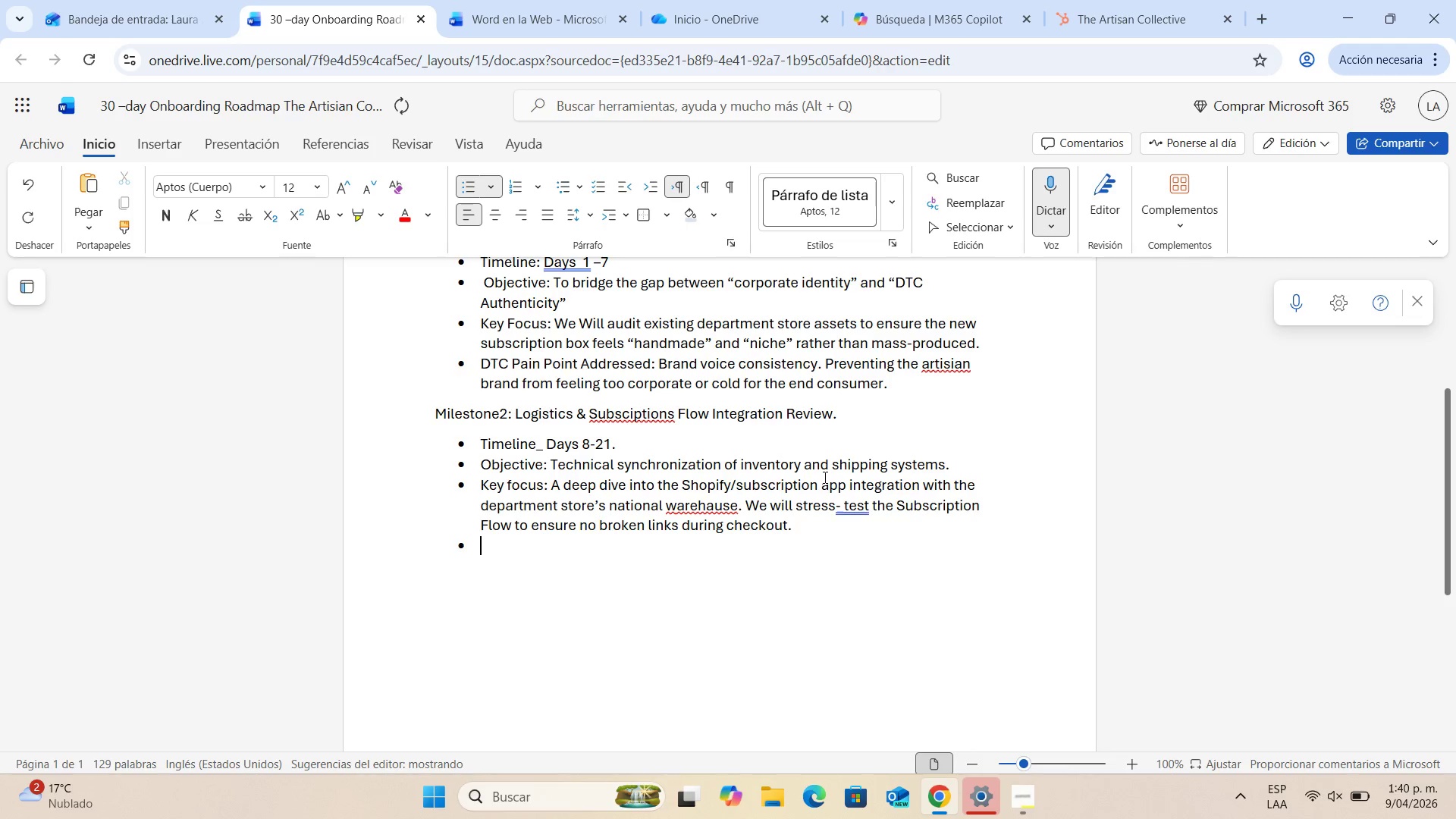 
type(DTC Pain Pont Adressen)
key(Backspace)
type(d> )
 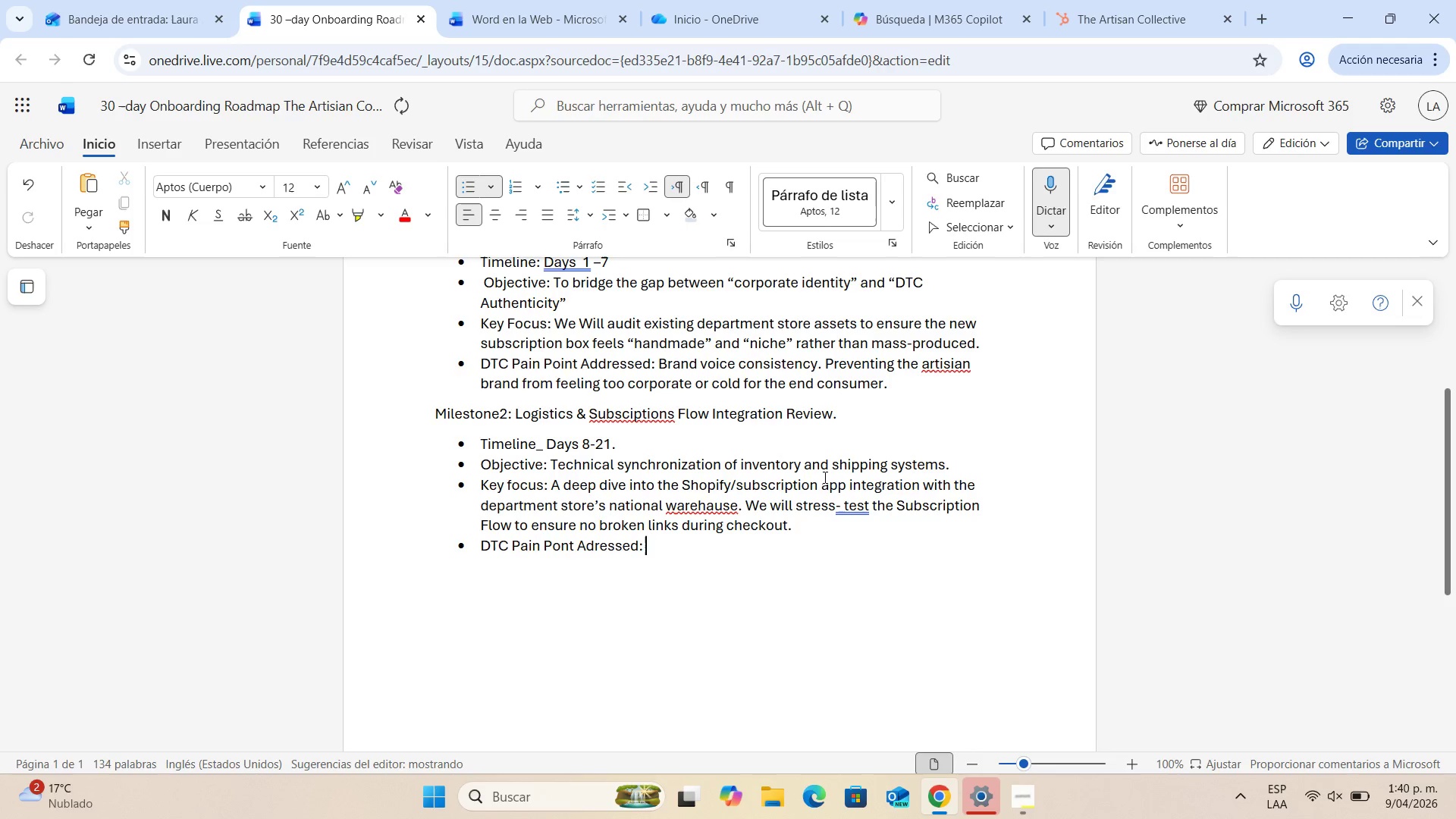 
wait(6.41)
 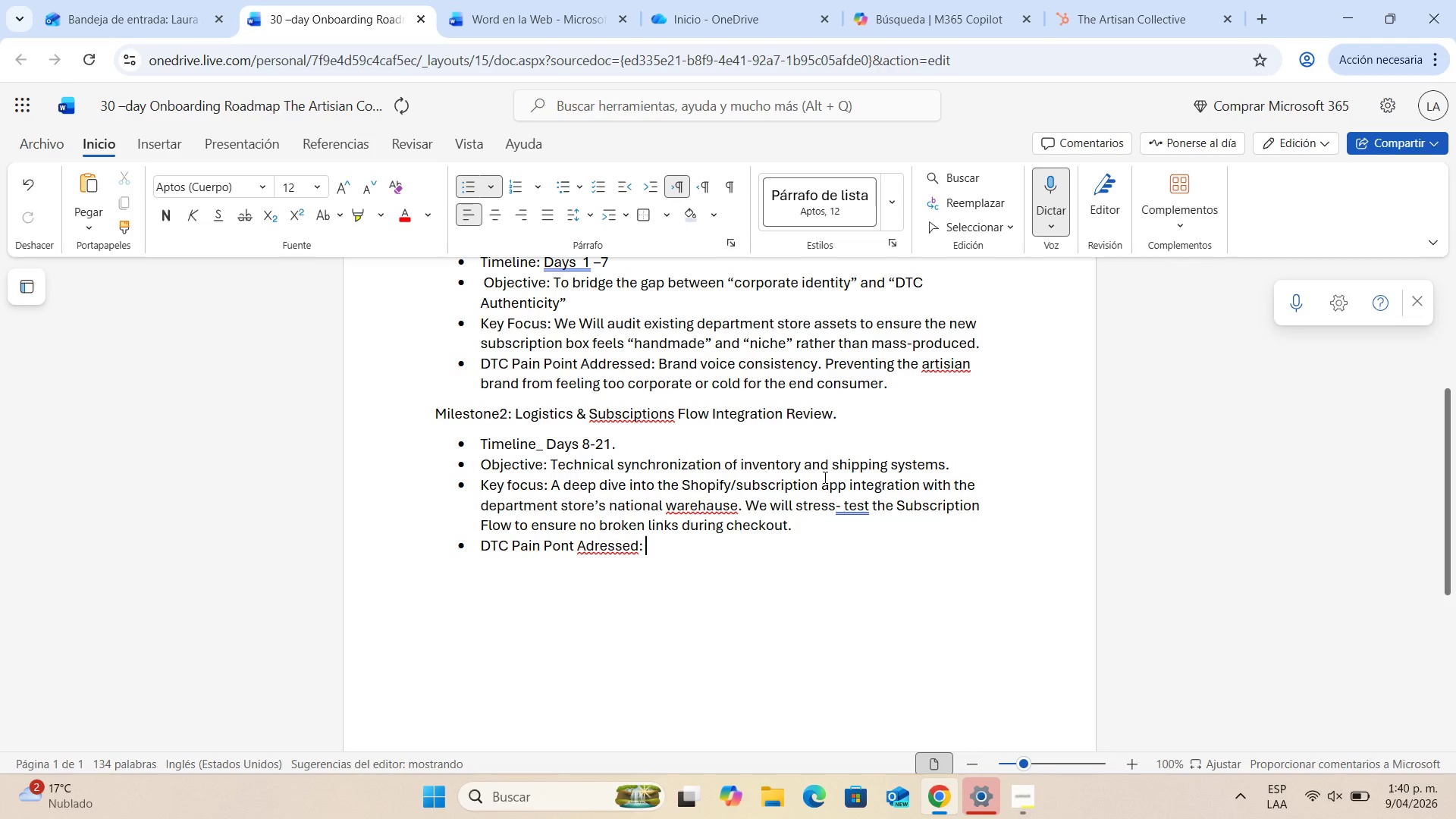 
left_click([594, 547])
 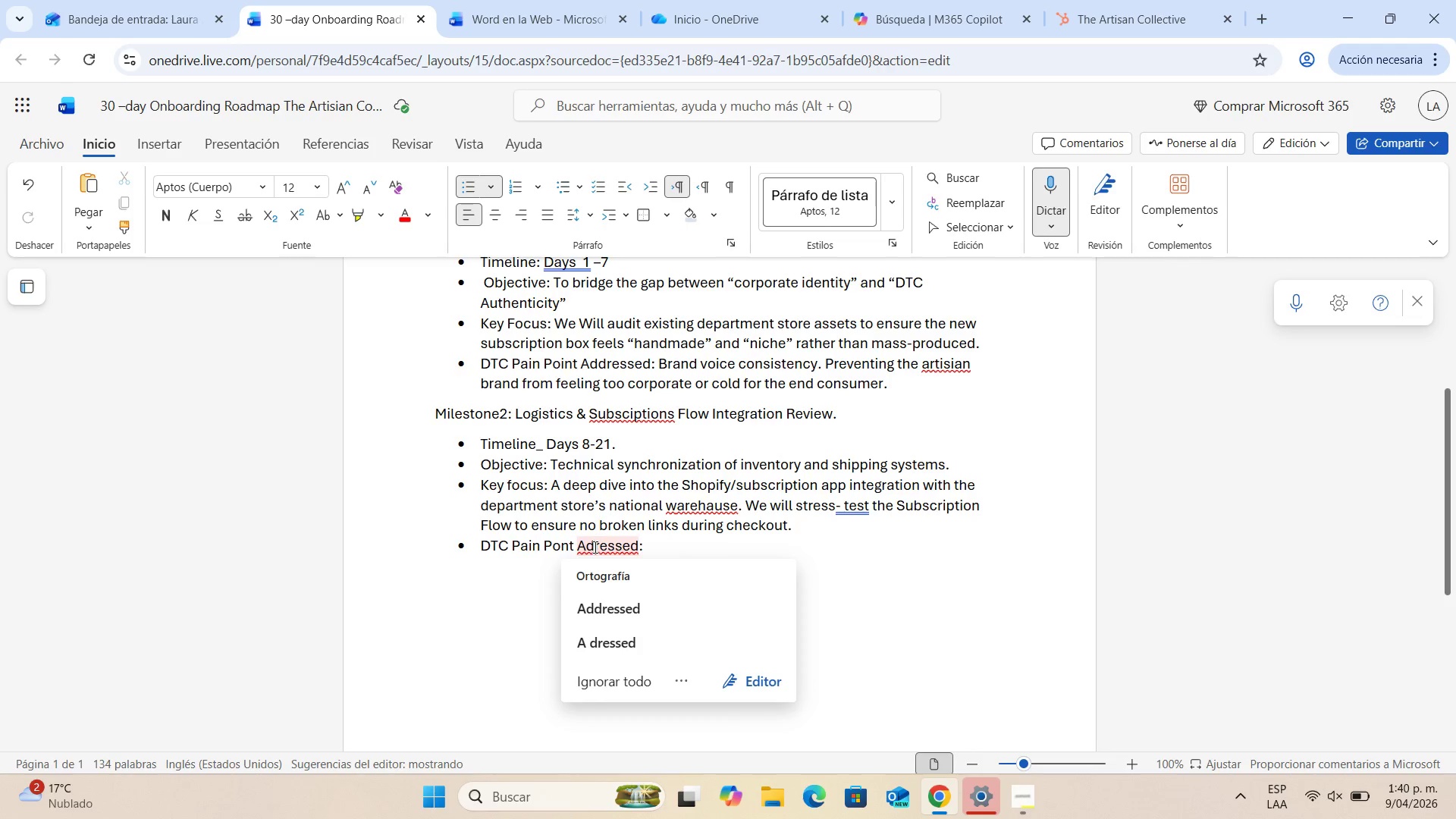 
key(D)
 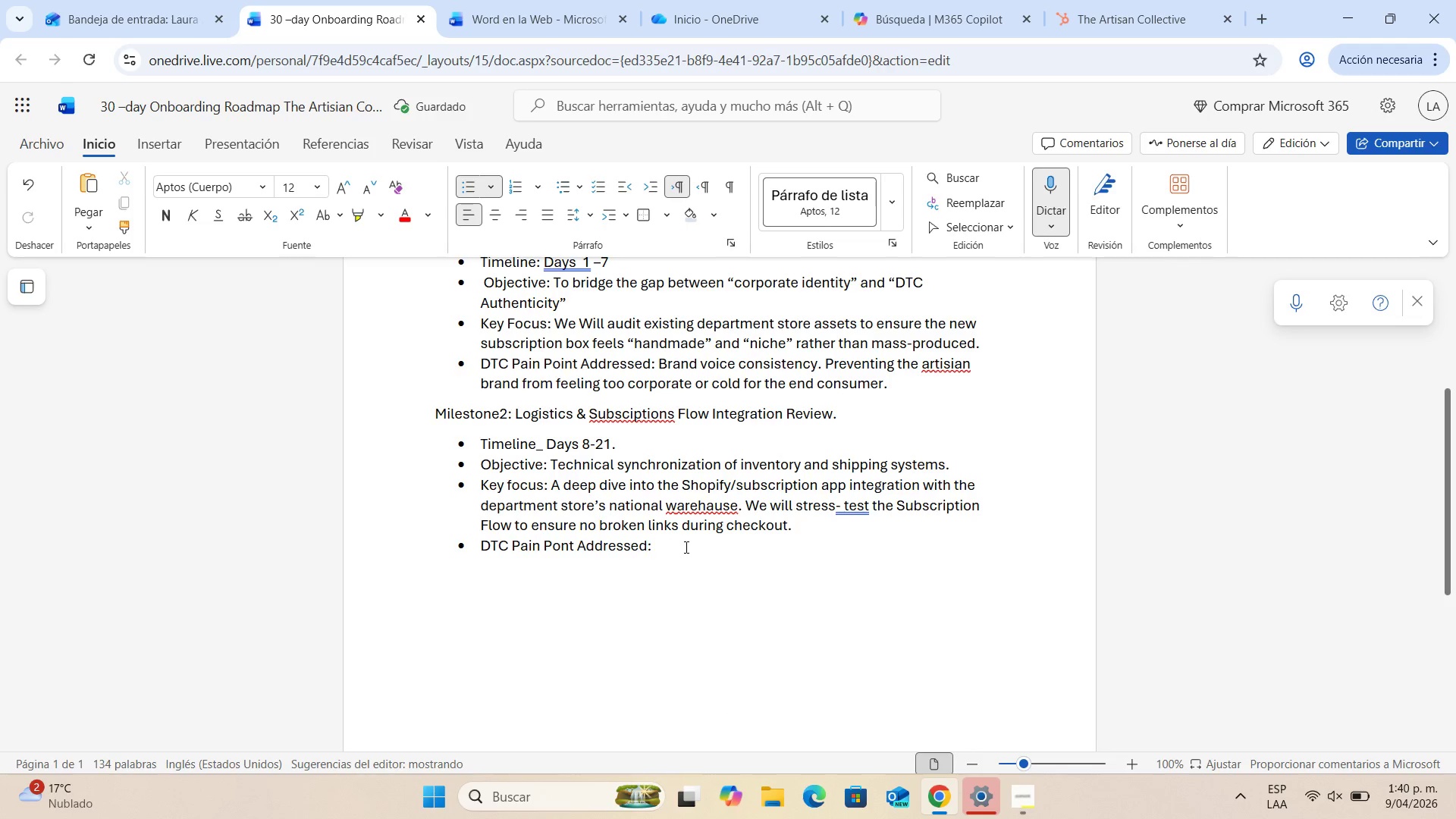 
left_click([685, 547])
 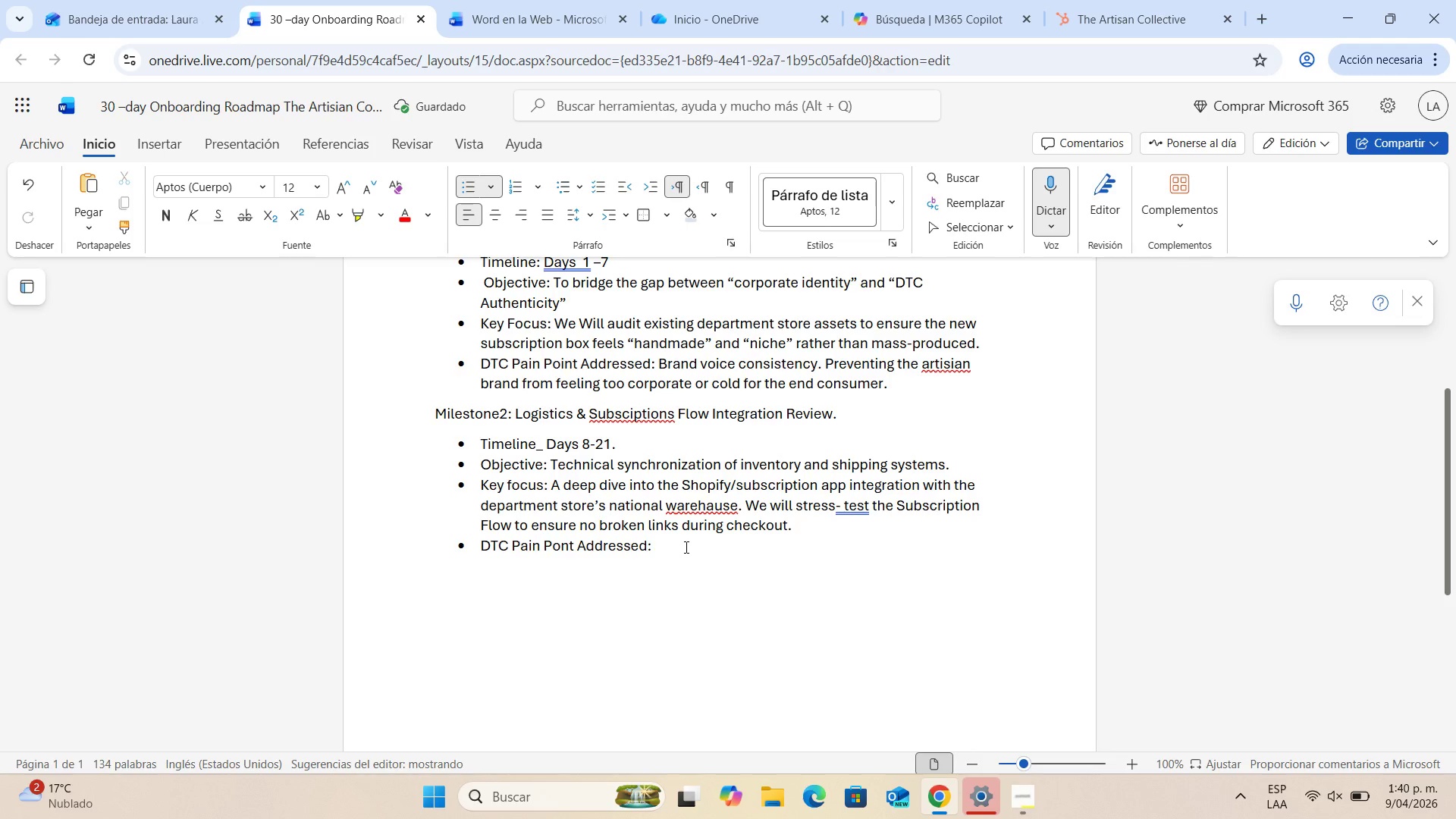 
type(Inventory ^ Shipping Logis)
 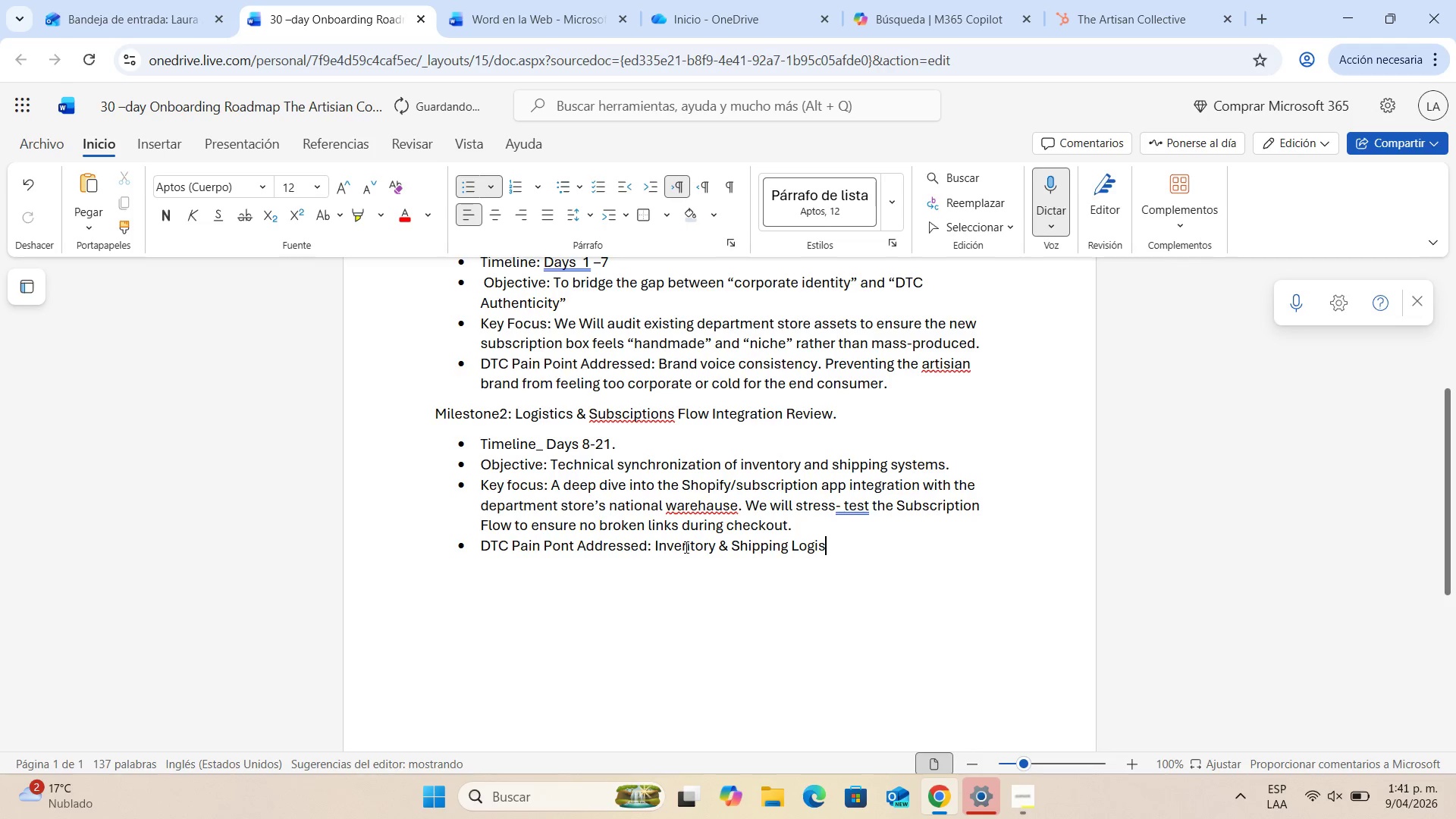 
type(tics. Ensir)
key(Backspace)
key(Backspace)
type(uring that o)
key(Backspace)
type(@out of stock@ corporate eventsdonr)
key(Backspace)
key(Backspace)
key(Backspace)
key(Backspace)
type( don[t )
 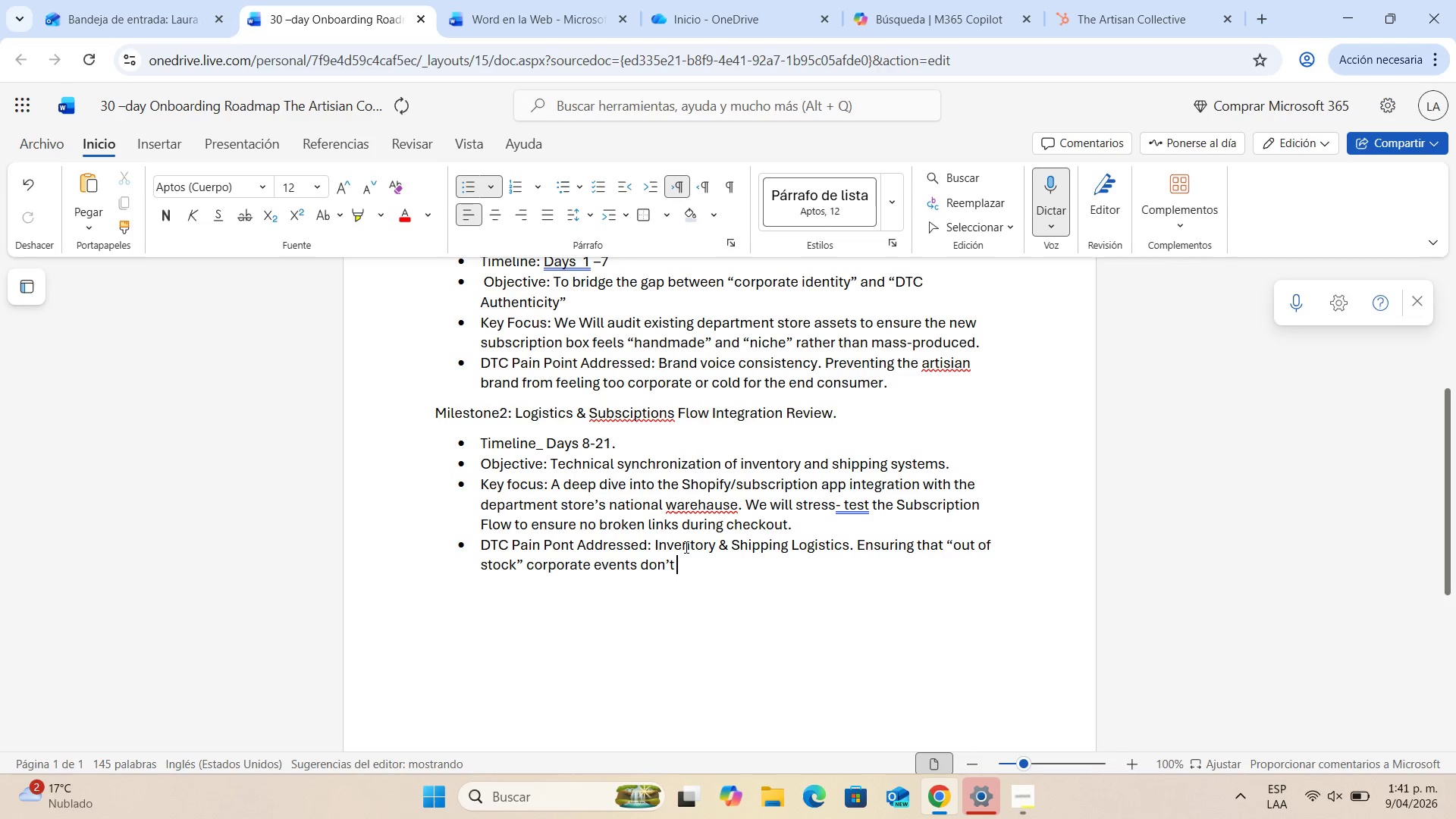 
wait(5.48)
 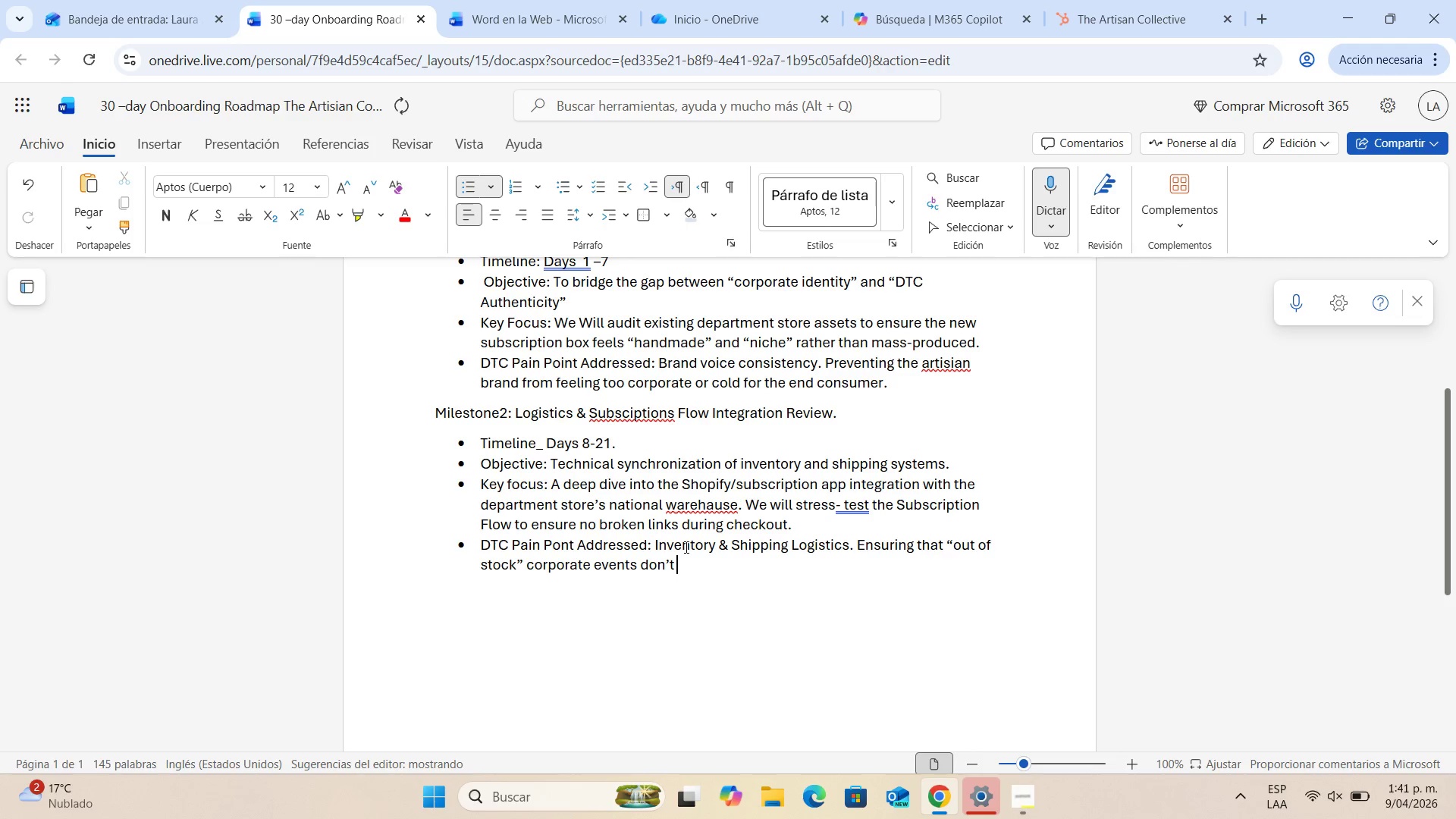 
type(trigger subsciption cancellations and that the @unboxing experiencie@ is preserved.)
 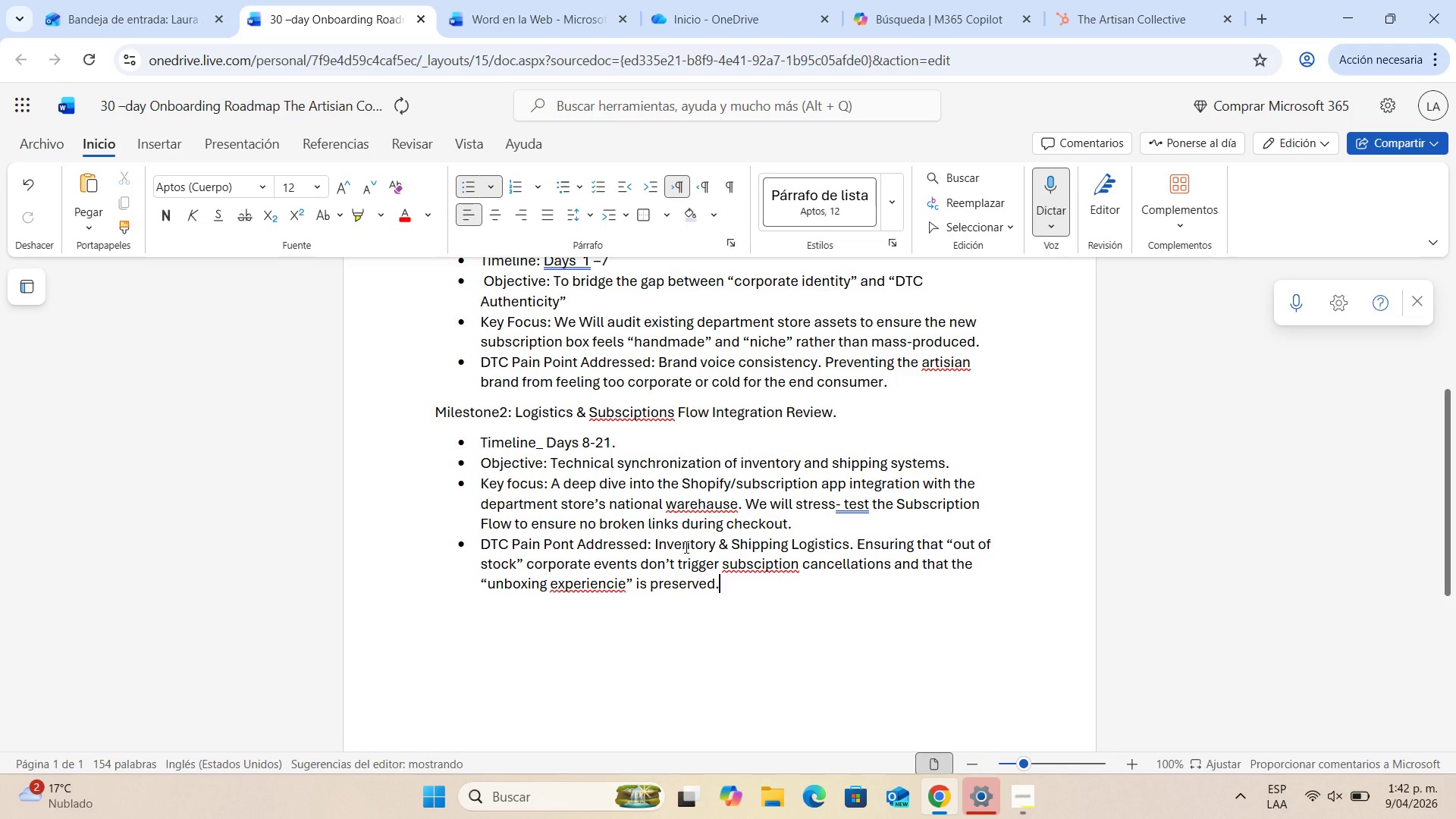 
left_click([754, 589])
 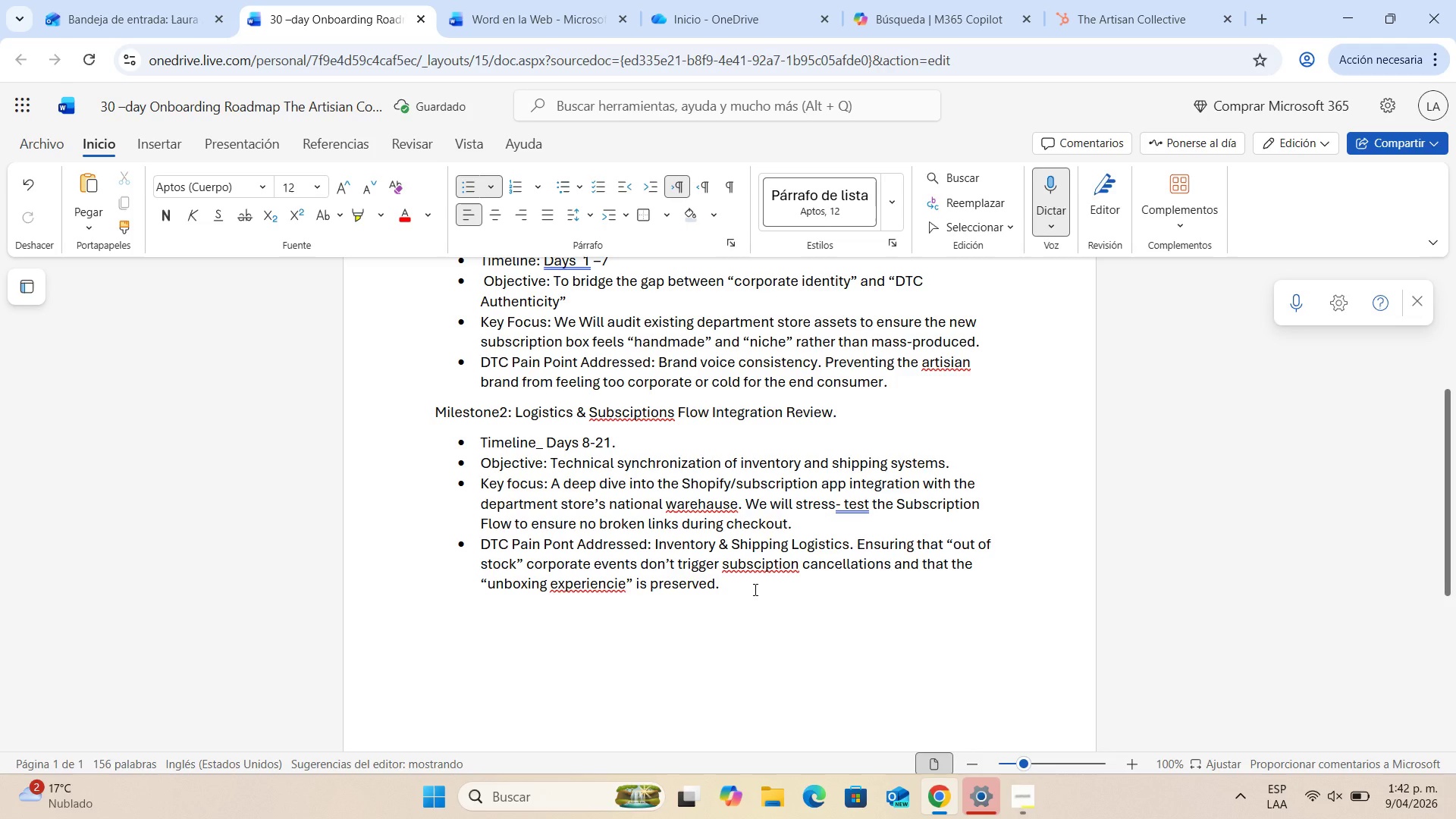 
key(Enter)
 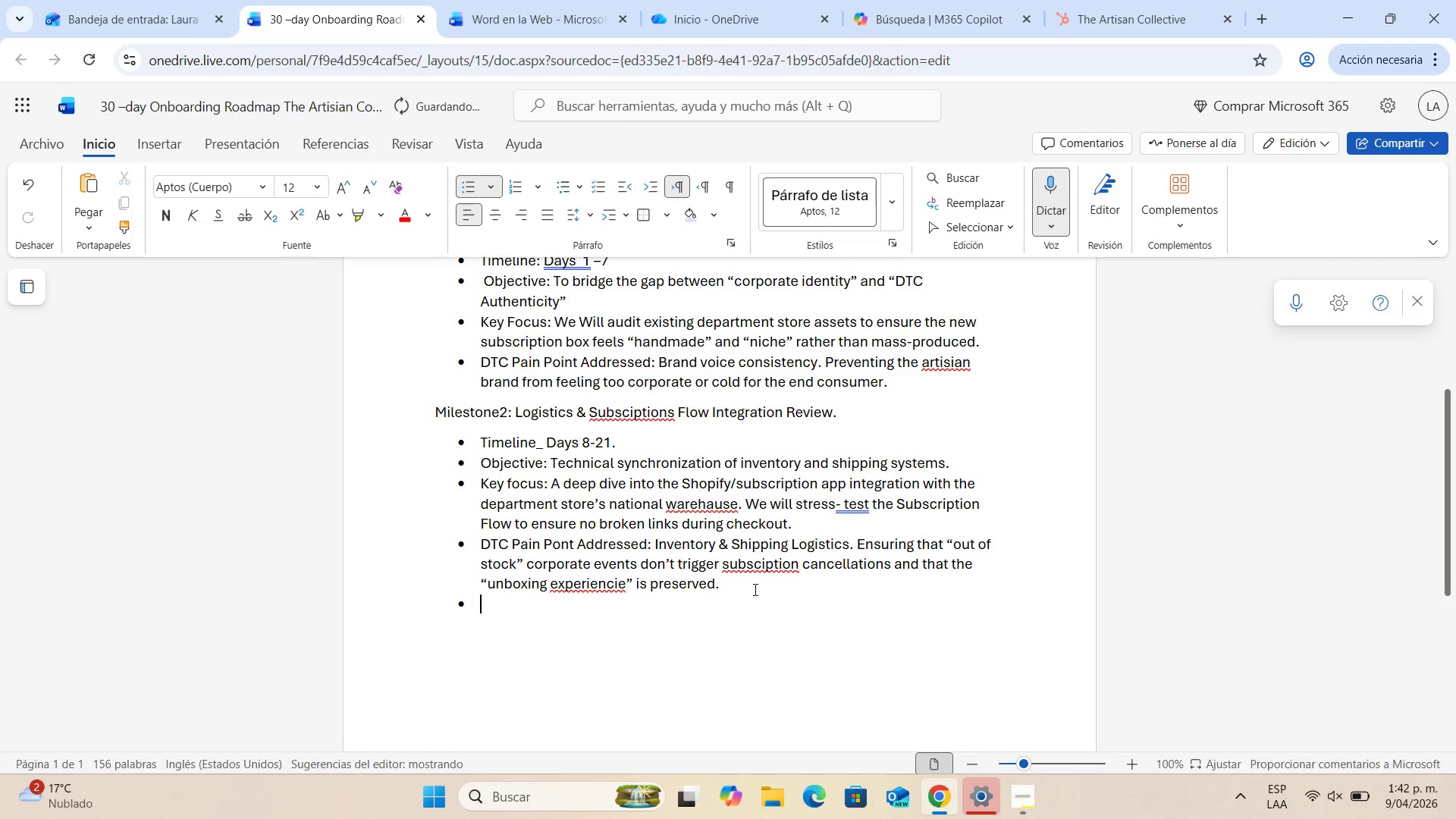 
key(Enter)
 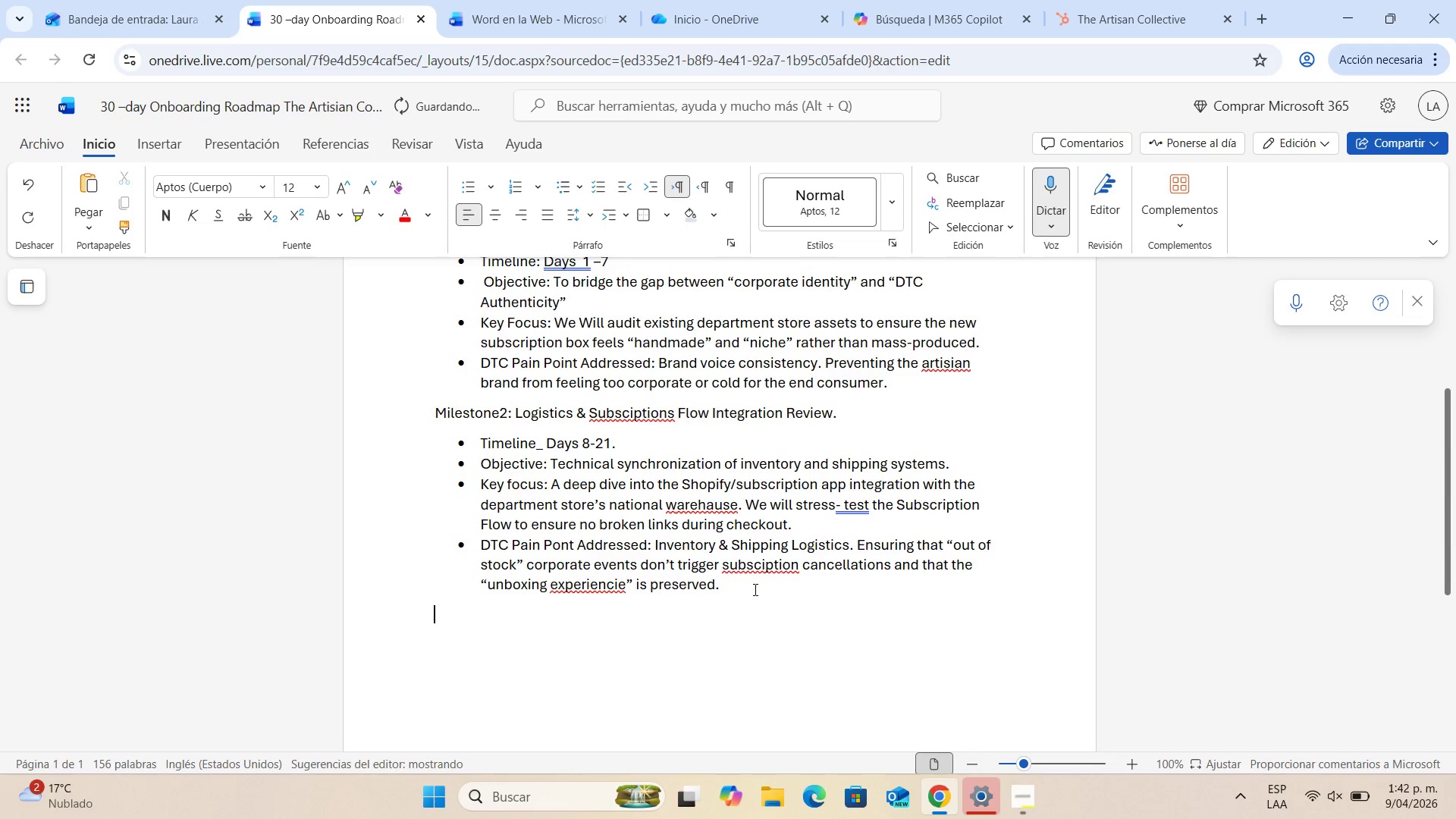 
key(Enter)
 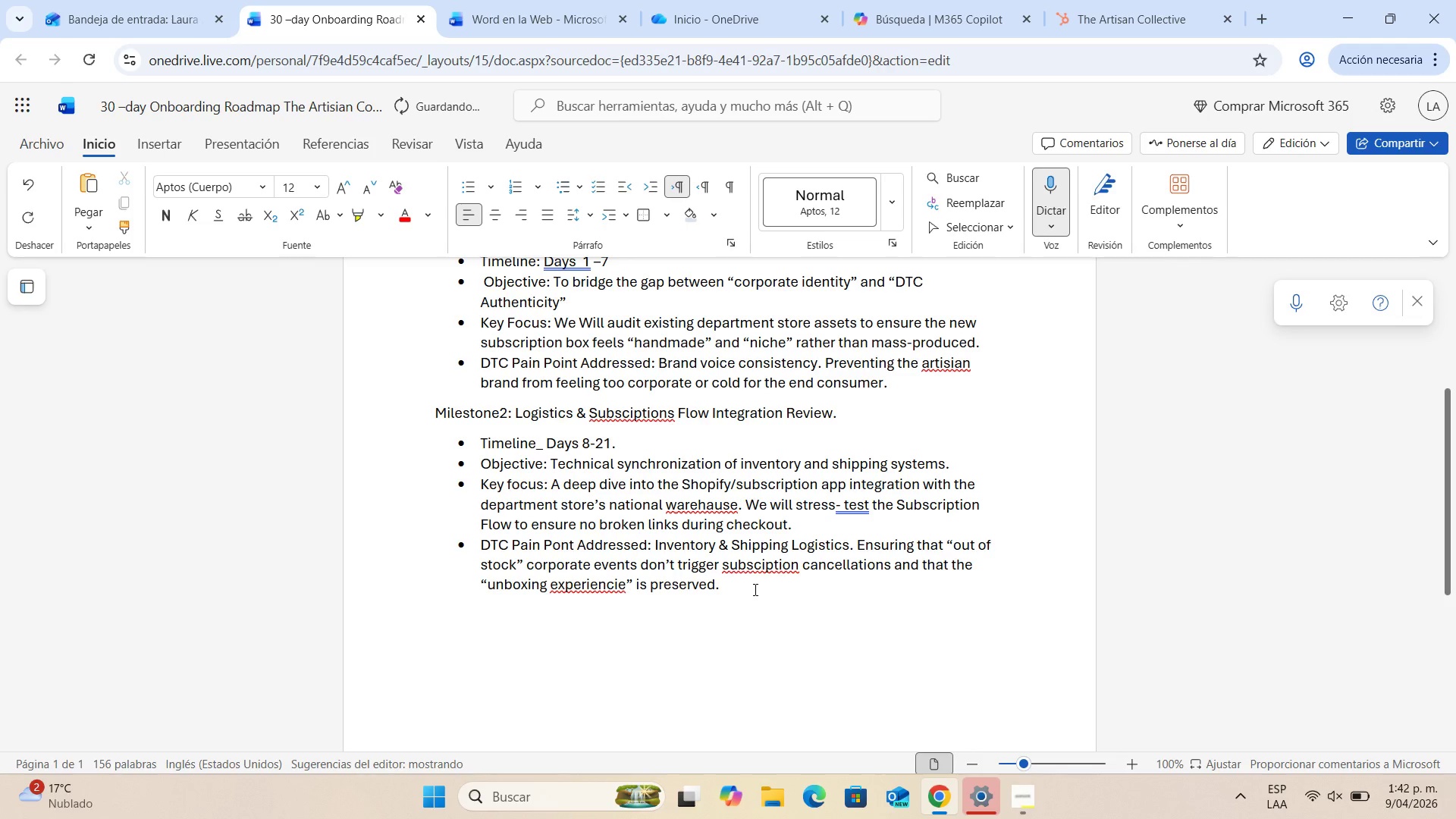 
type(Milestoe)
key(Backspace)
type(ne 3> Final Strategy Approval ^Q1)
 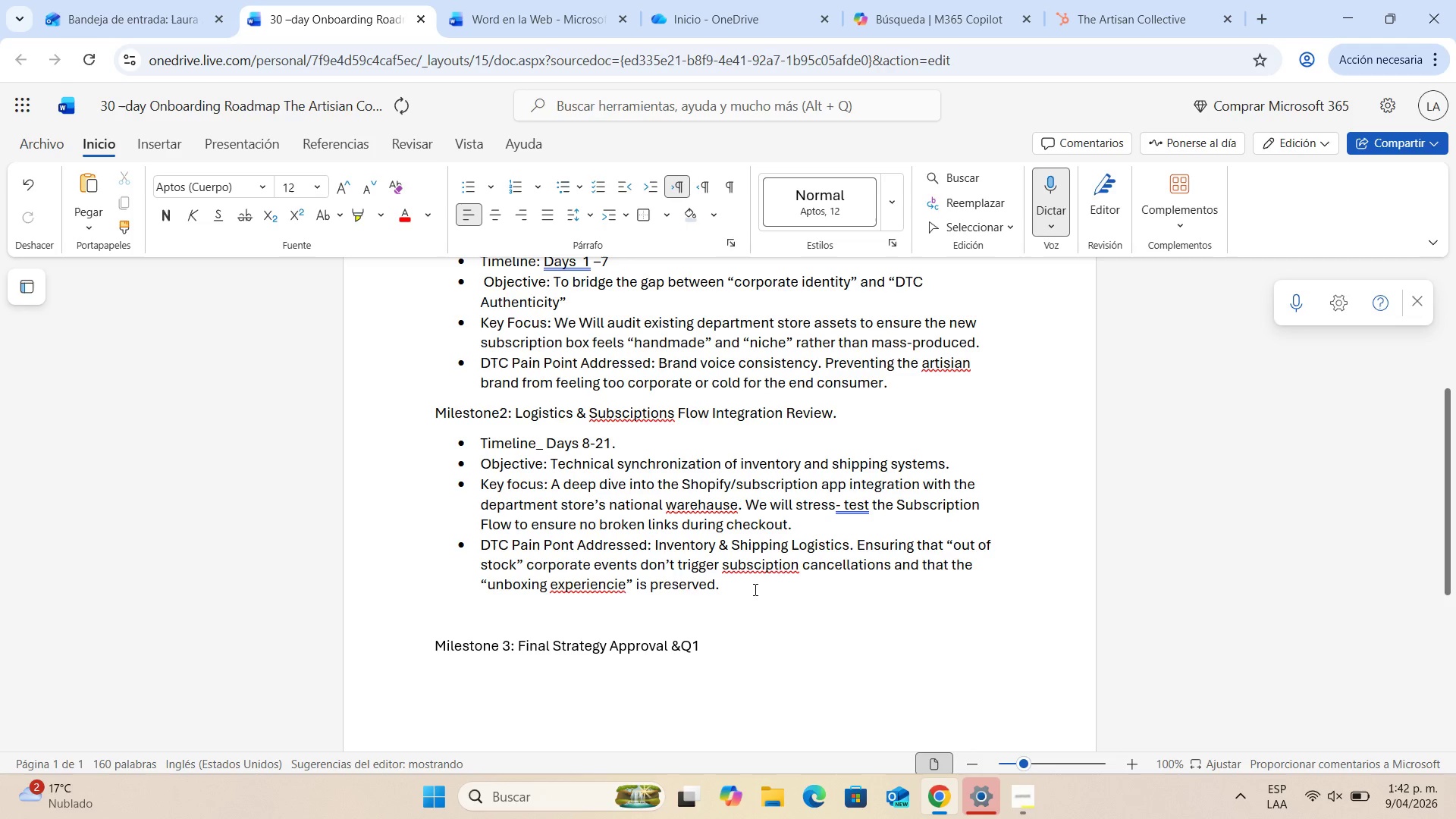 
key(ArrowLeft)
 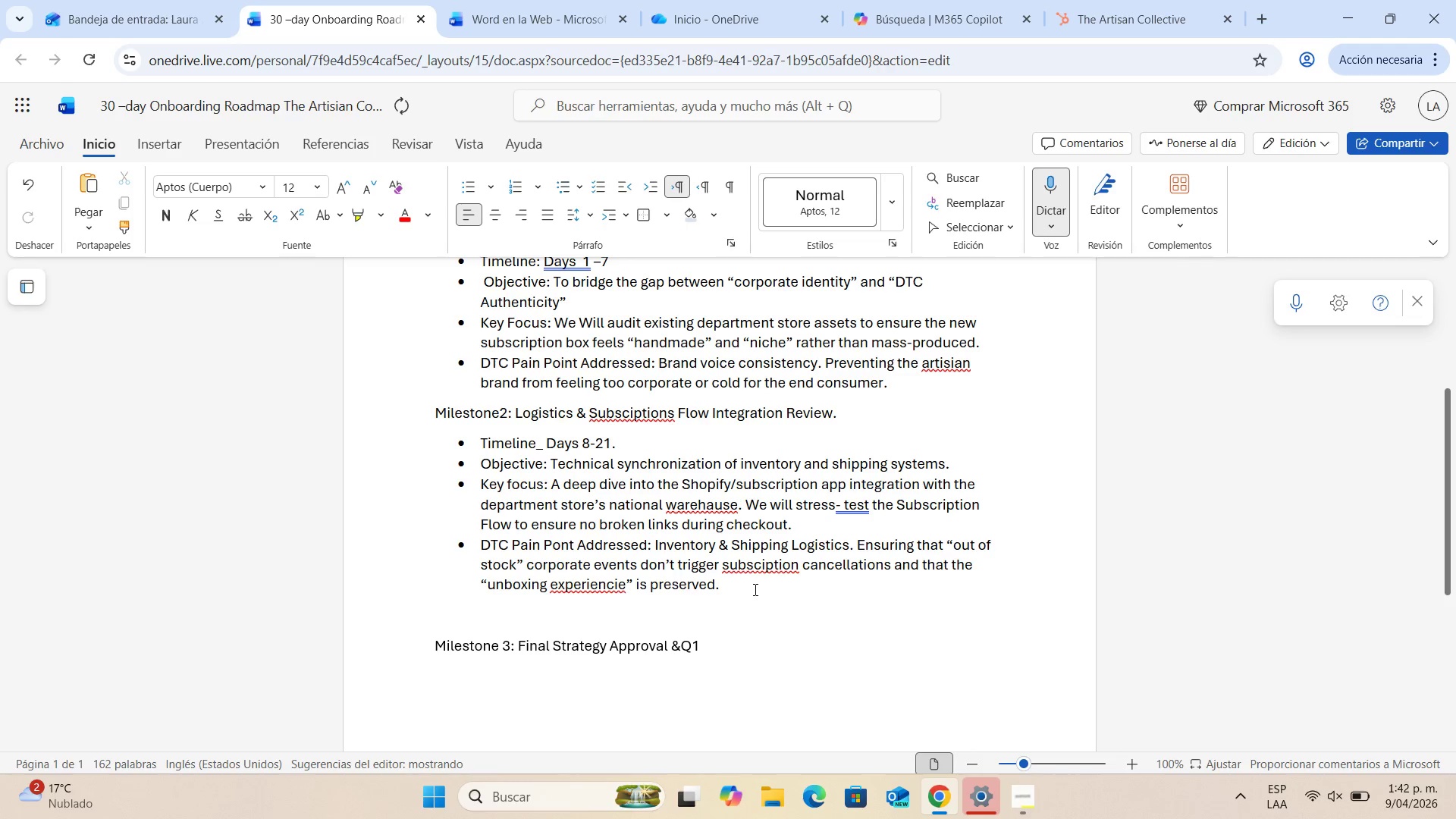 
key(ArrowLeft)
 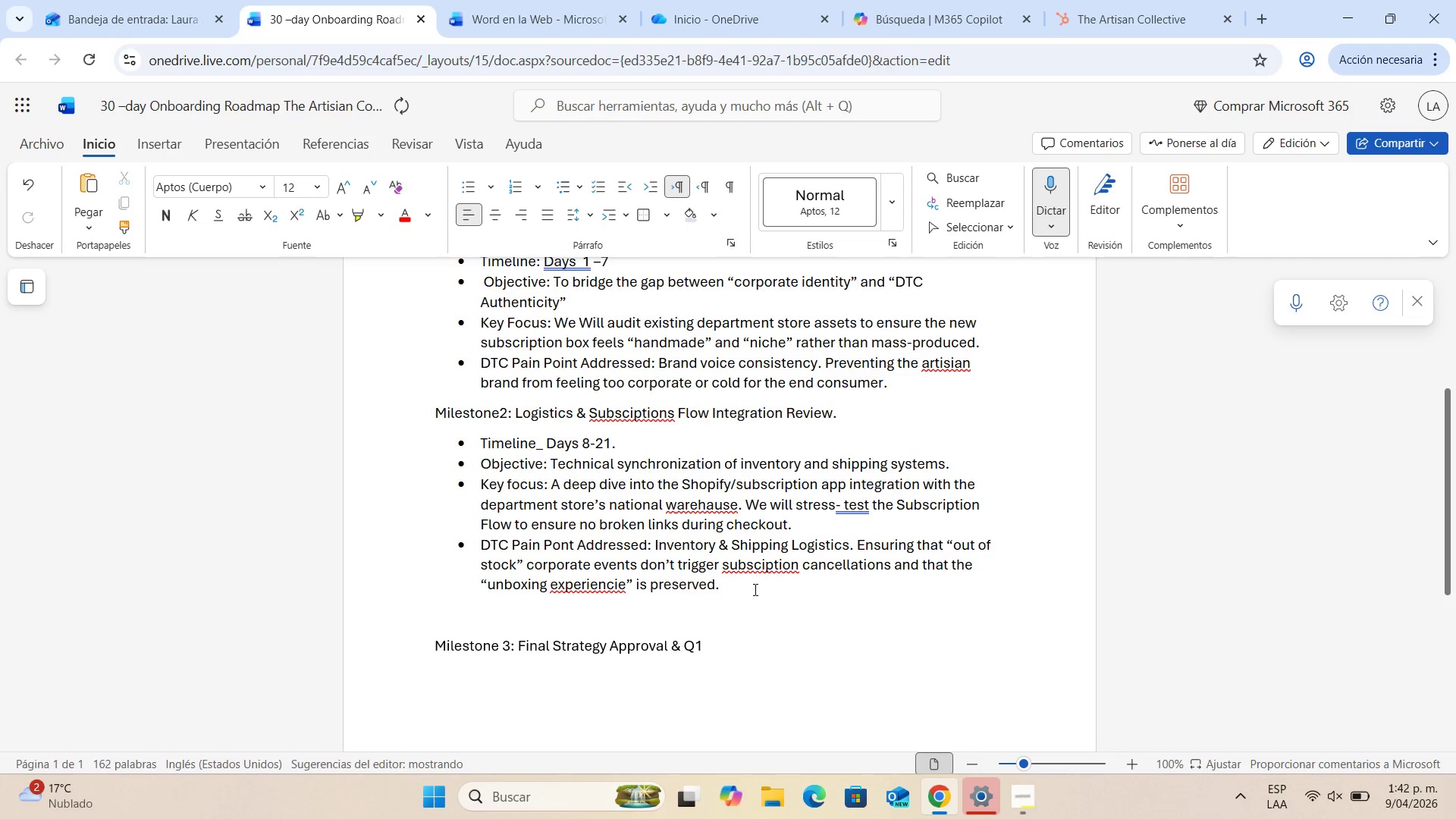 
key(Space)
 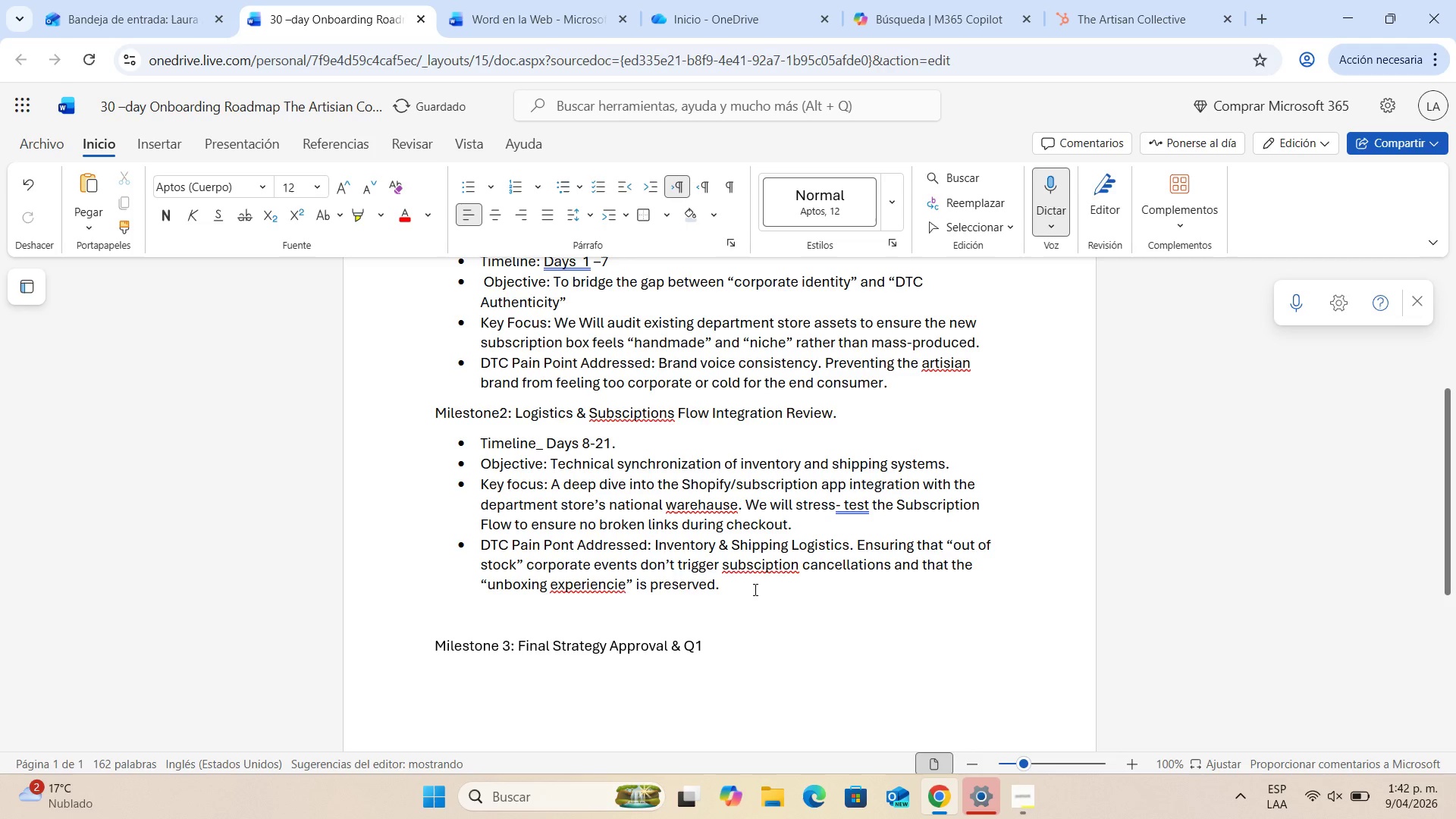 
key(ArrowRight)
 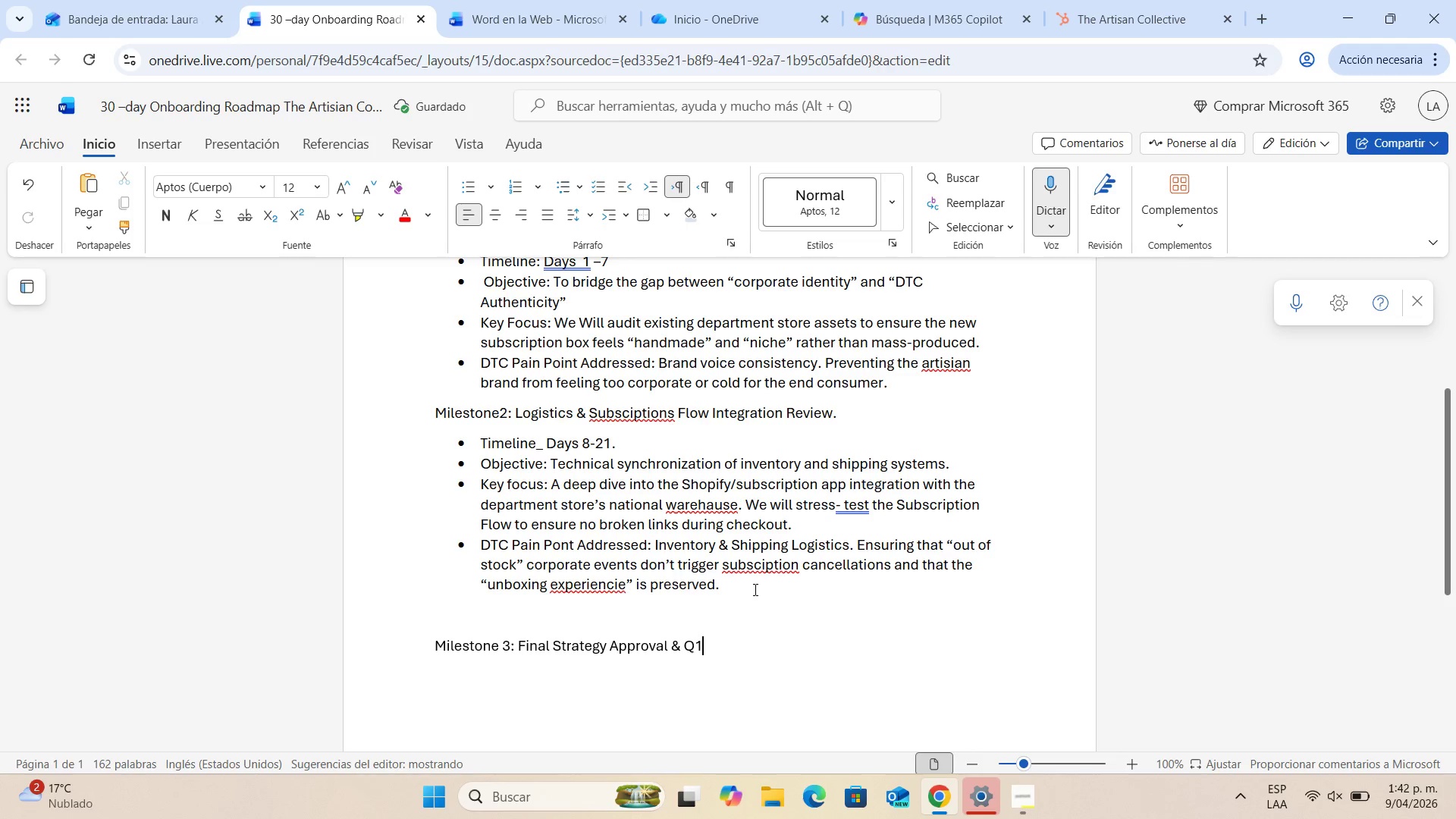 
key(ArrowRight)
 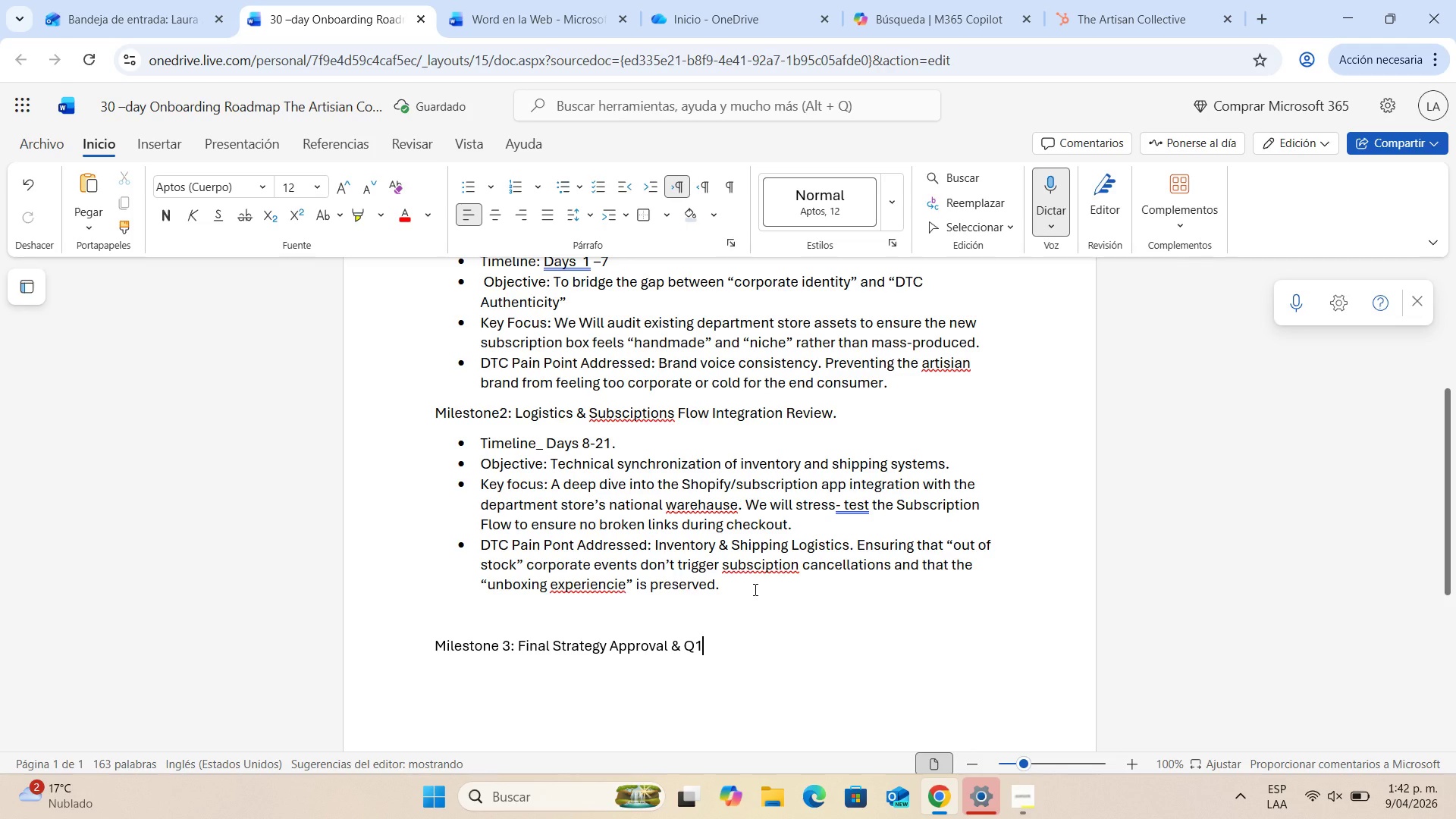 
type( Campaign Launch)
 